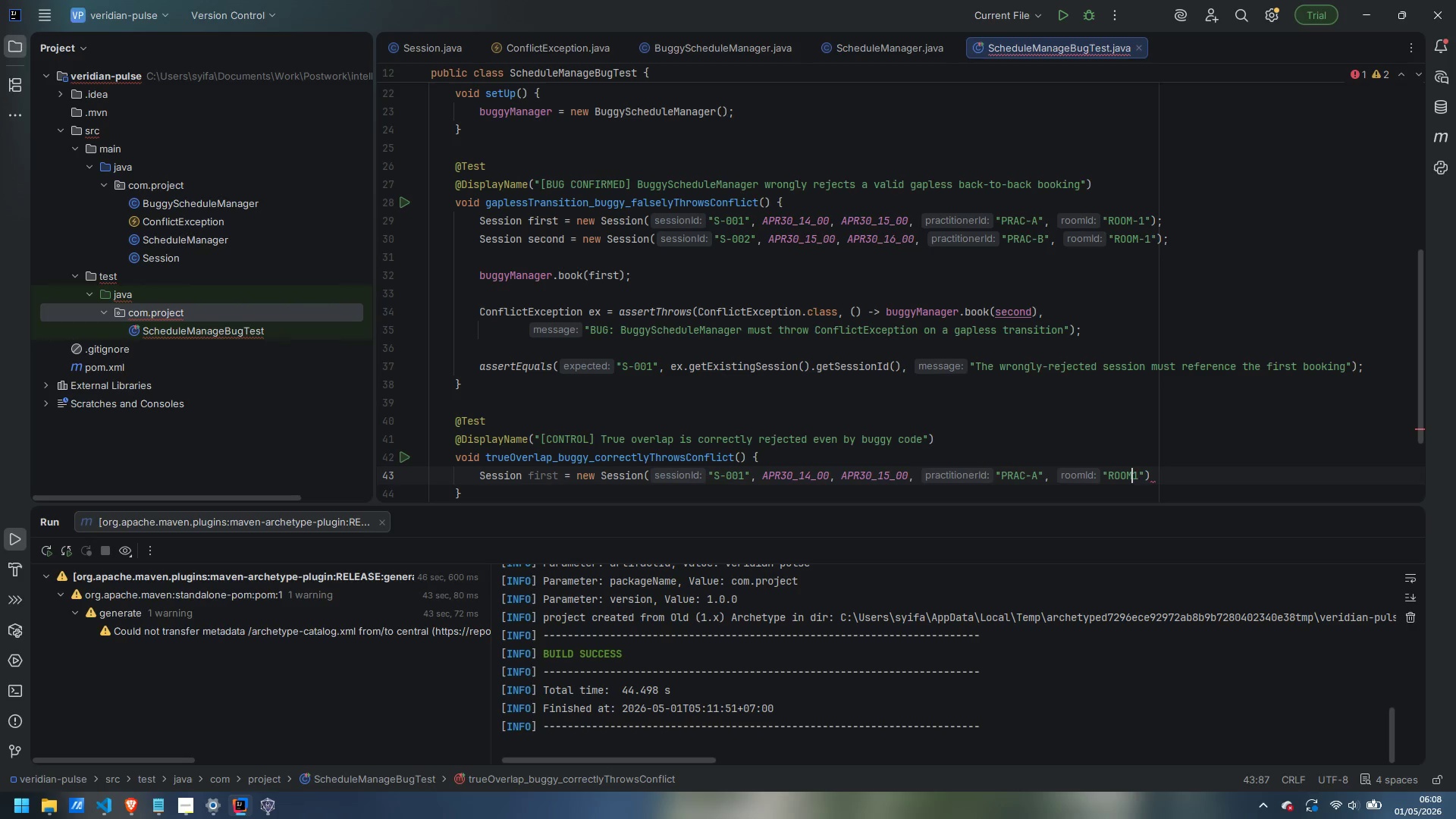 
key(Minus)
 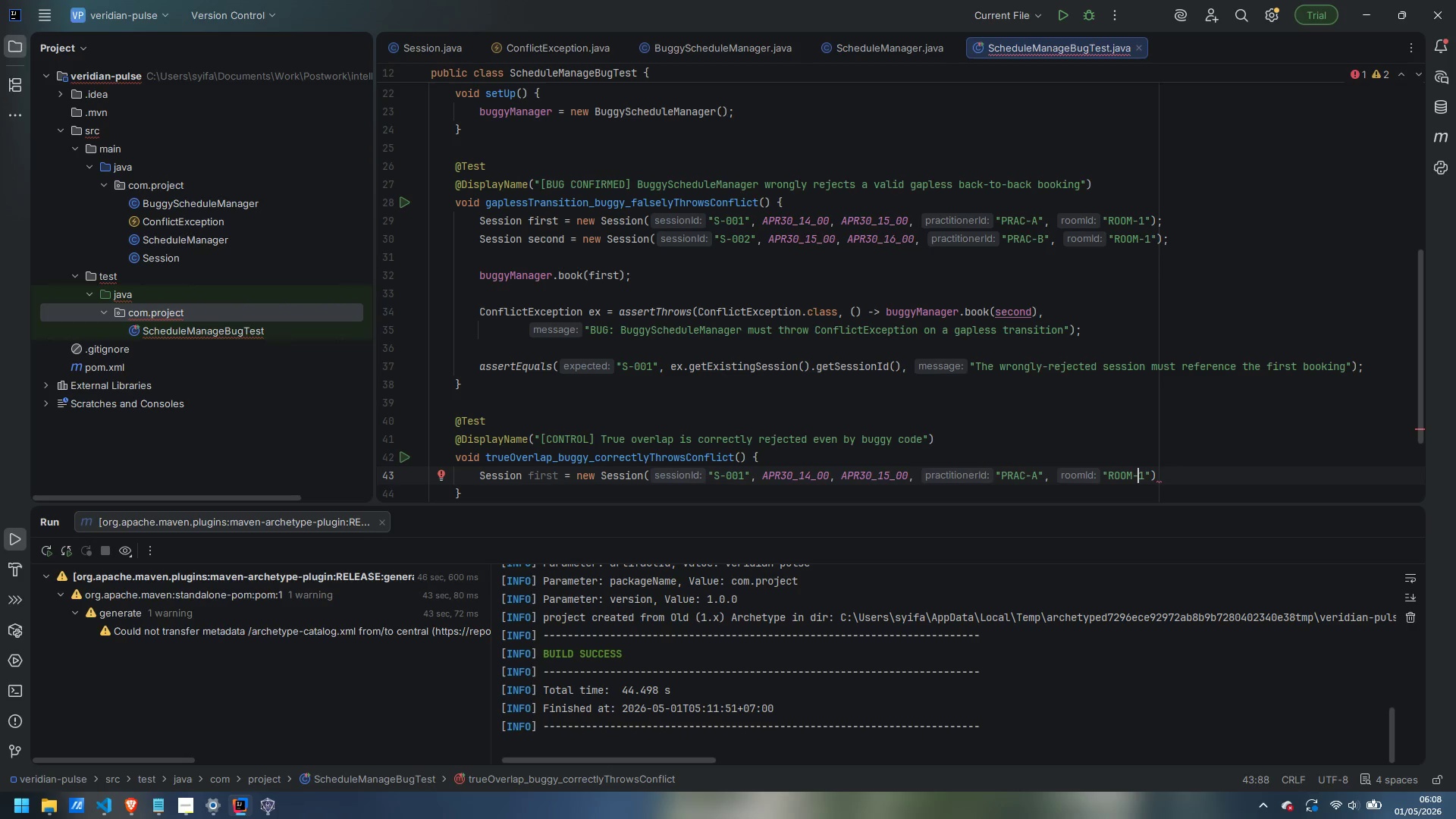 
key(ArrowRight)
 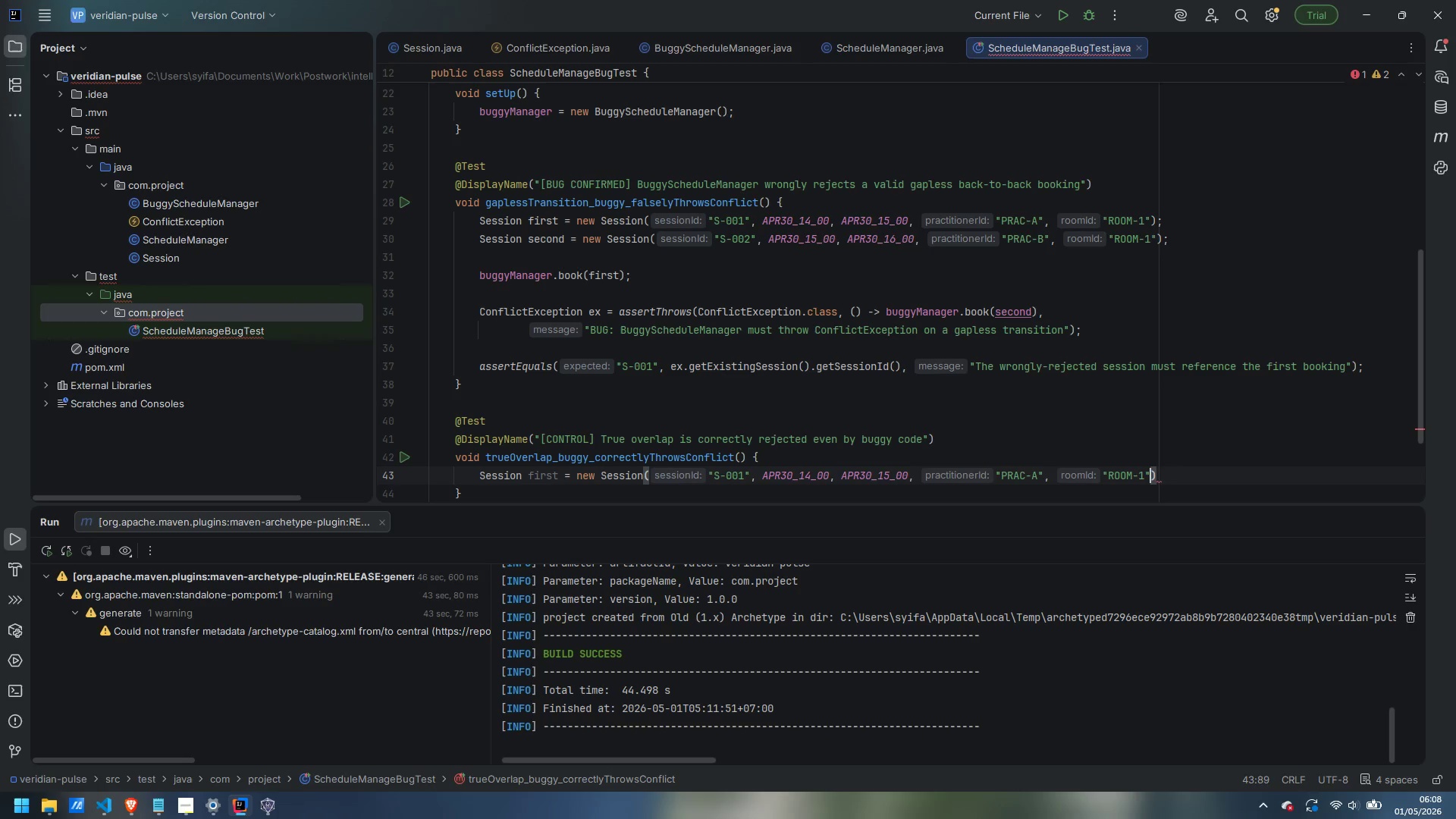 
key(ArrowRight)
 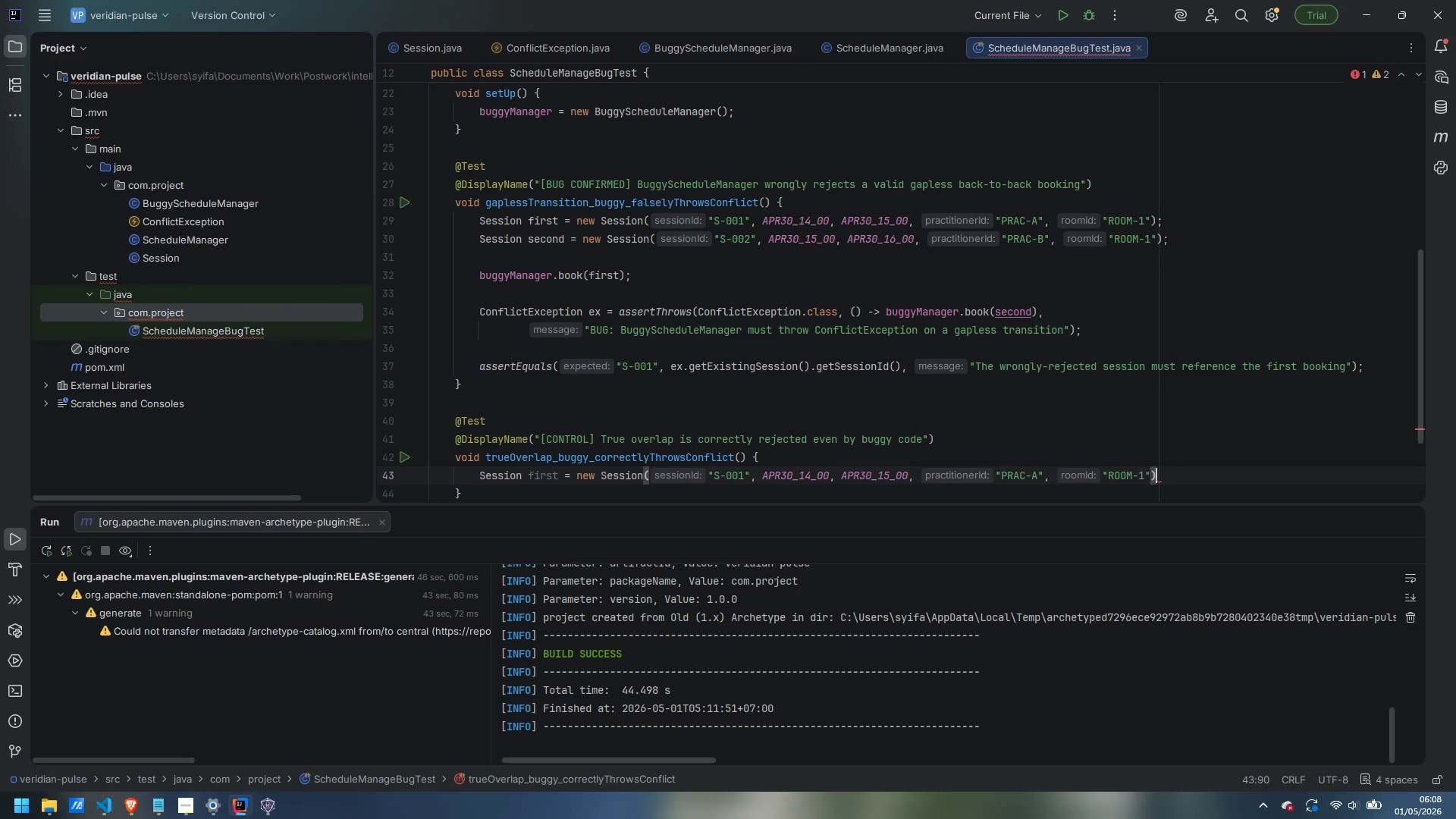 
key(ArrowRight)
 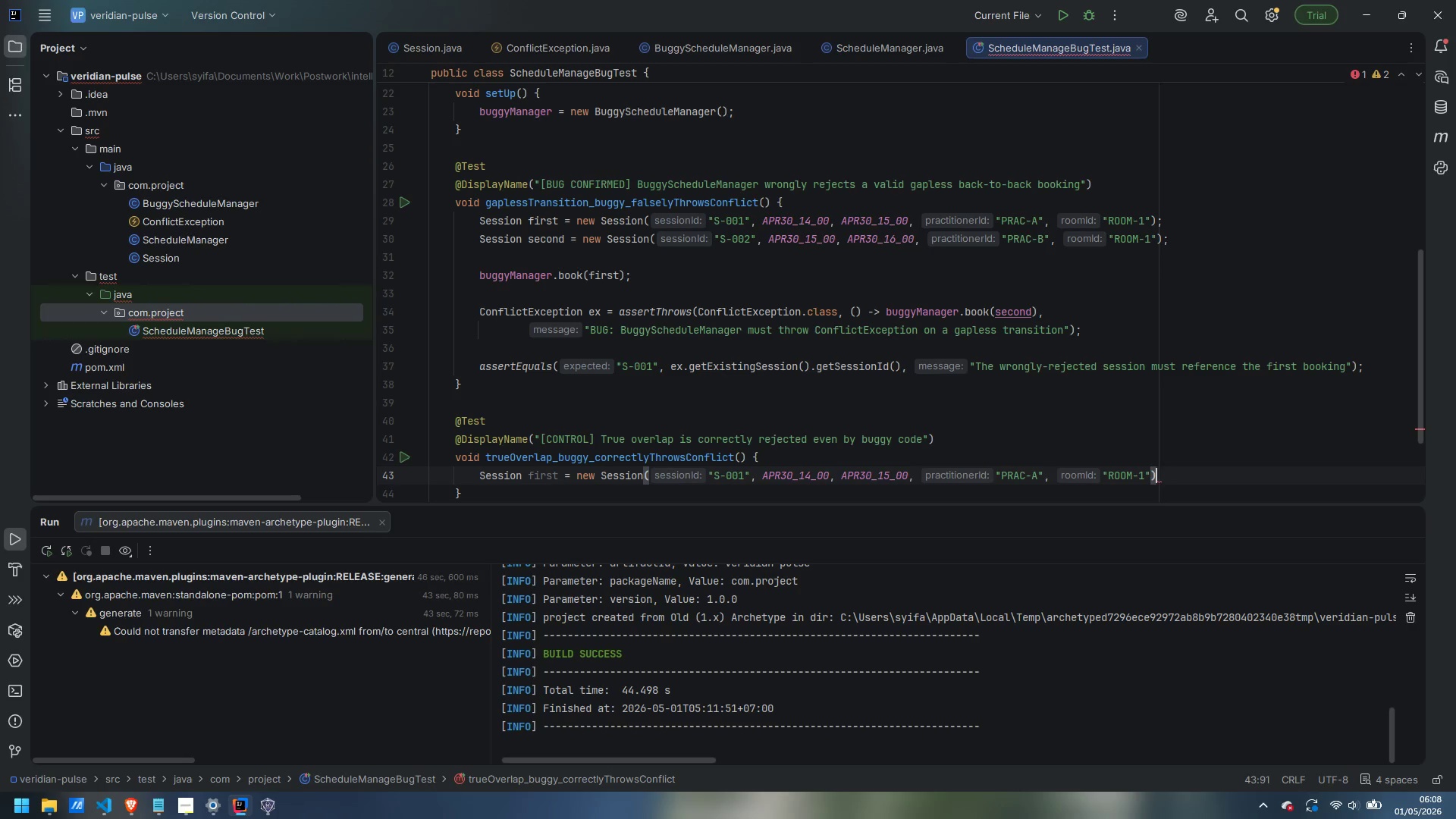 
key(Semicolon)
 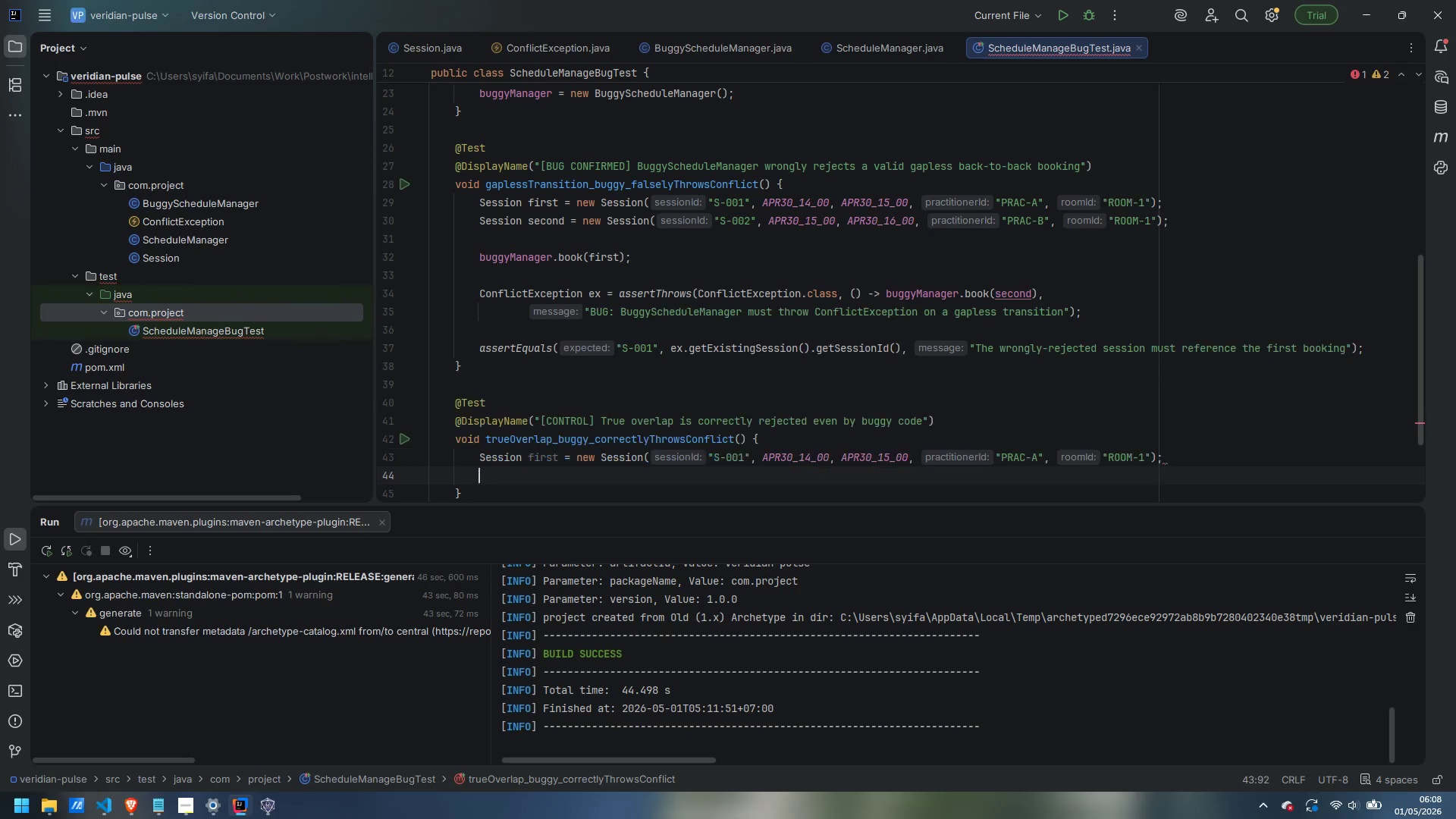 
key(Enter)
 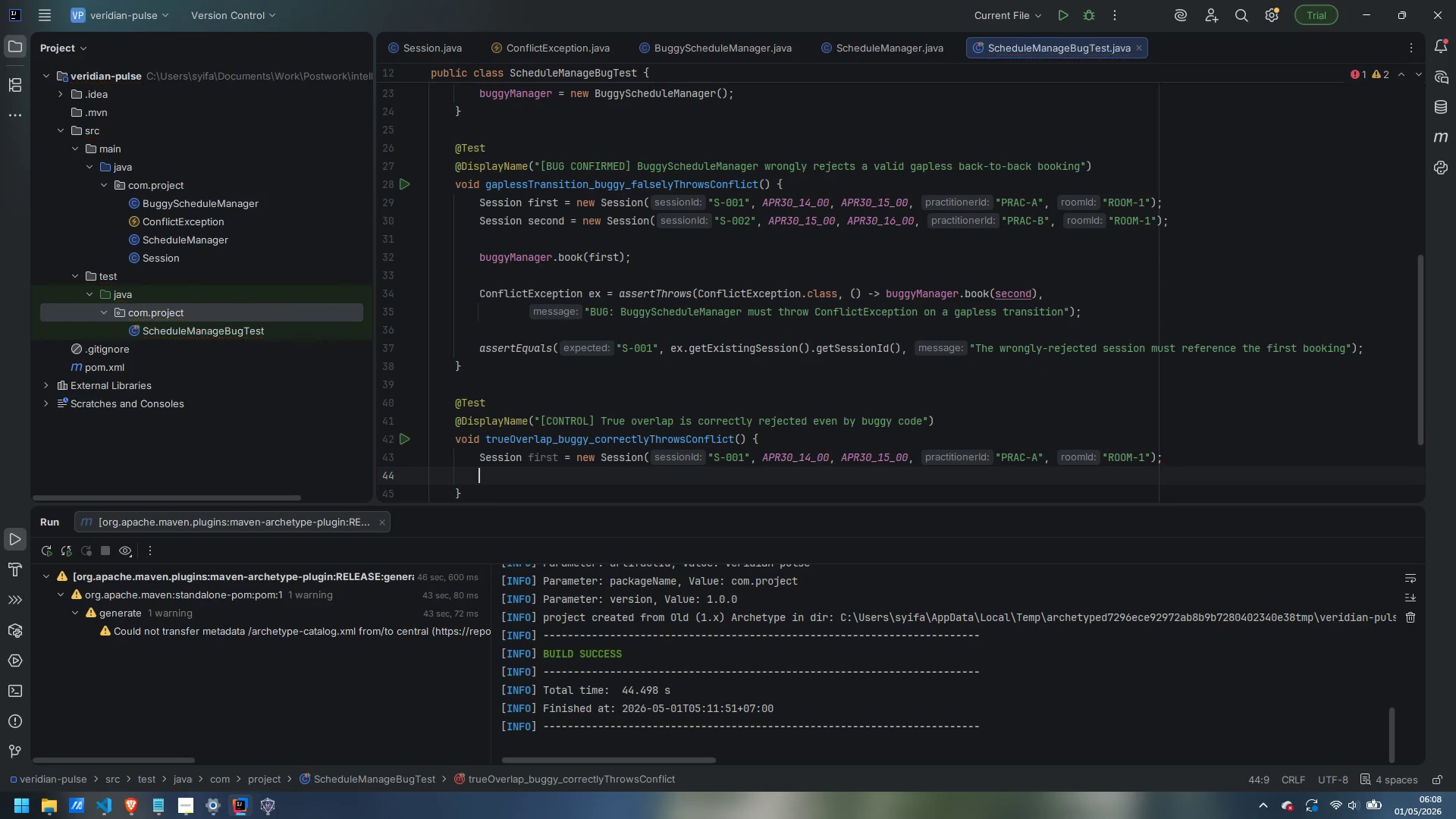 
type(Session send)
key(Backspace)
key(Backspace)
type(conds=)
key(Backspace)
key(Backspace)
type( = new Session("S-002)
 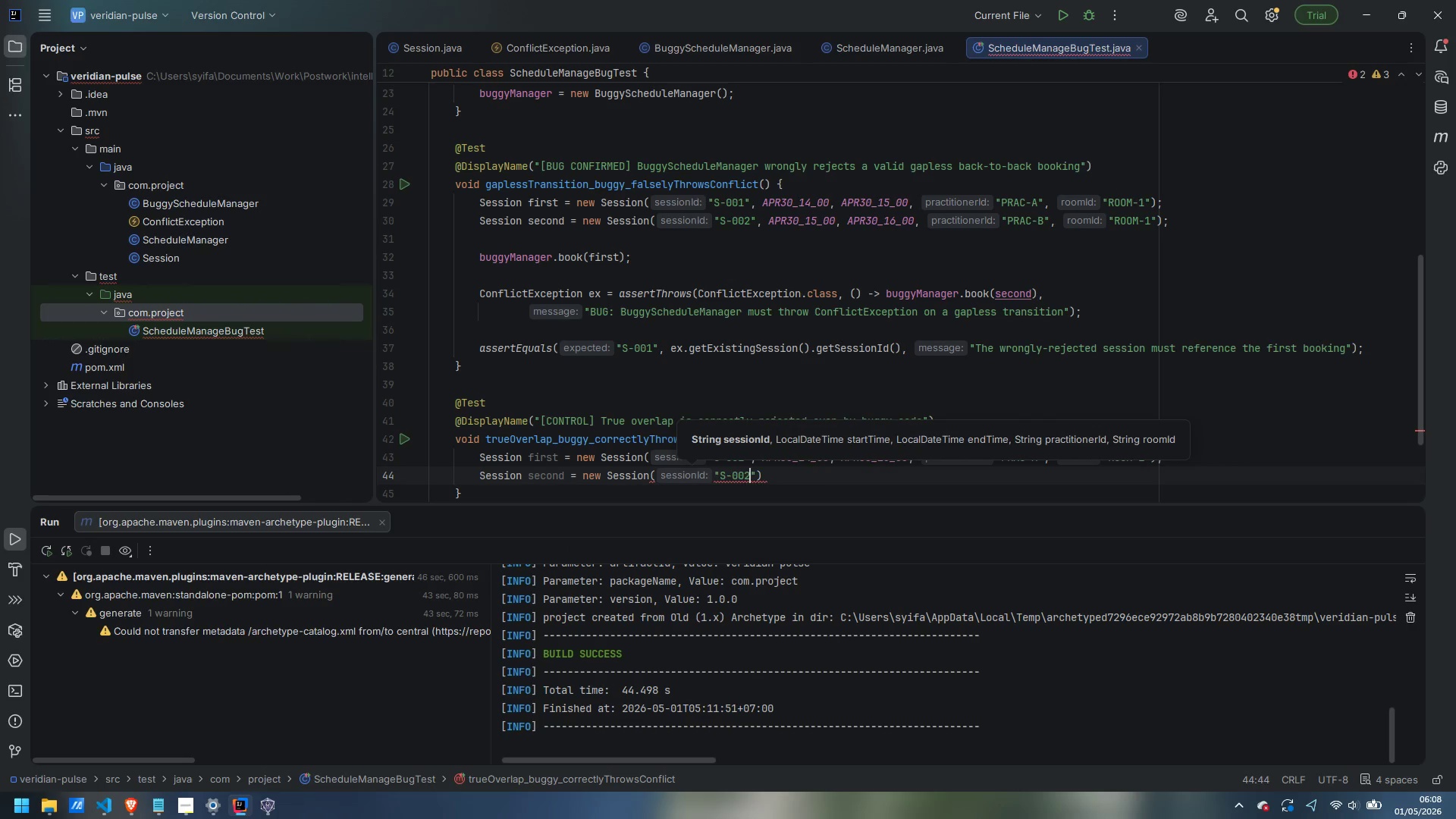 
key(ArrowRight)
 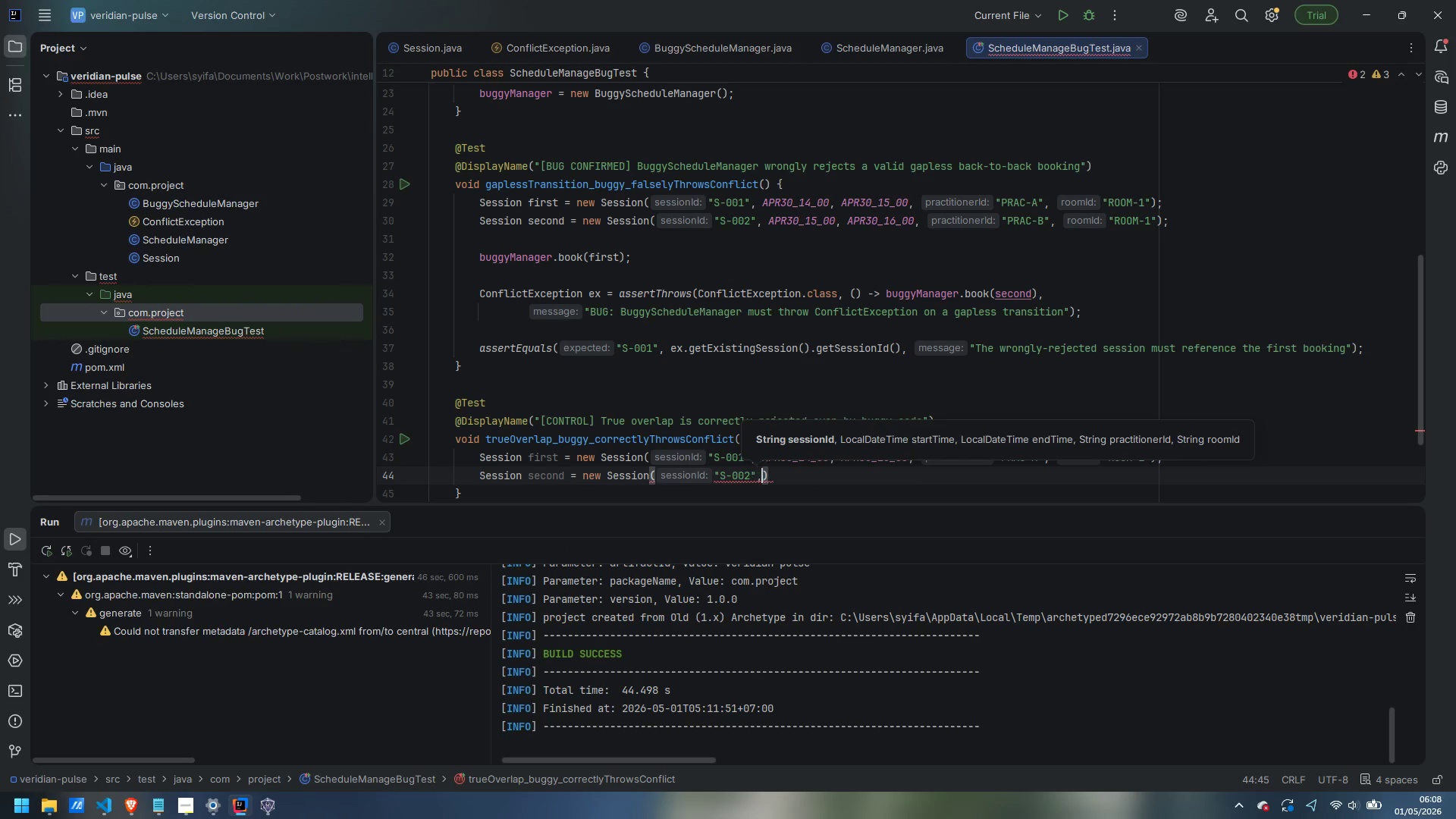 
type(, APR30_14_30, APR_)
key(Backspace)
type(30_16_00, "PRAC-B)
 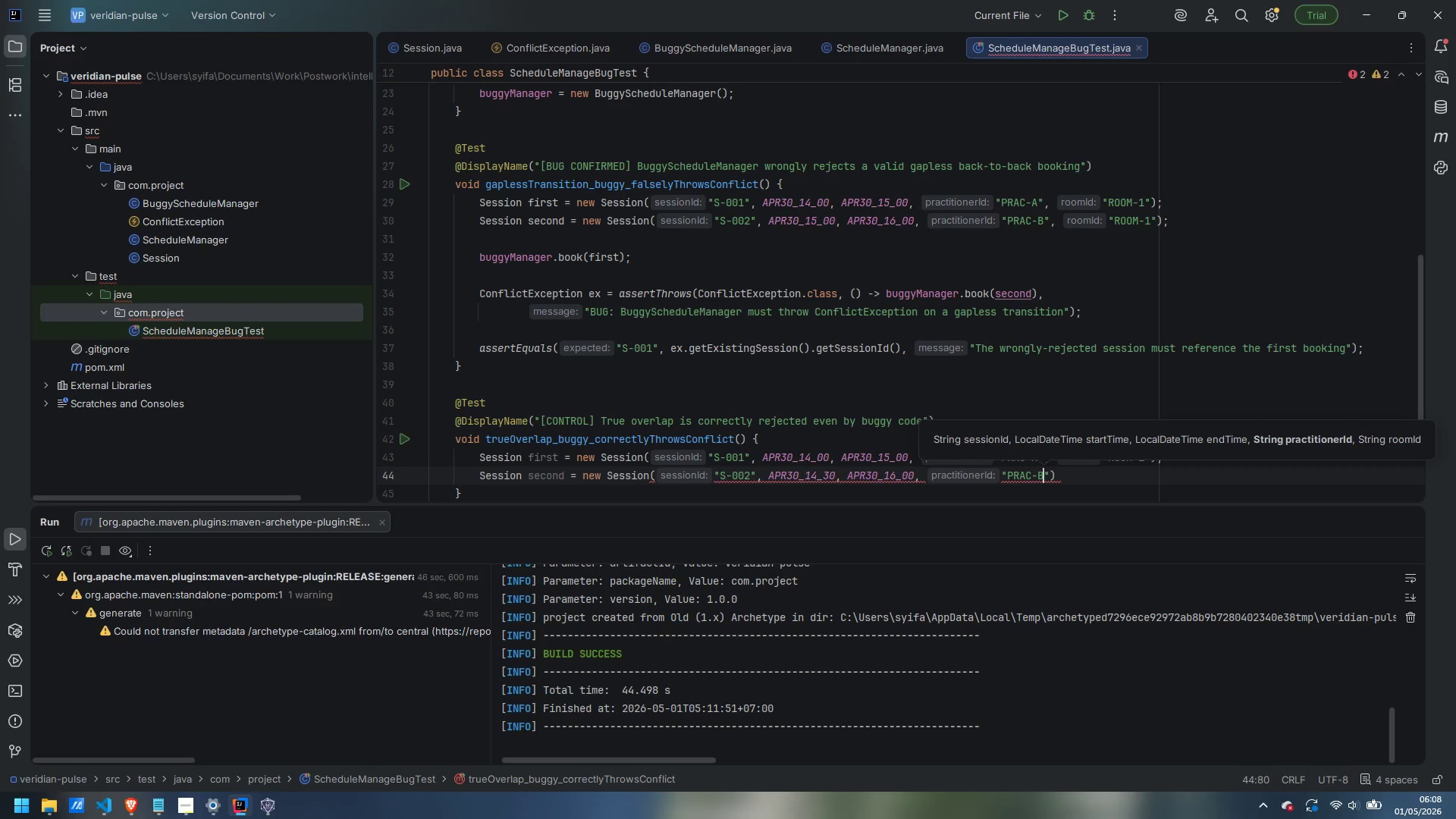 
key(ArrowRight)
 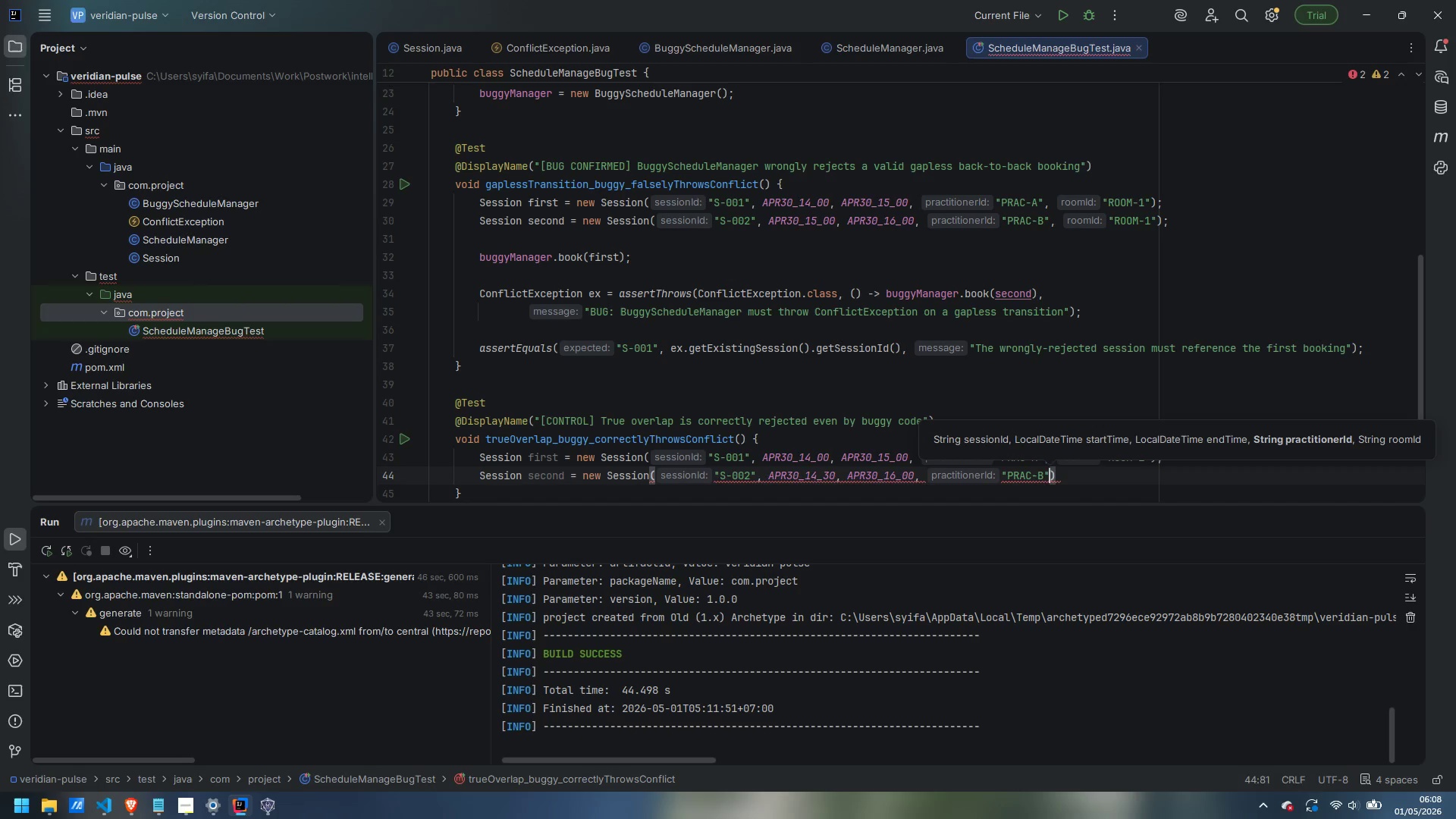 
type(, "ROOM-1)
 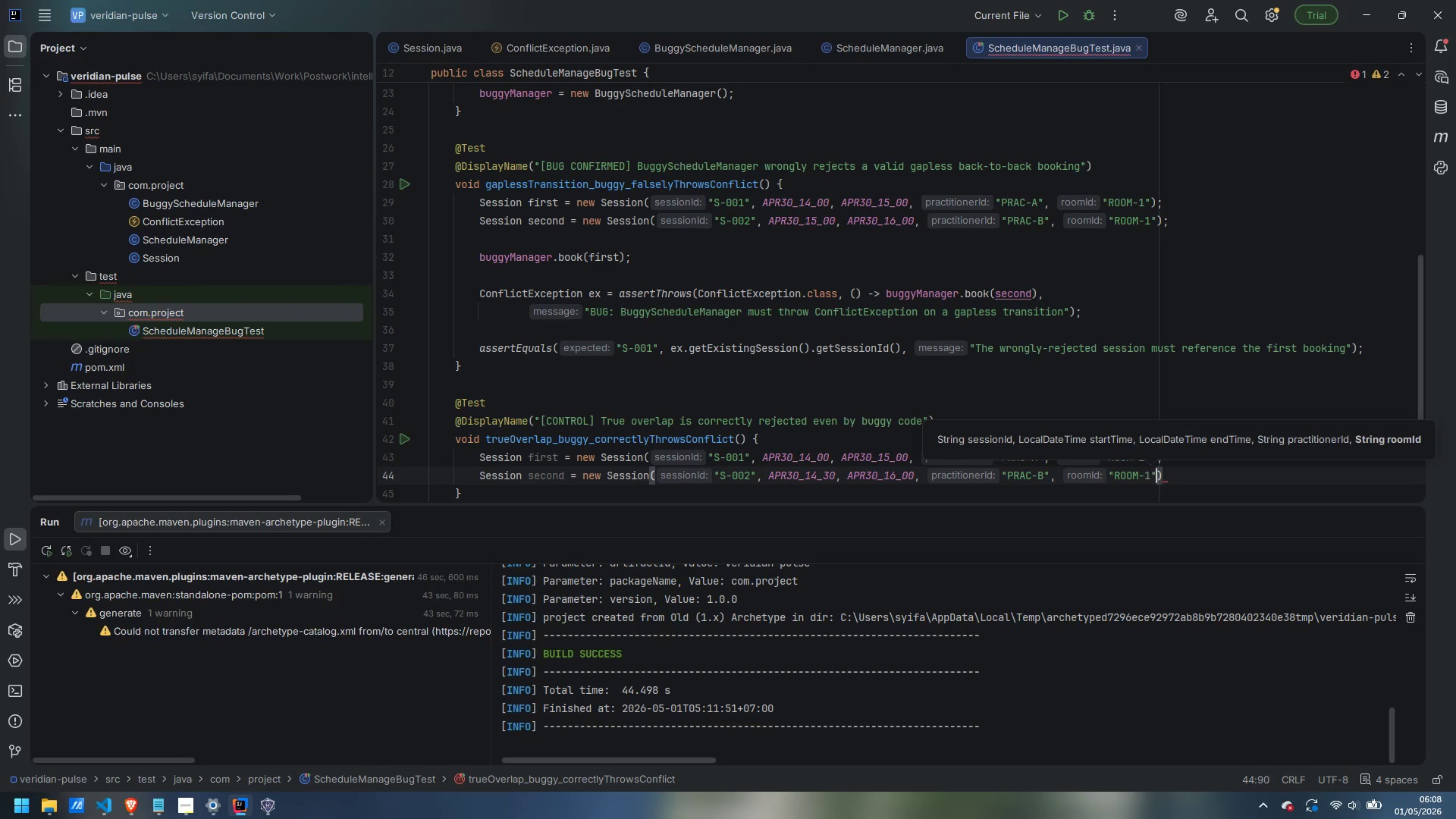 
 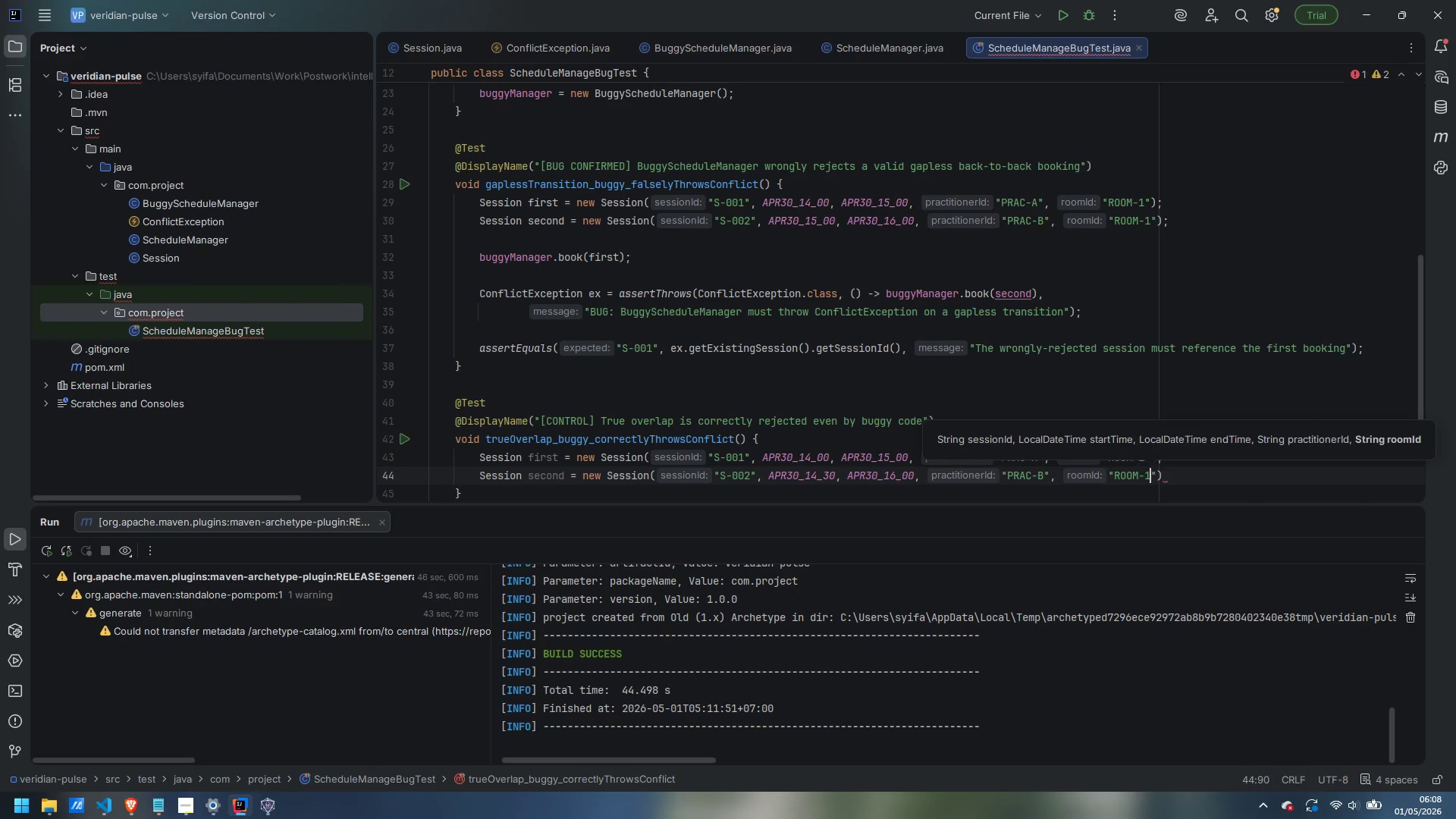 
key(ArrowRight)
 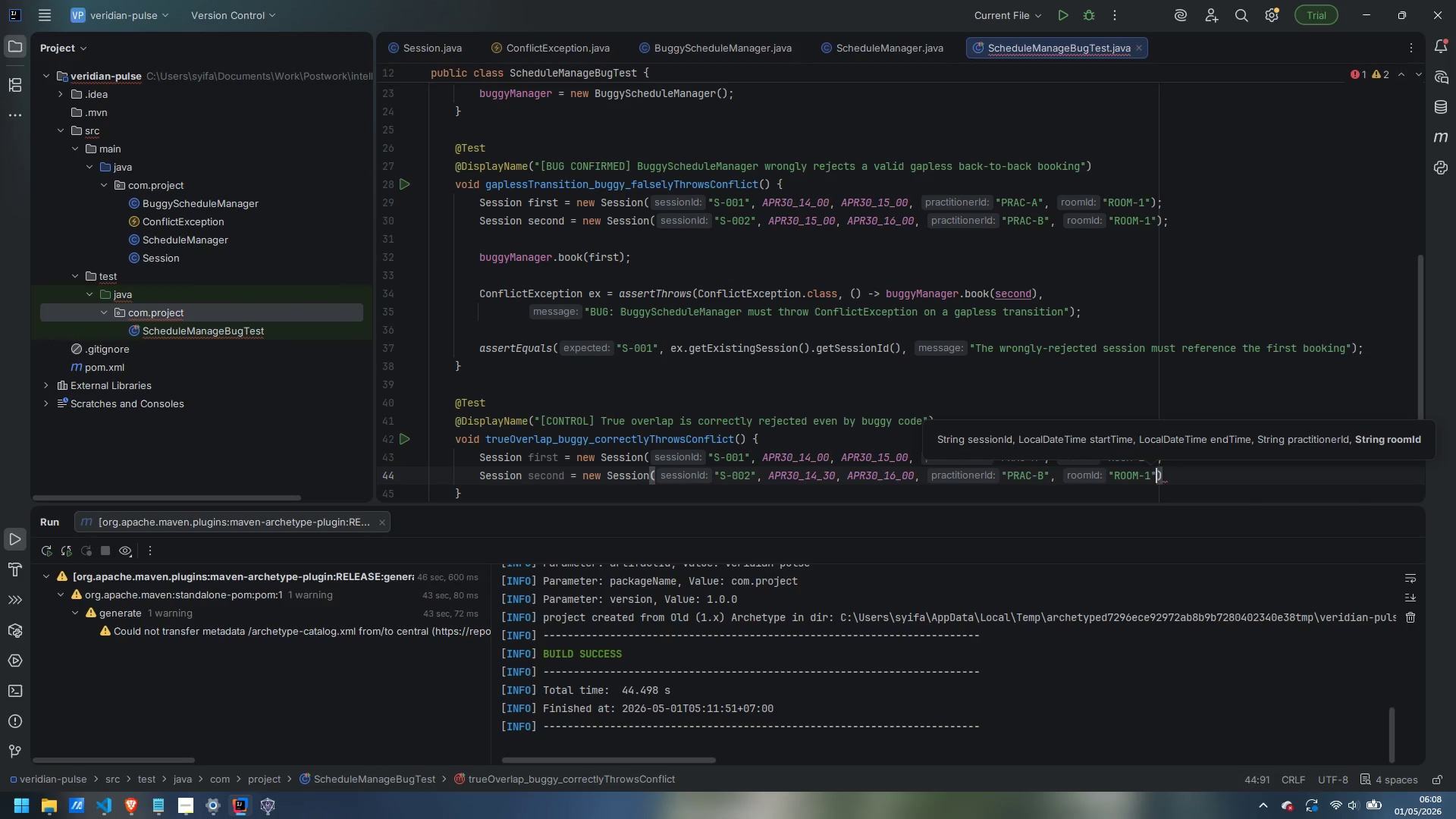 
key(ArrowRight)
 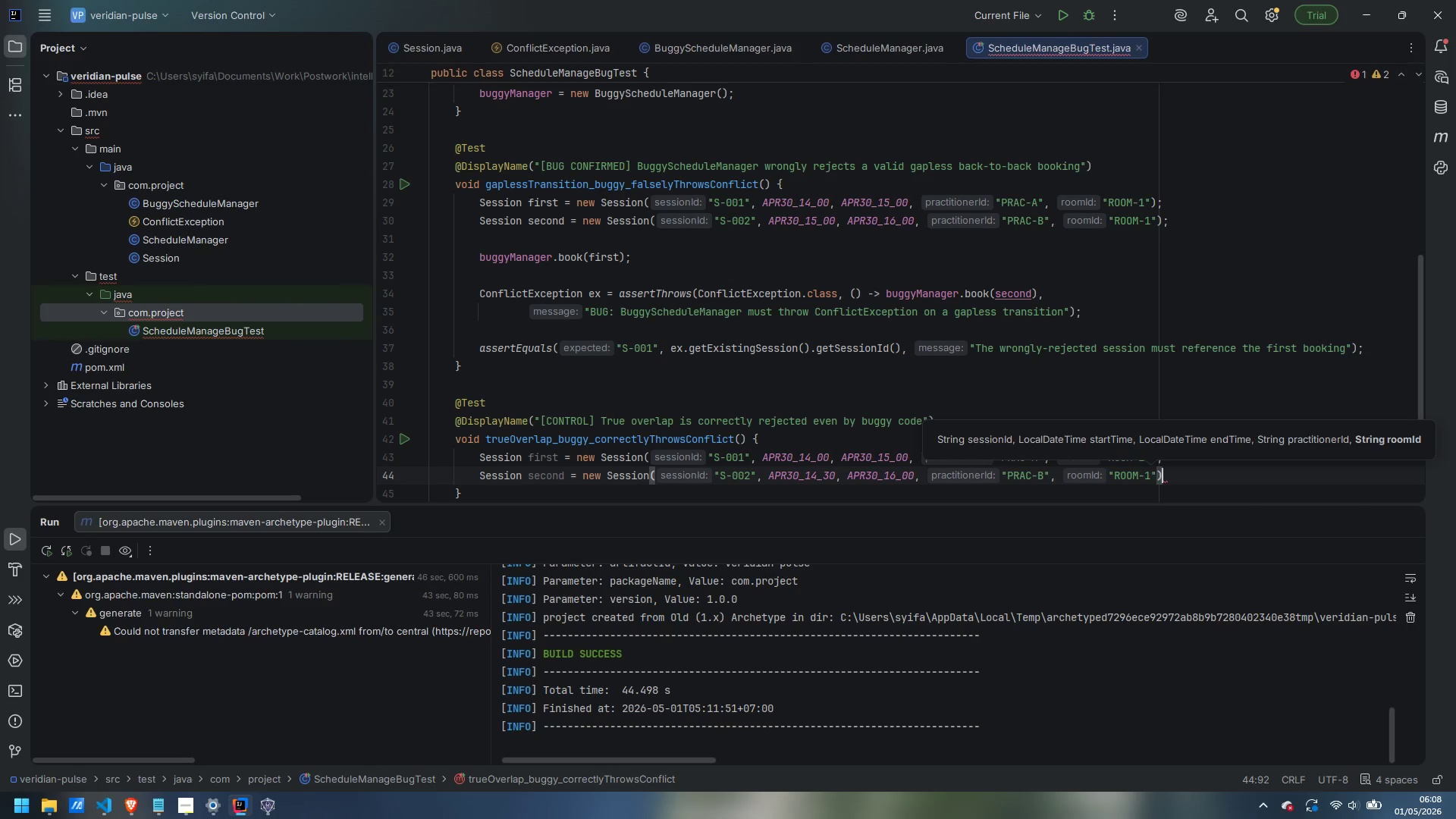 
key(Semicolon)
 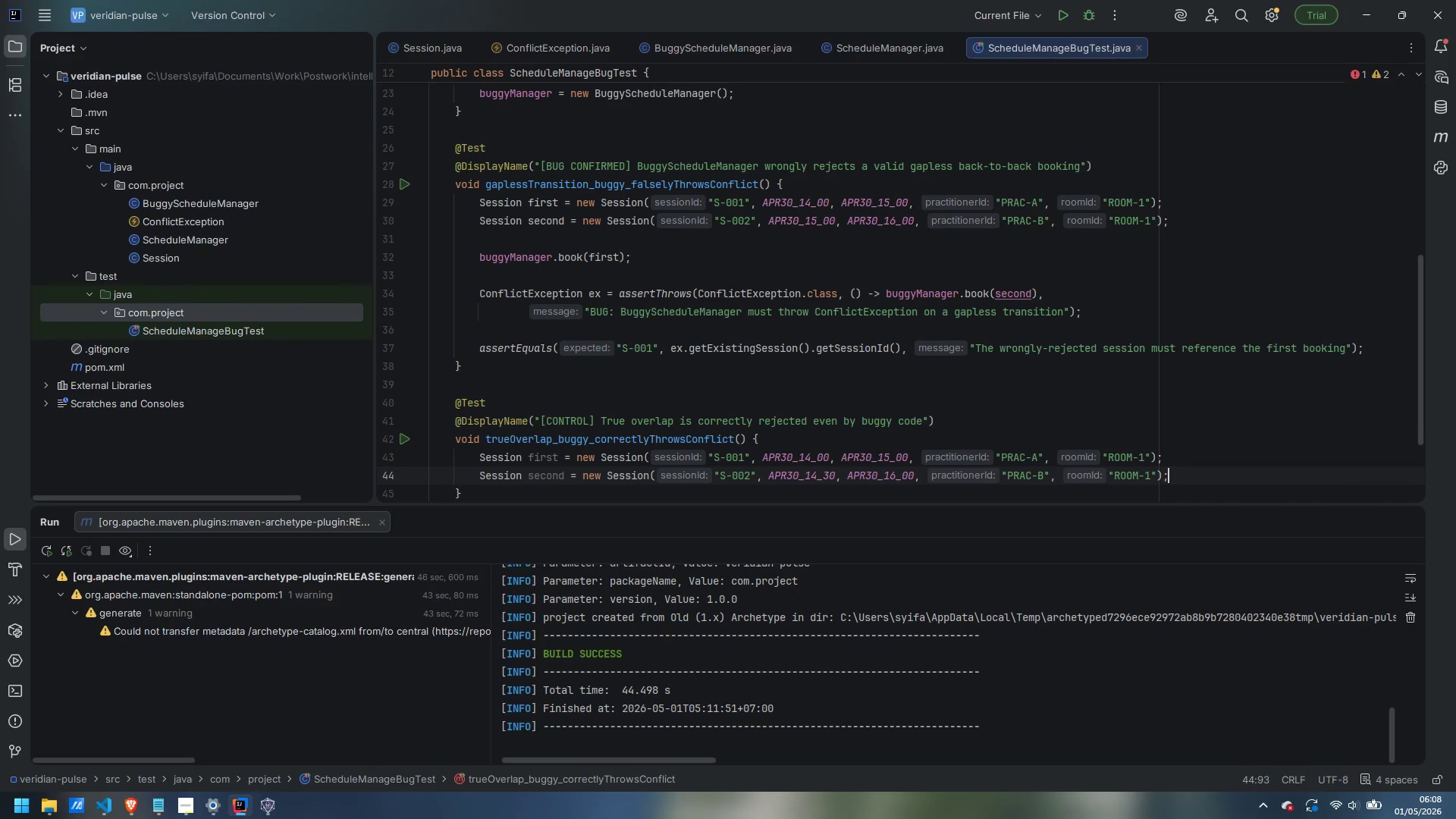 
key(Enter)
 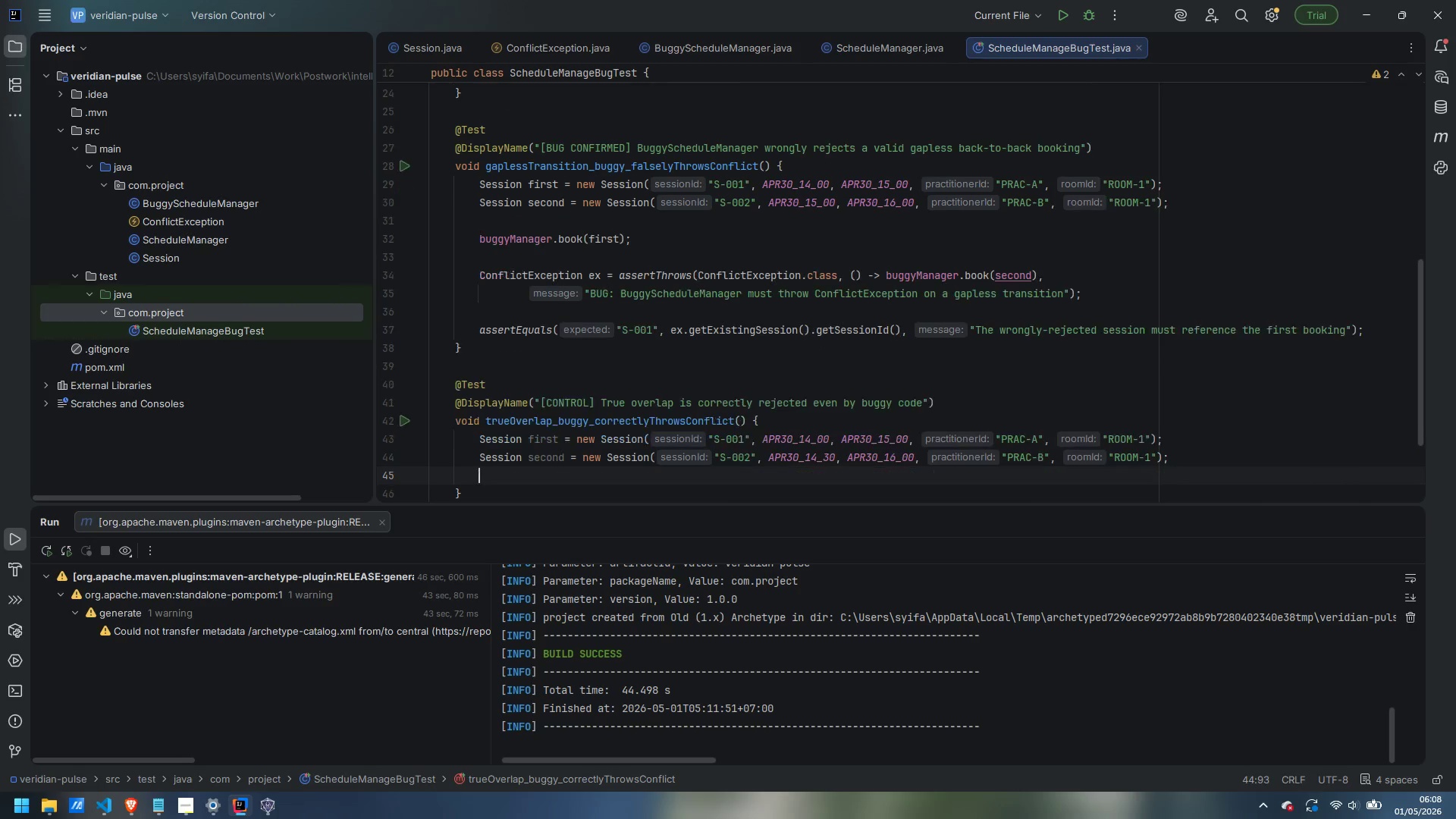 
key(Enter)
 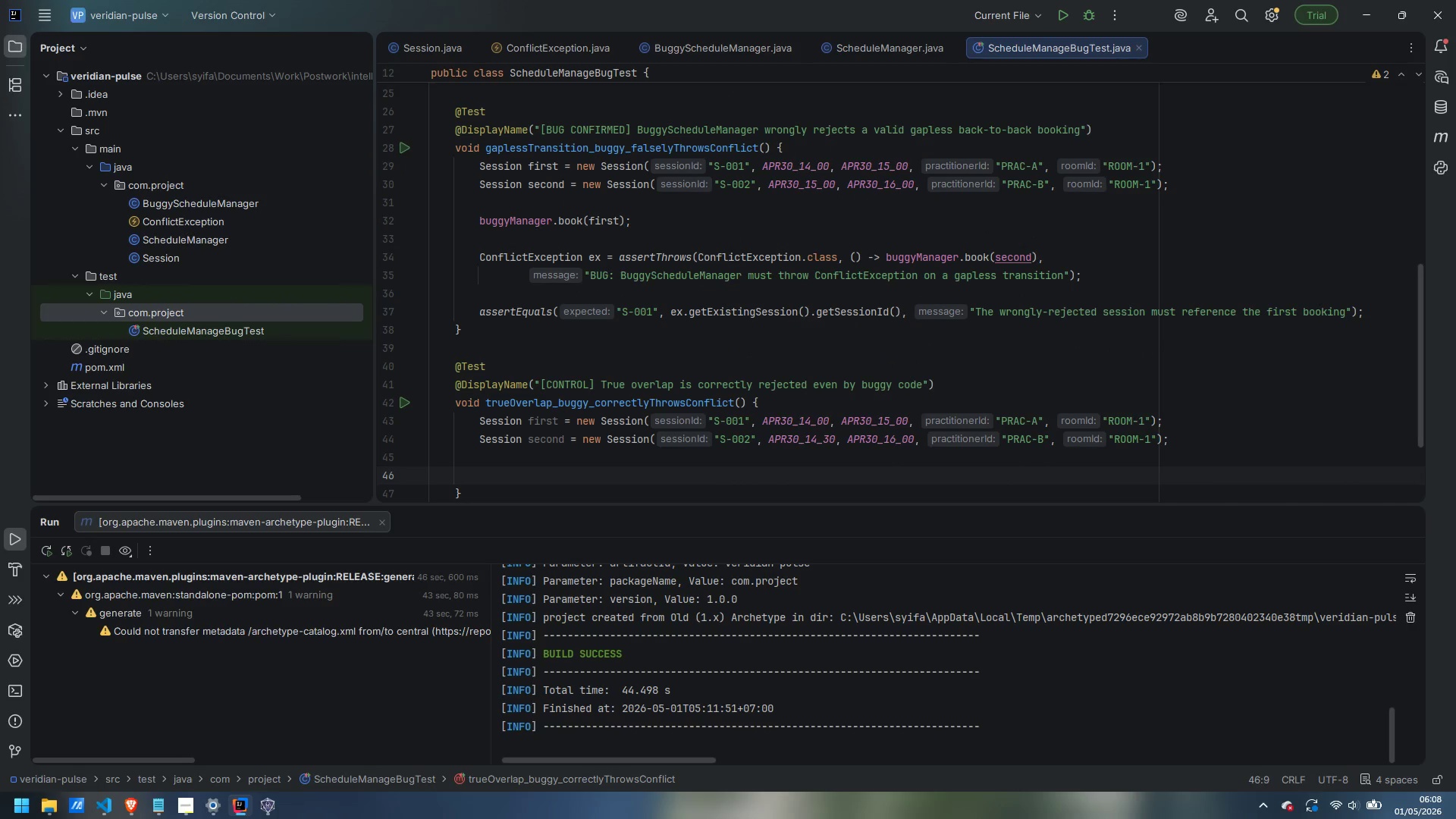 
type(buggyManager.book(first)
 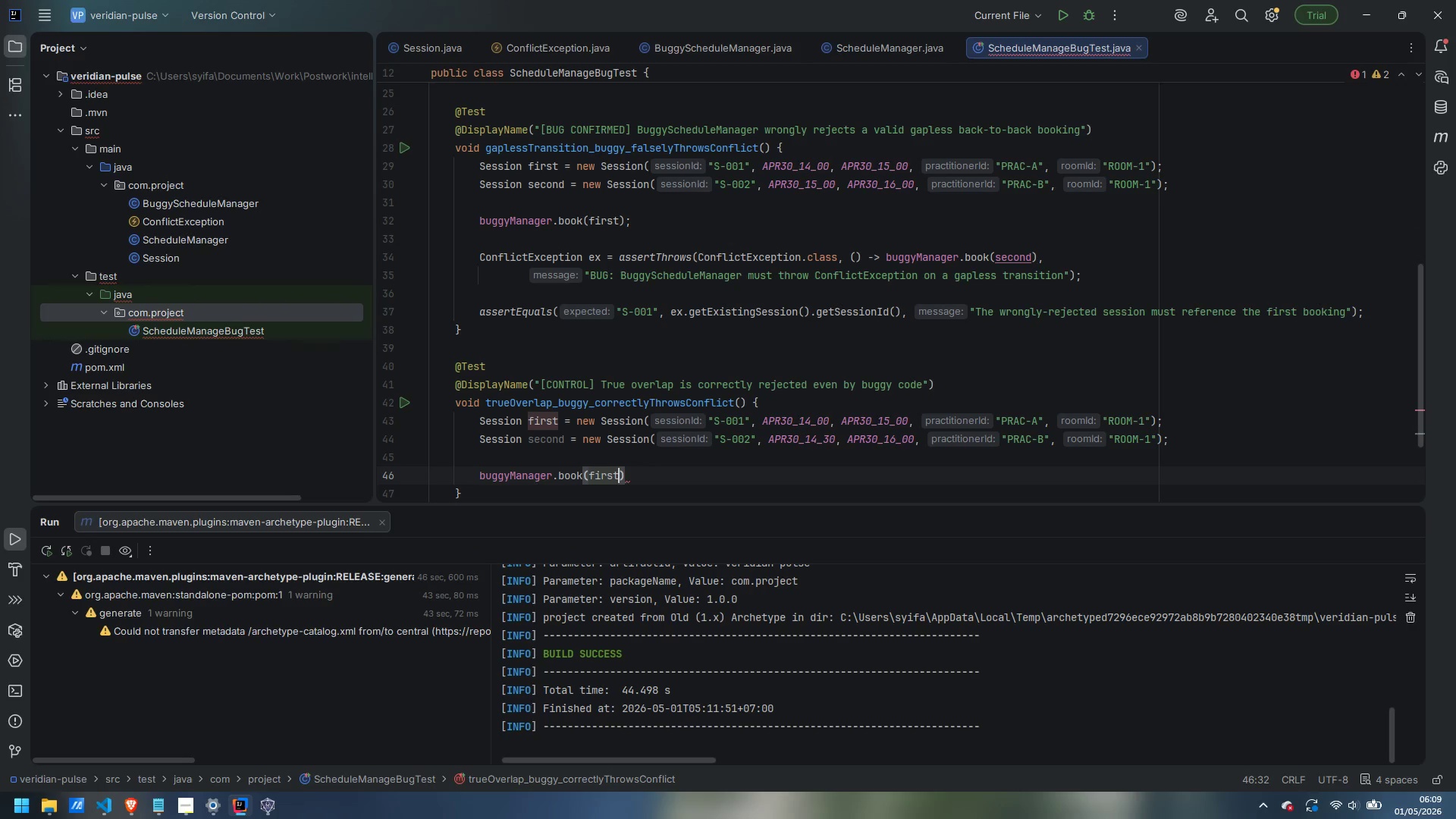 
key(ArrowRight)
 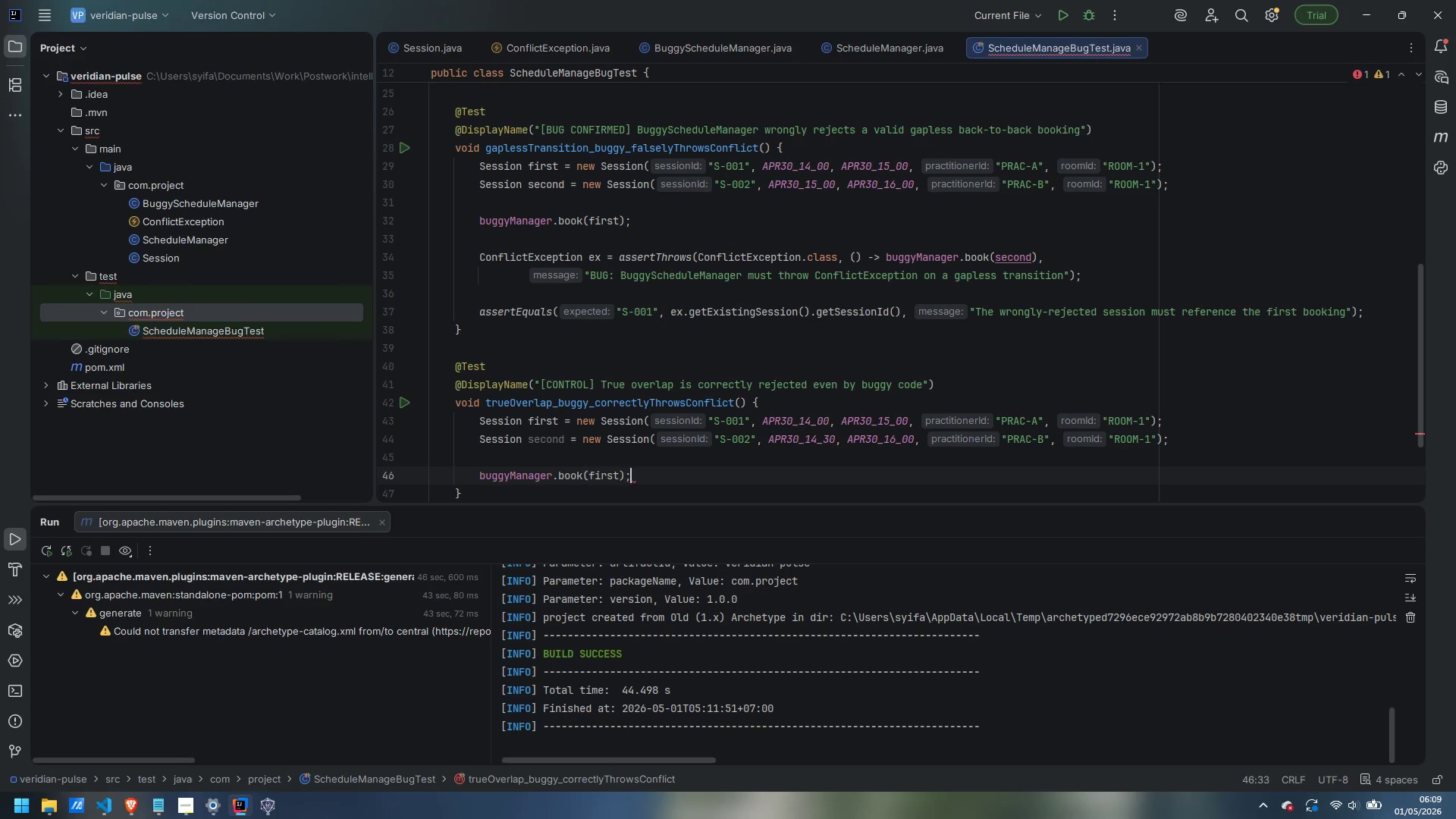 
key(Semicolon)
 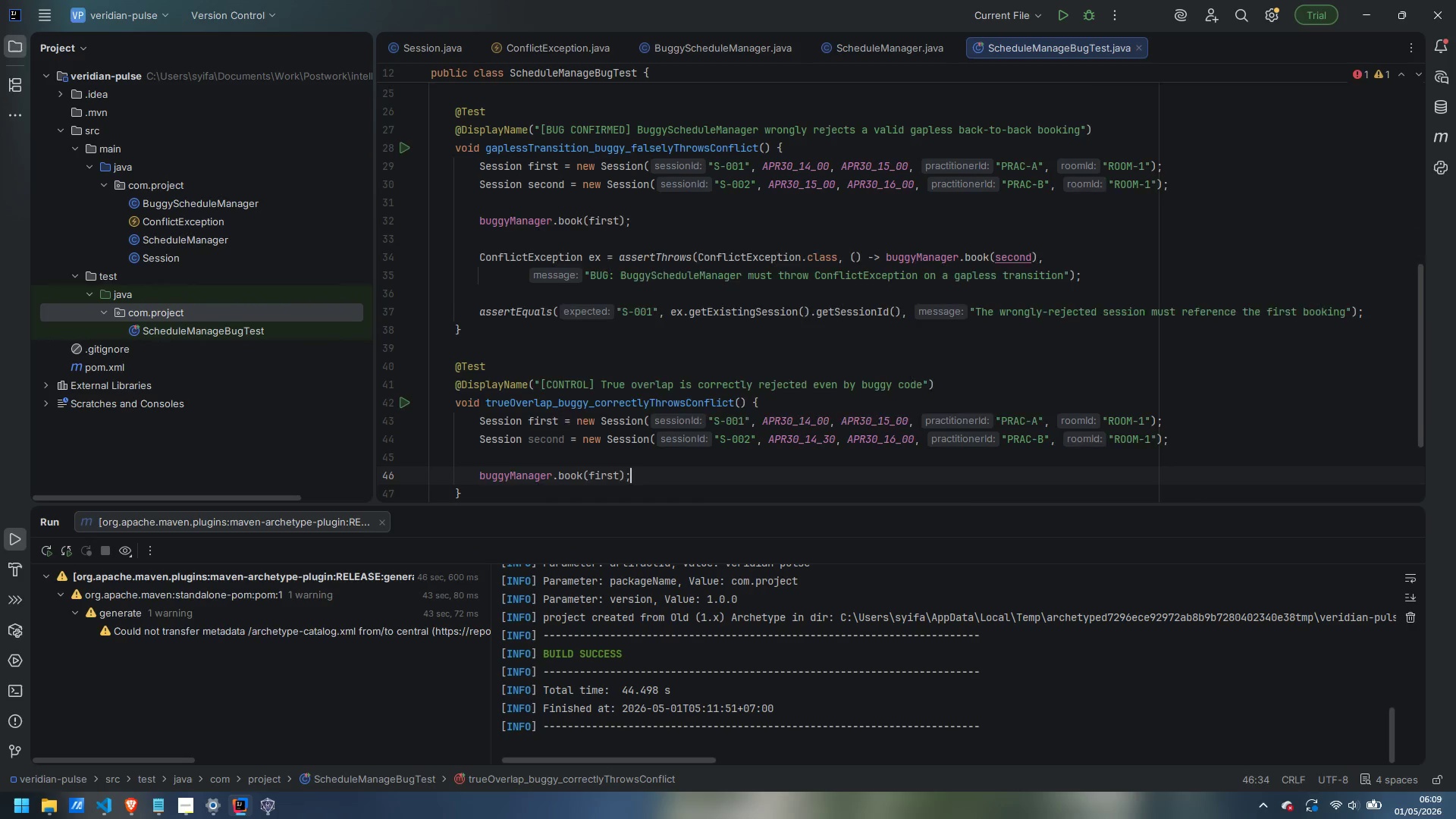 
key(Enter)
 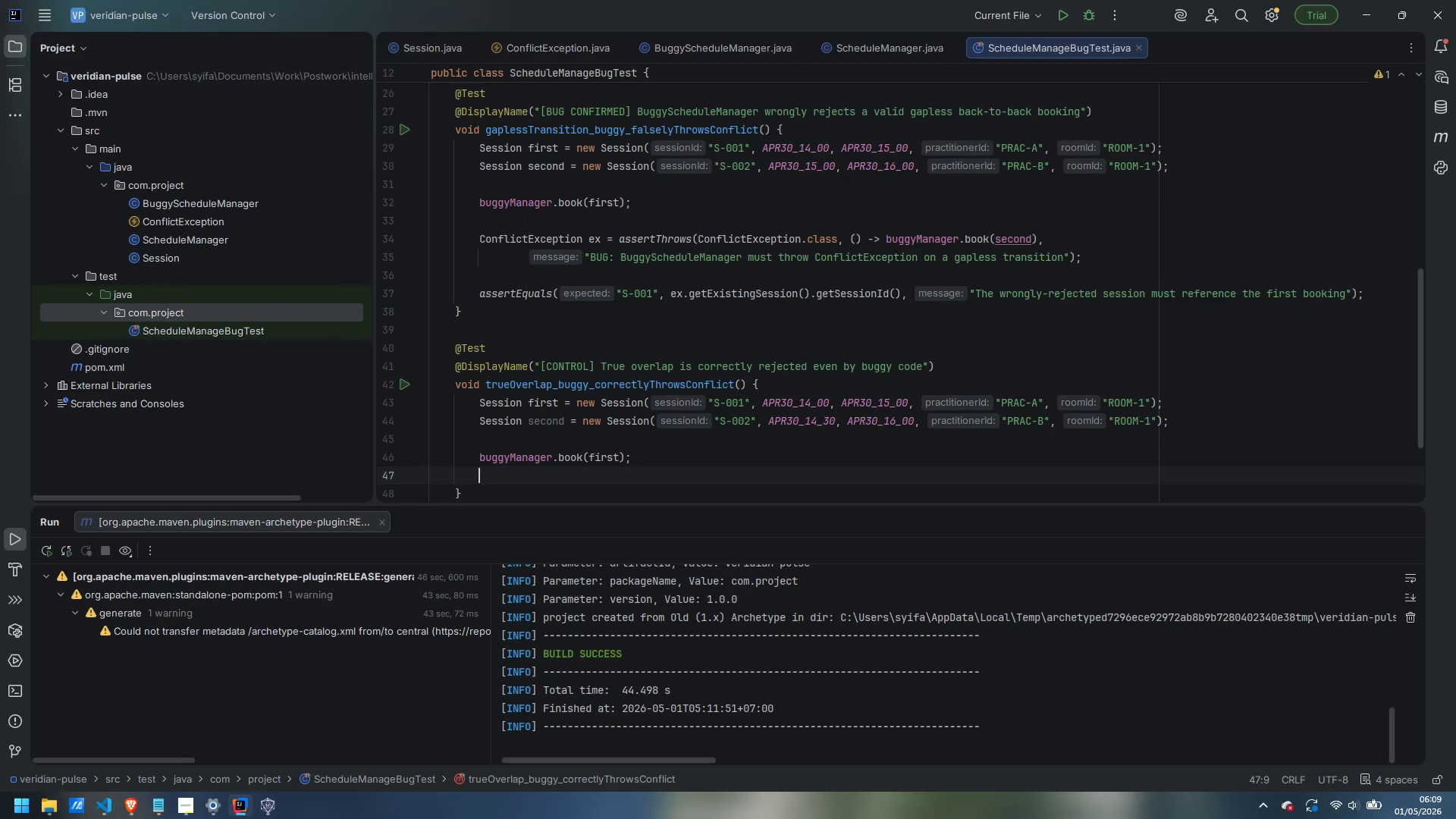 
key(Enter)
 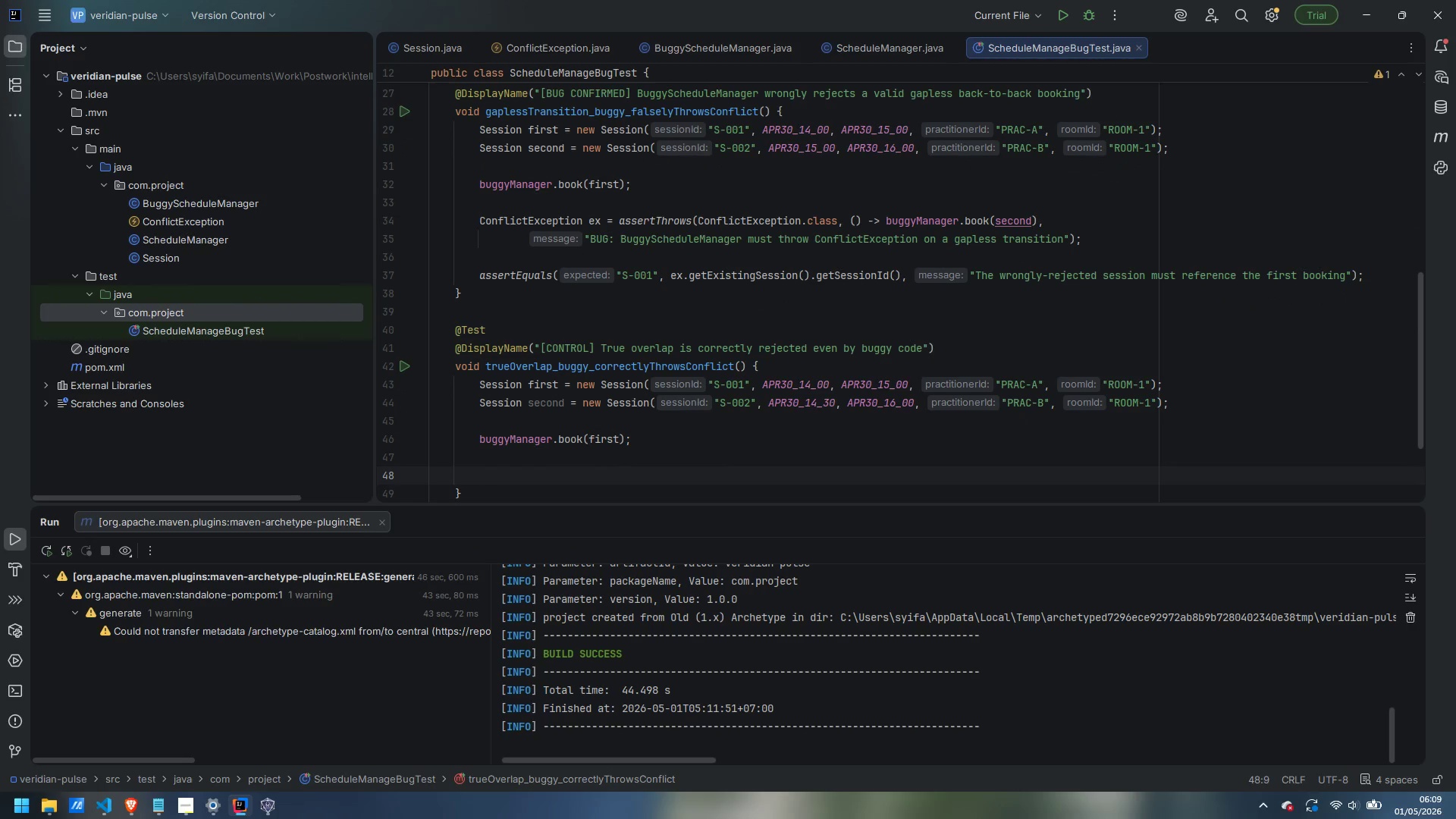 
type(assertThrows(ConflictException.class)
 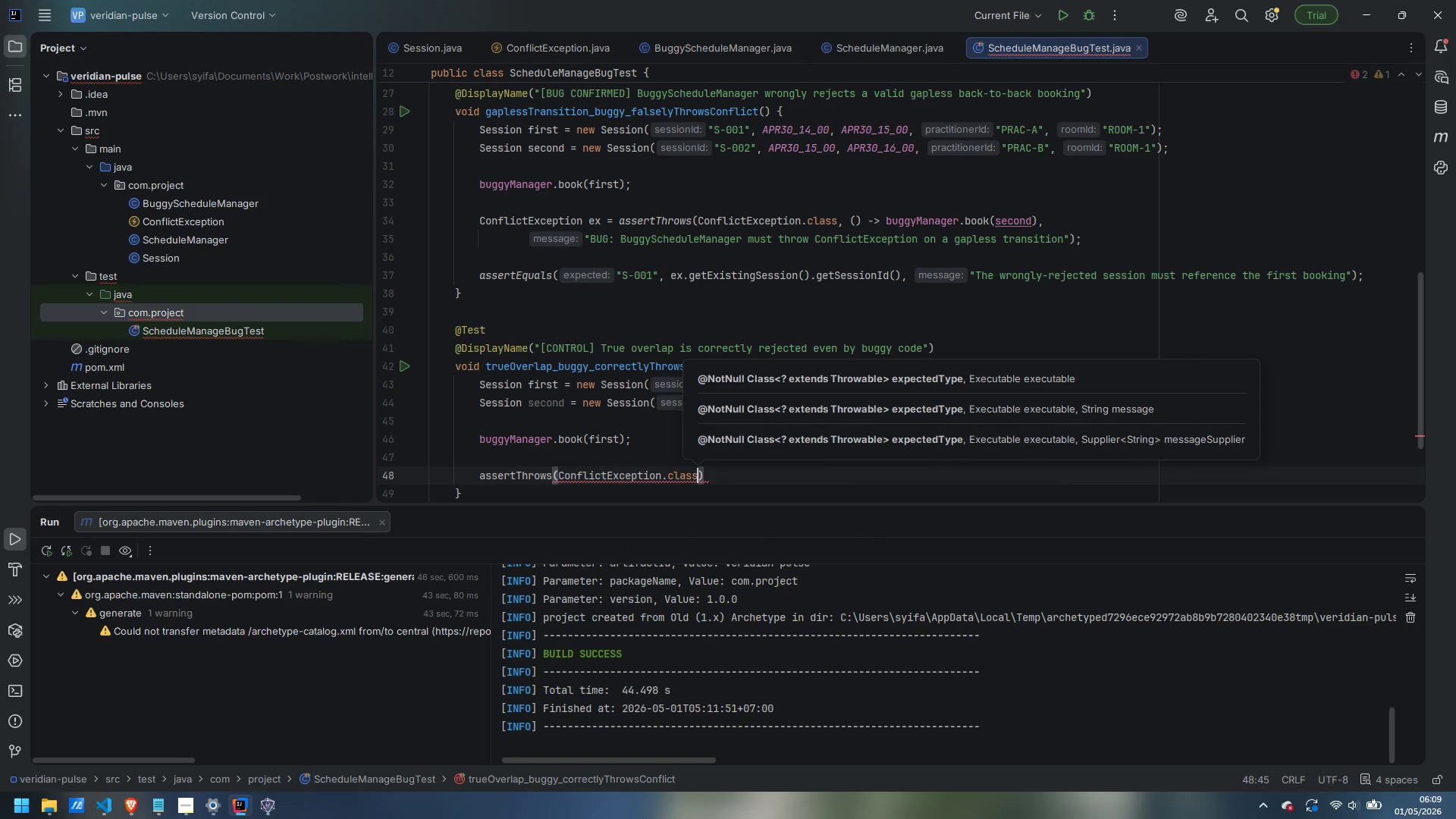 
type(, () -> buggyManager.book(seconds)
key(Backspace)
 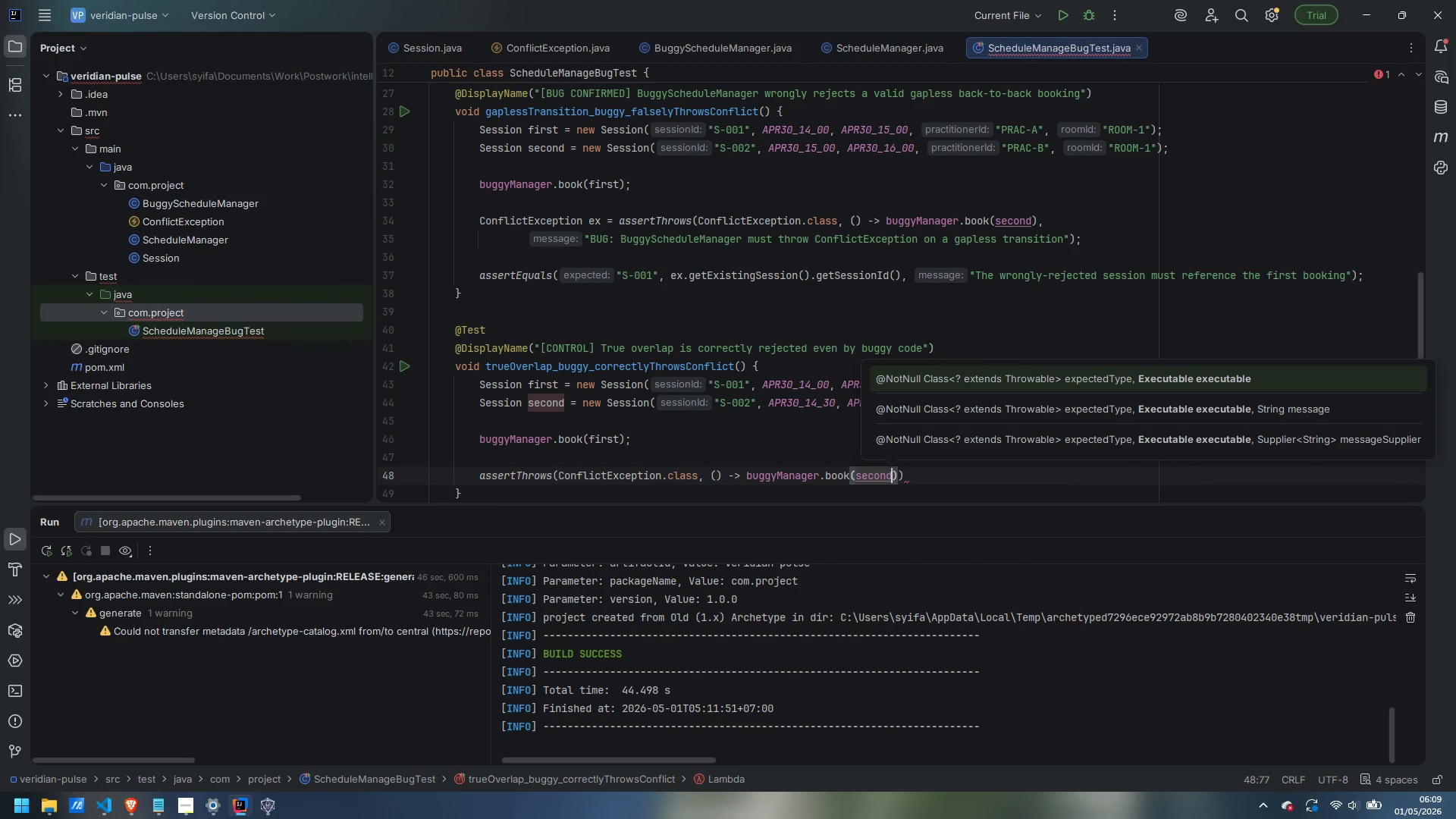 
key(ArrowRight)
 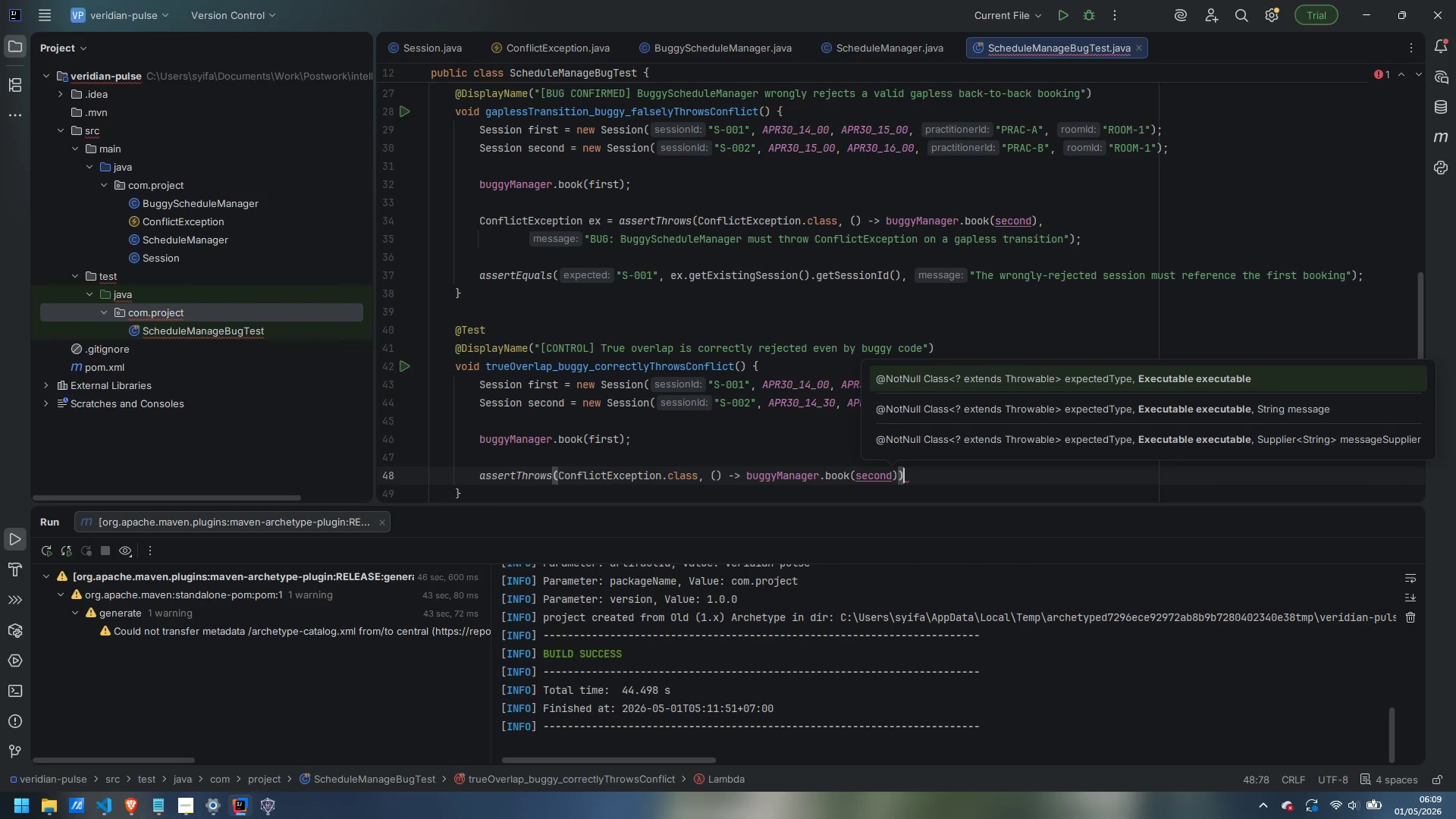 
key(ArrowRight)
 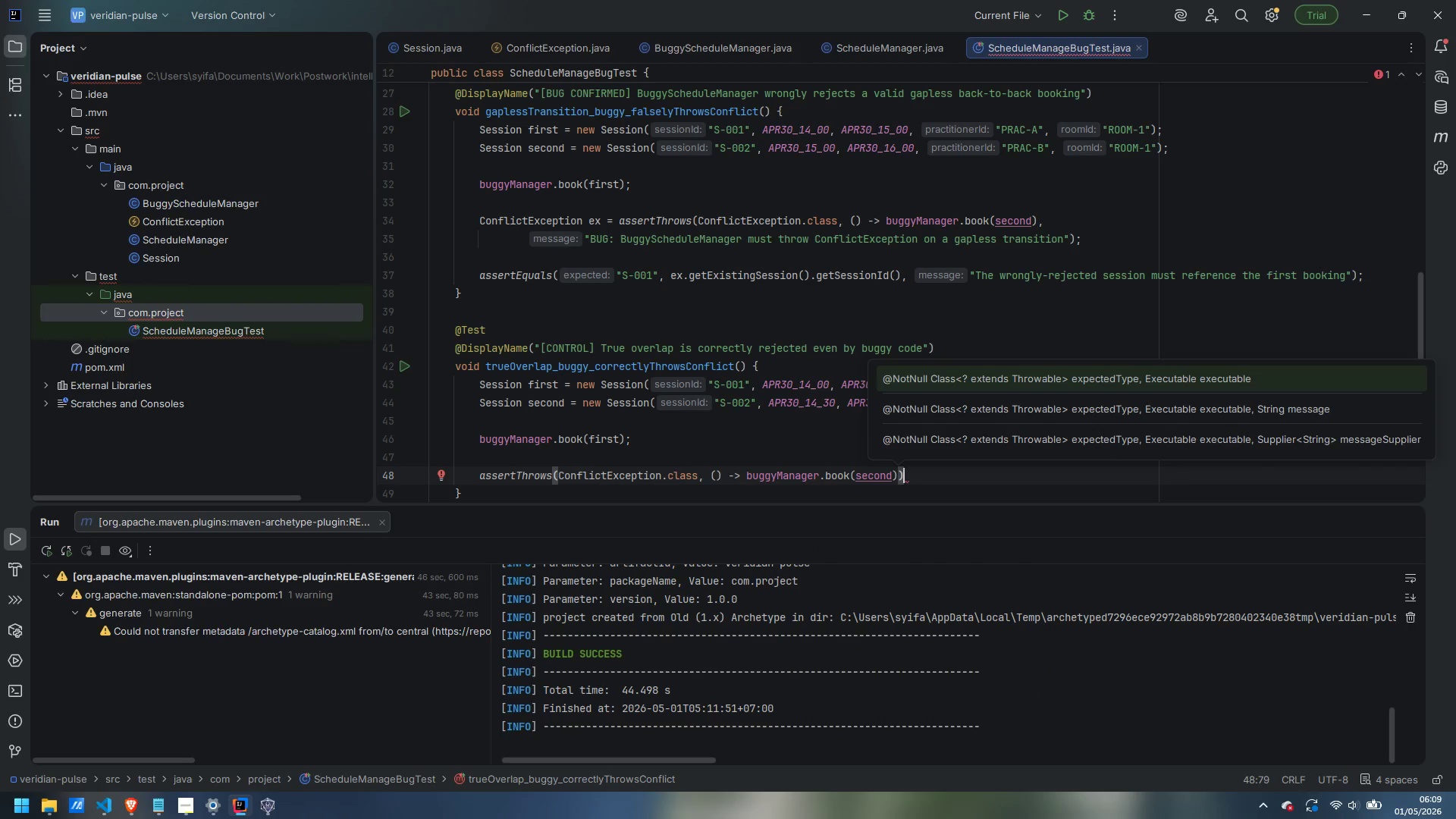 
key(ArrowLeft)
 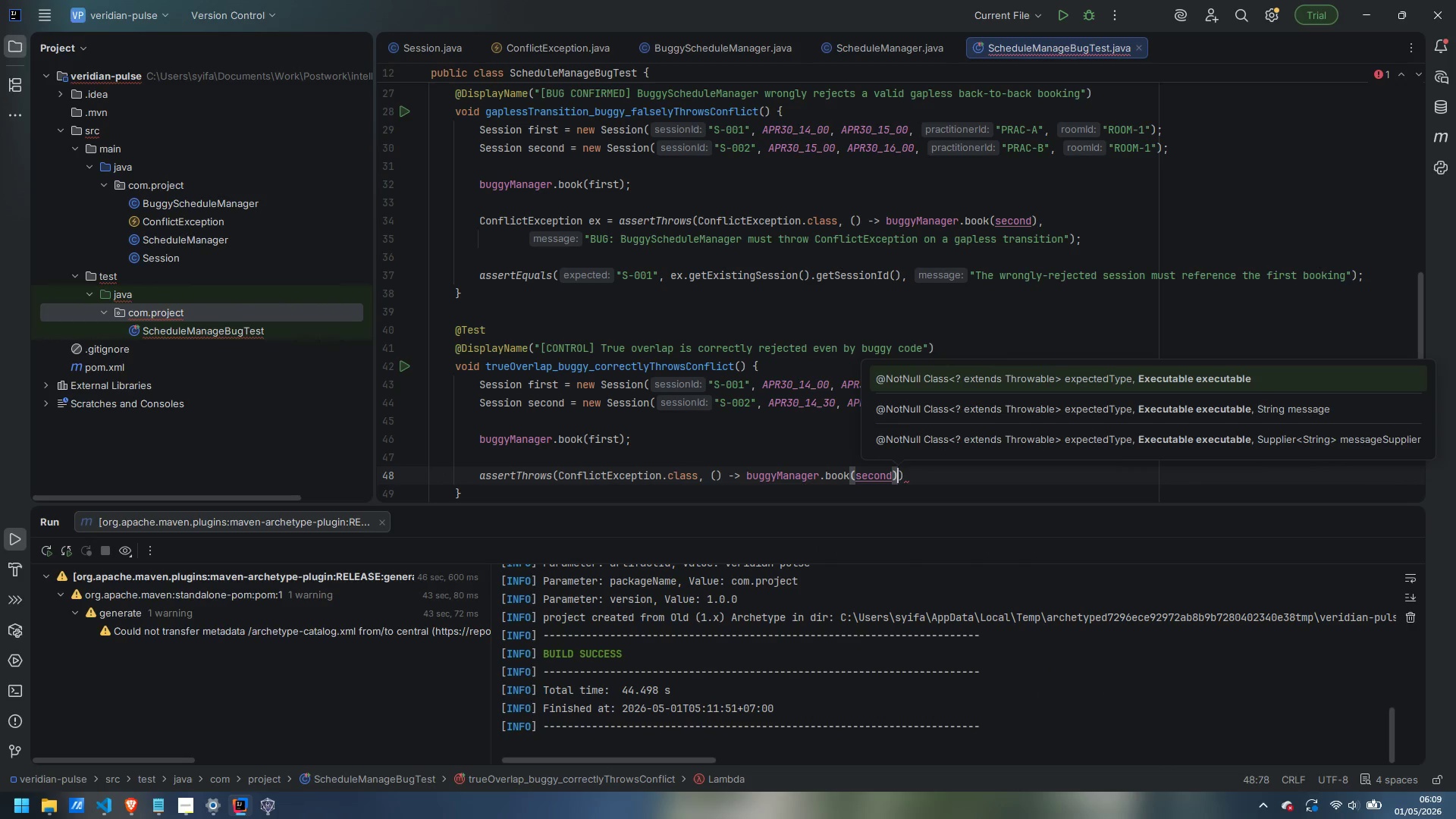 
key(Comma)
 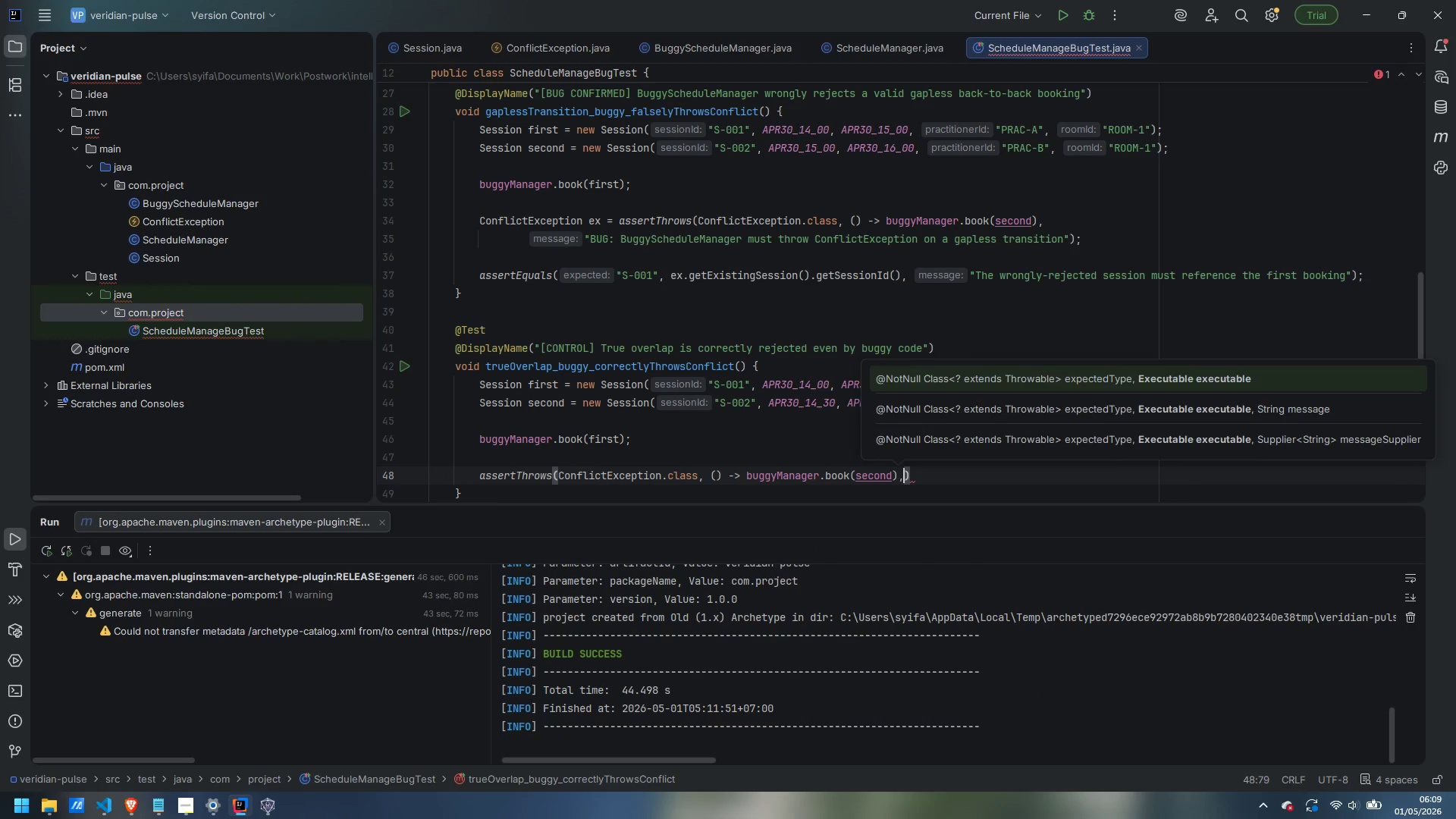 
key(Space)
 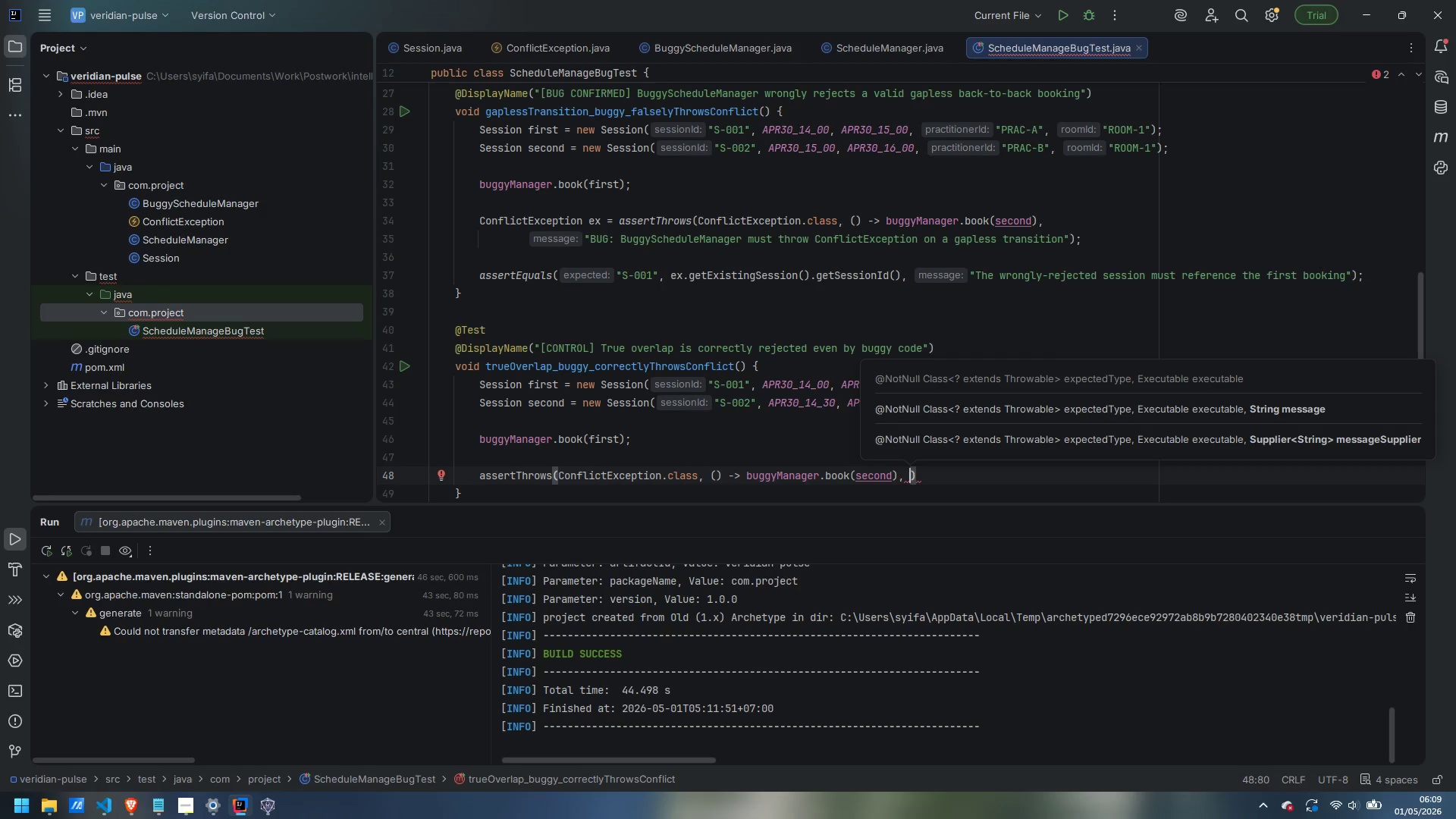 
type(a )
key(Backspace)
key(Backspace)
type("A genuine overlap must alwas)
key(Backspace)
type(ys be rejected)
 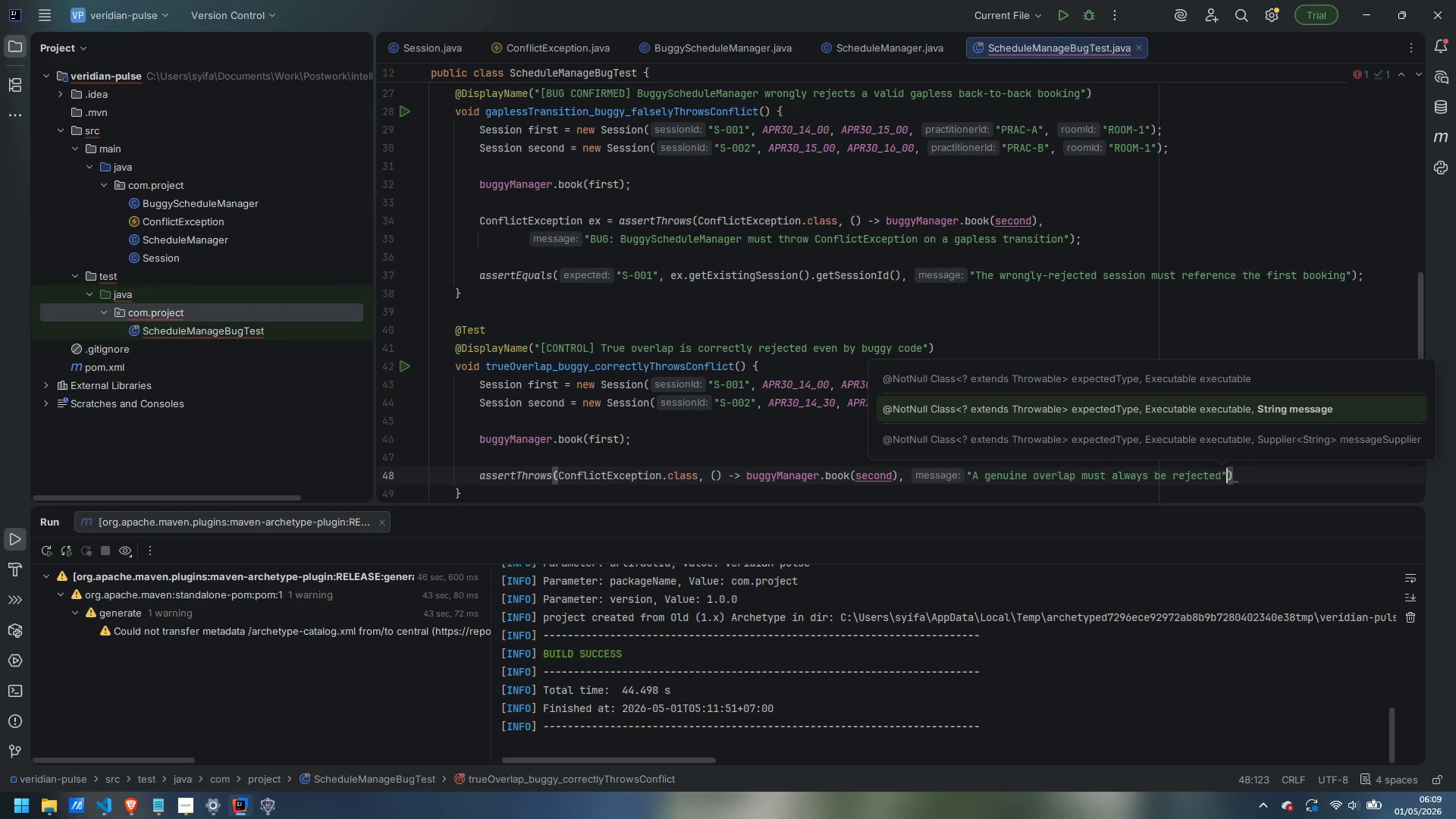 
 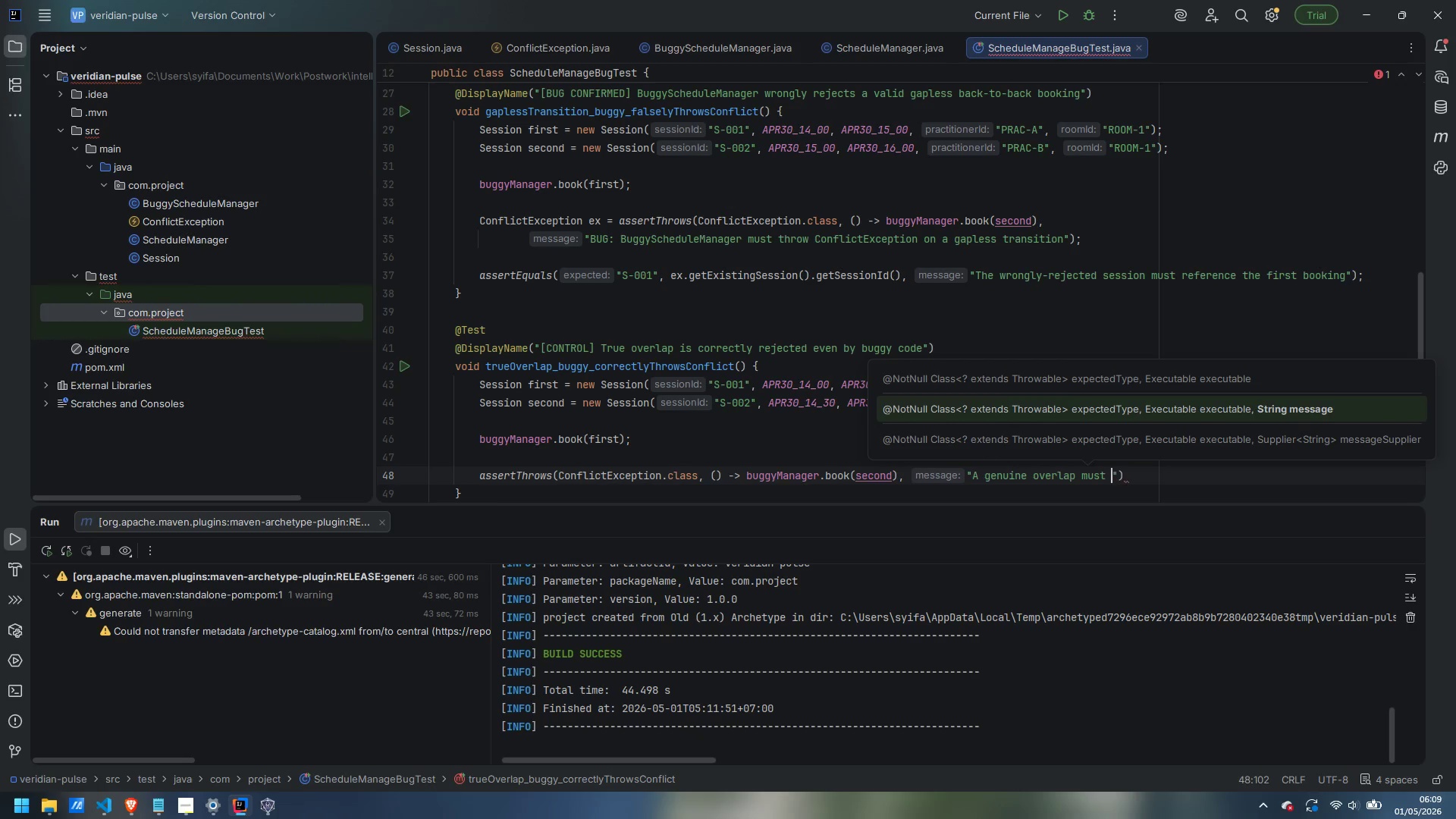 
key(ArrowRight)
 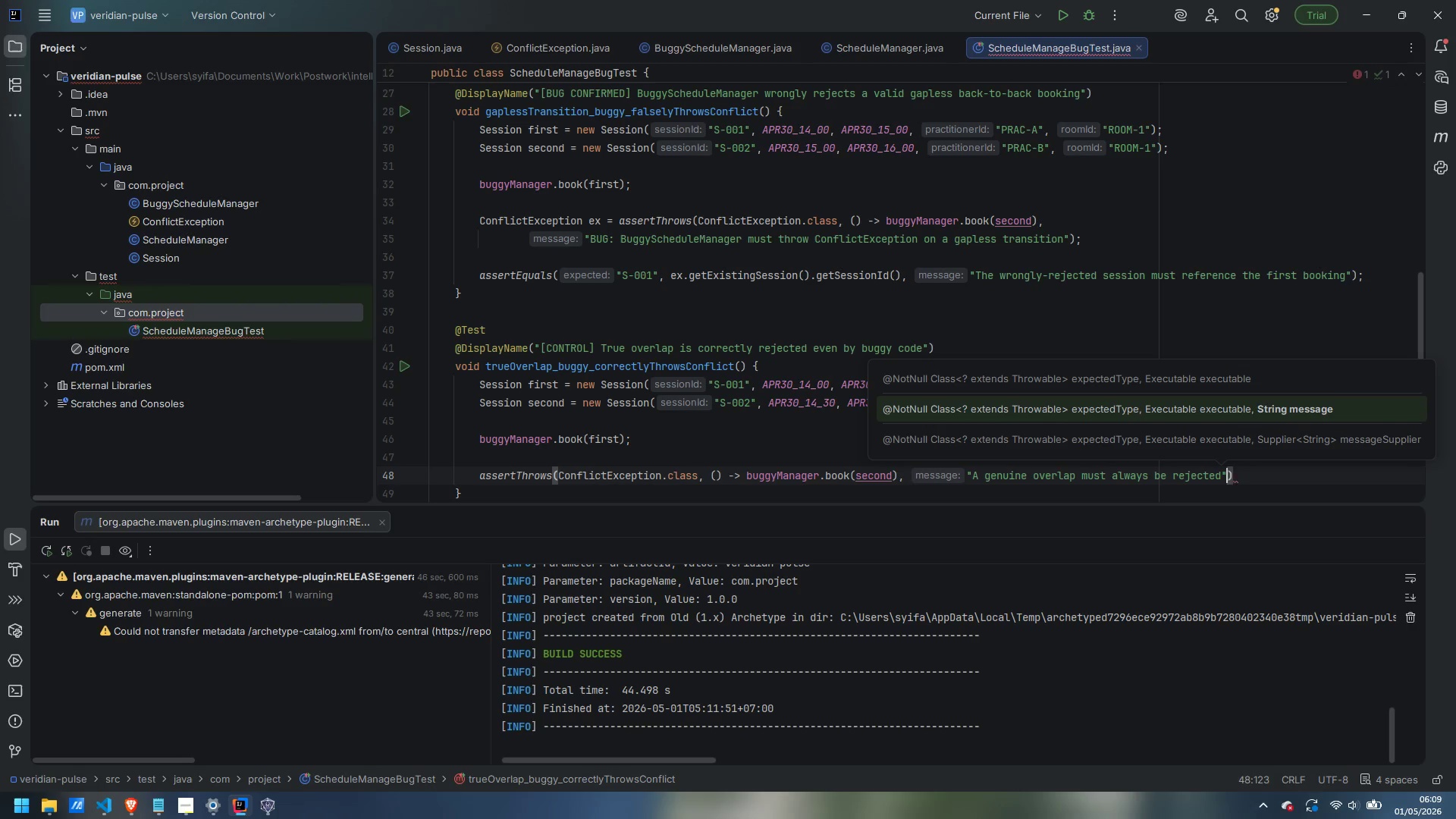 
key(ArrowRight)
 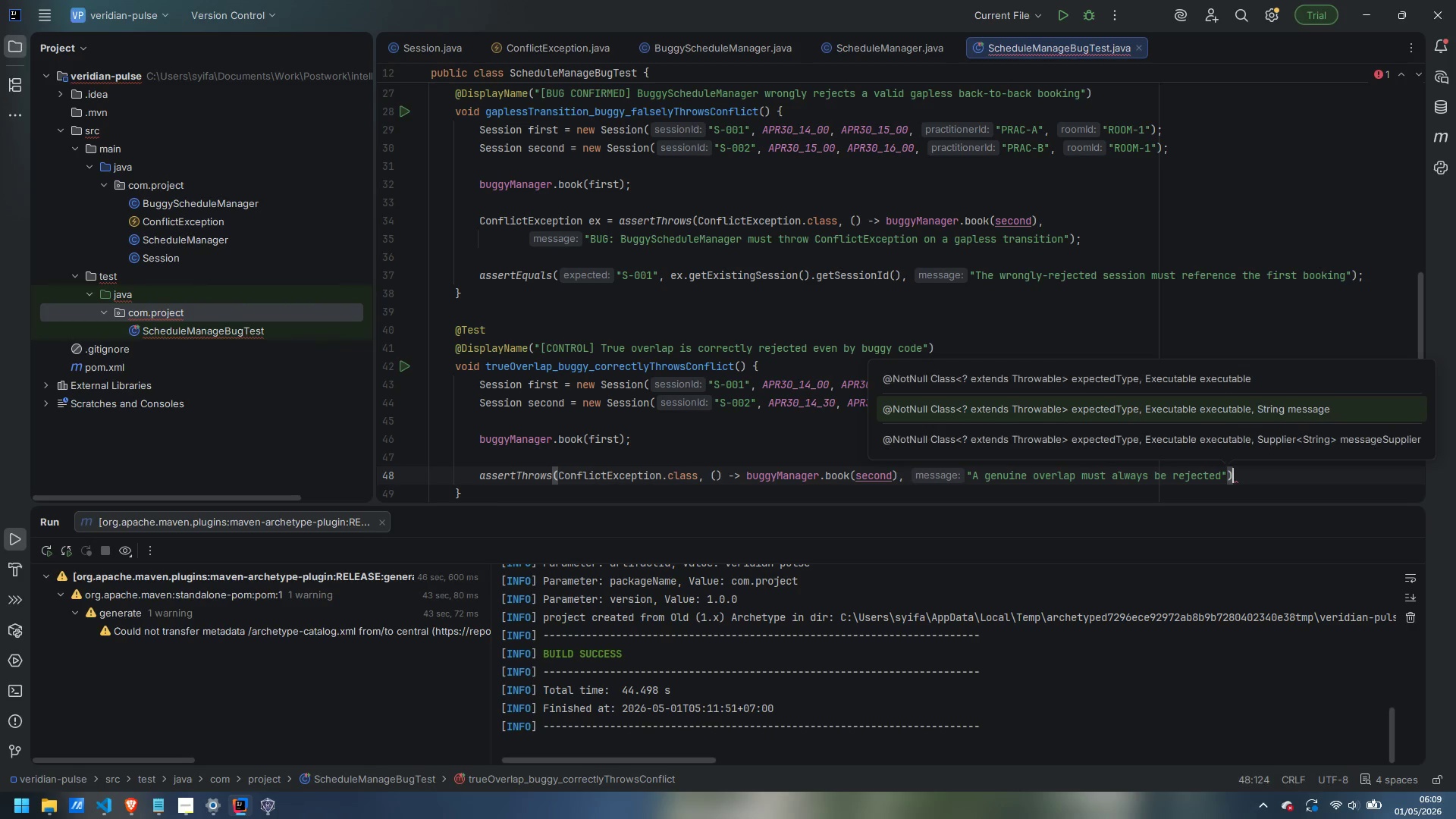 
key(Semicolon)
 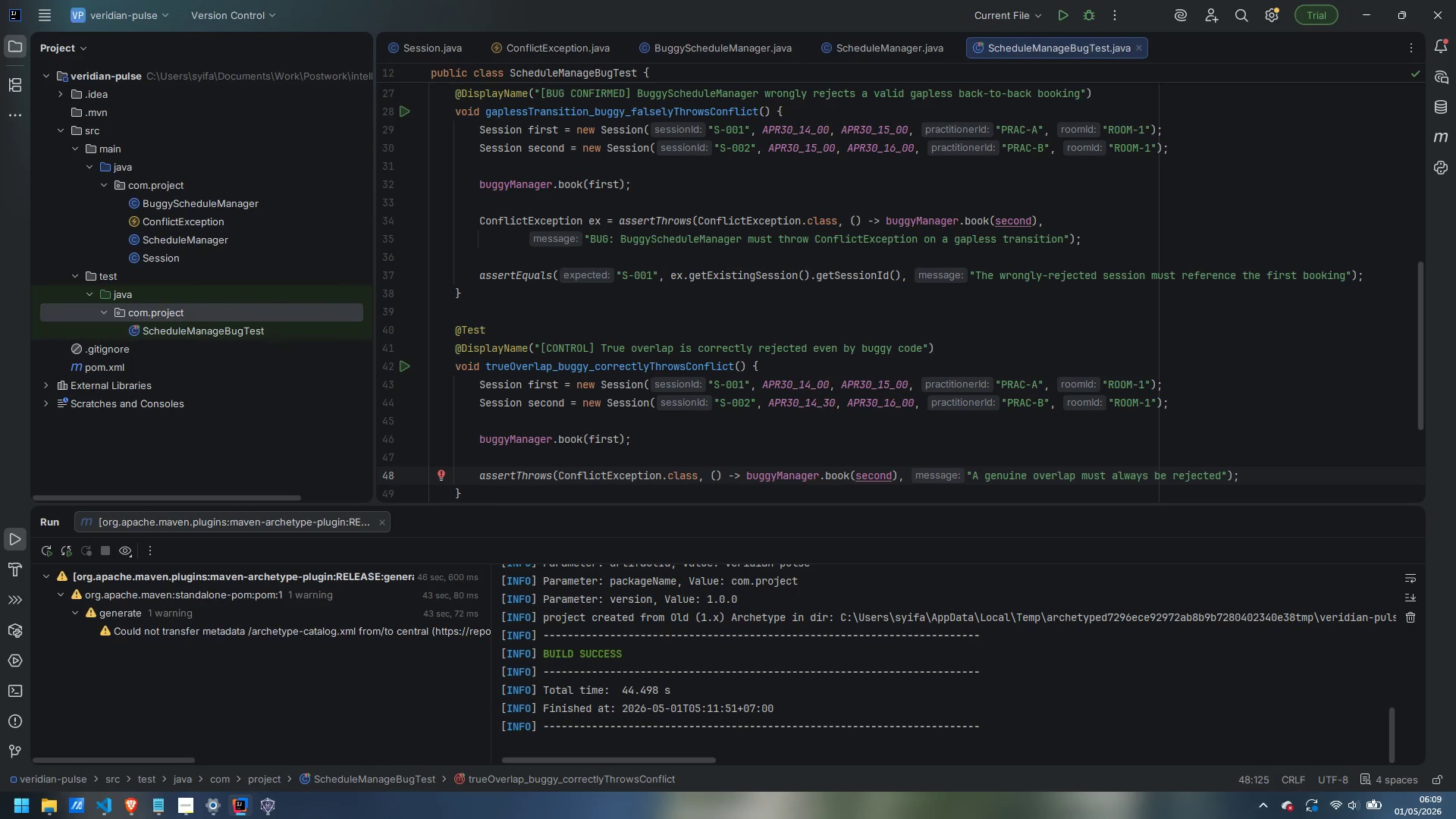 
key(ArrowDown)
 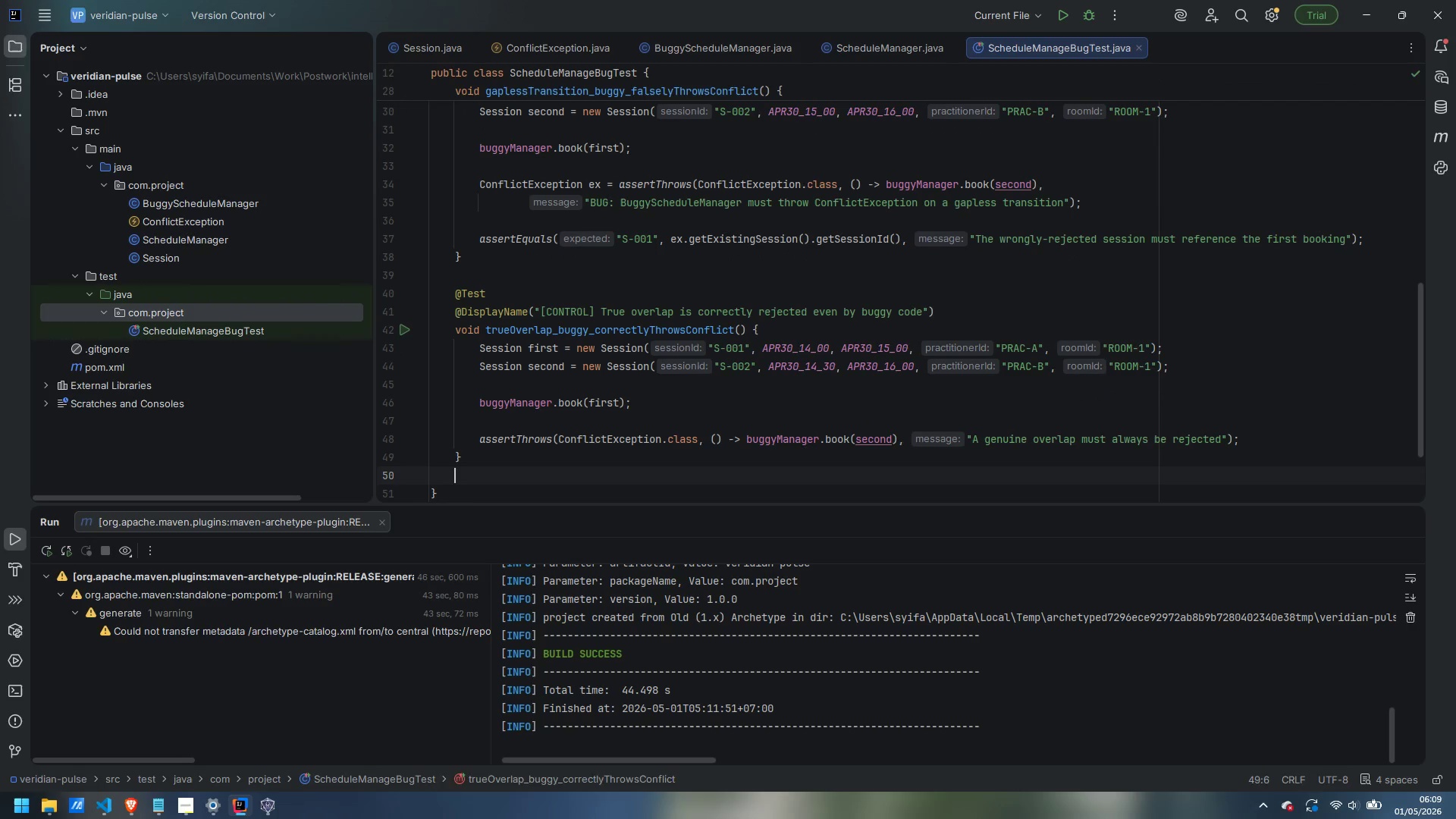 
key(Enter)
 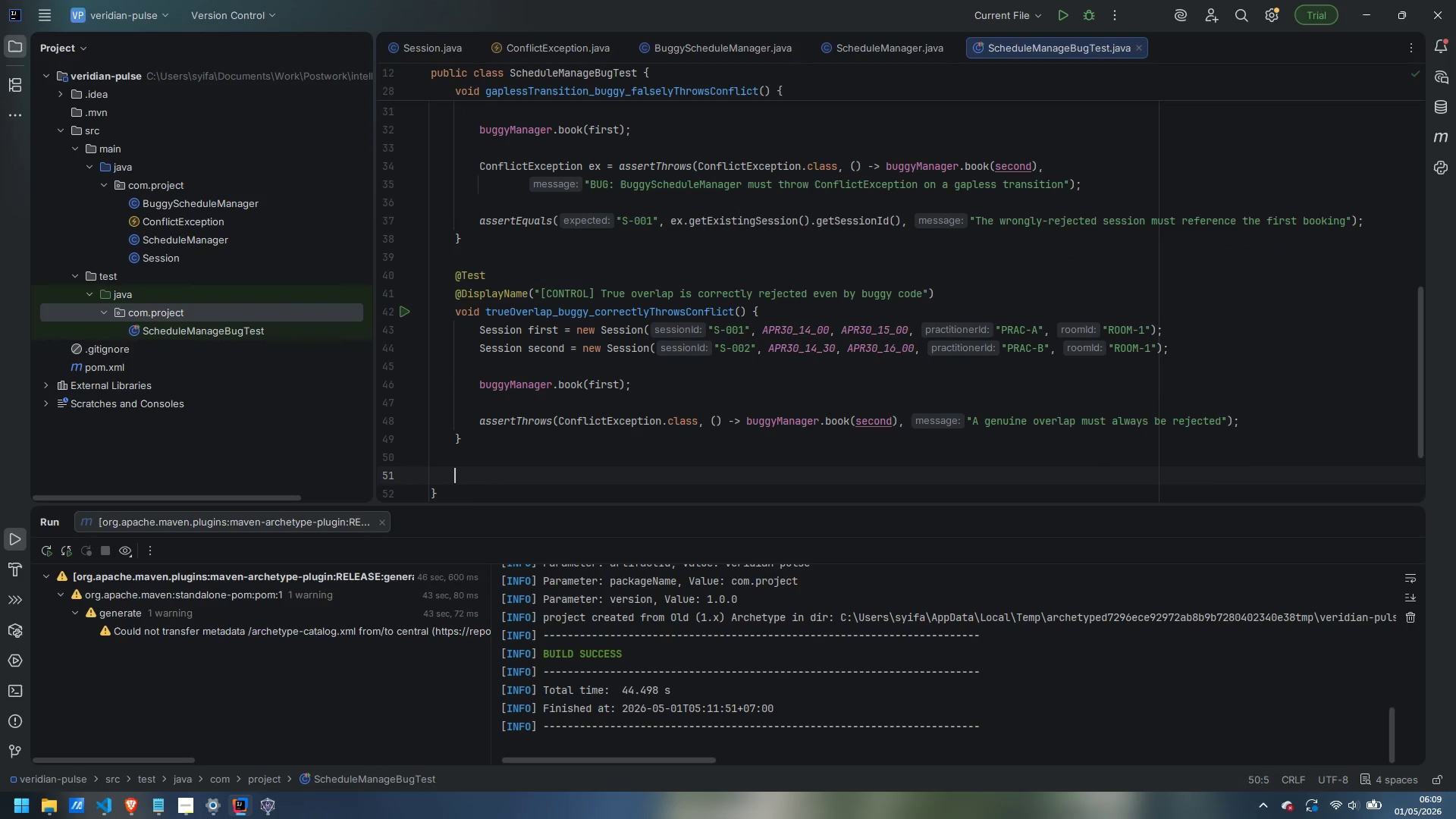 
key(Enter)
 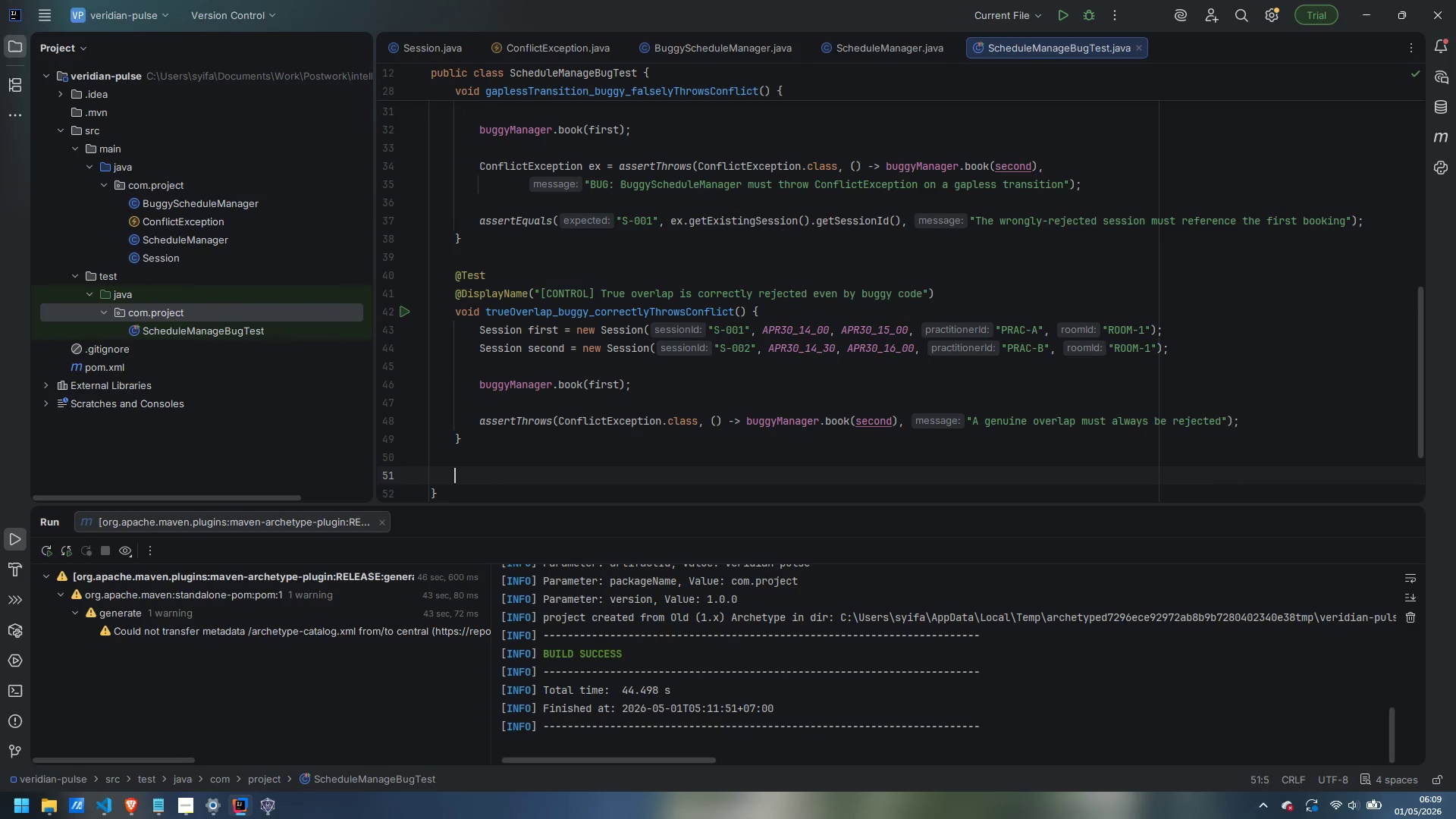 
type(@Test)
 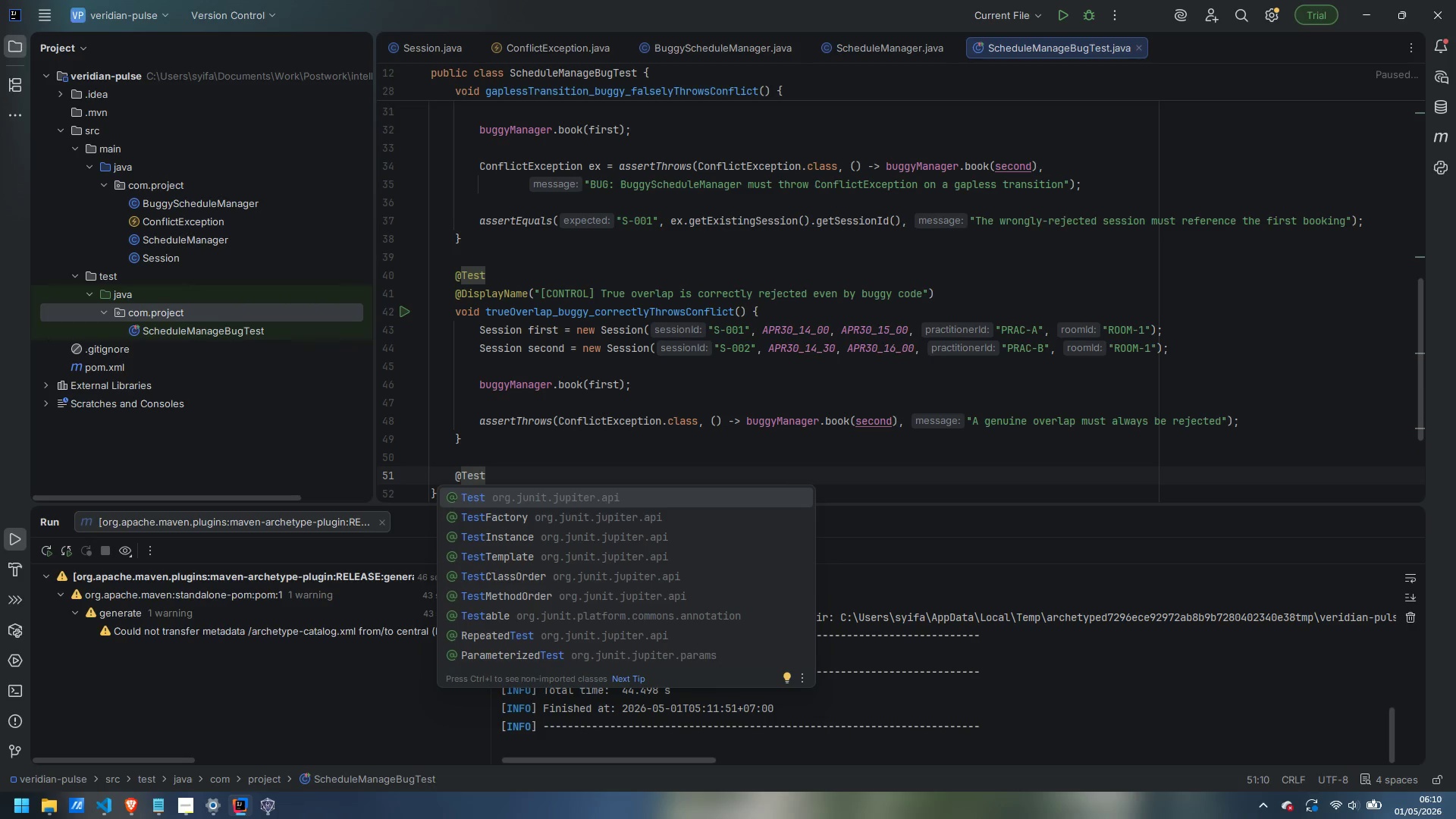 
wait(9.0)
 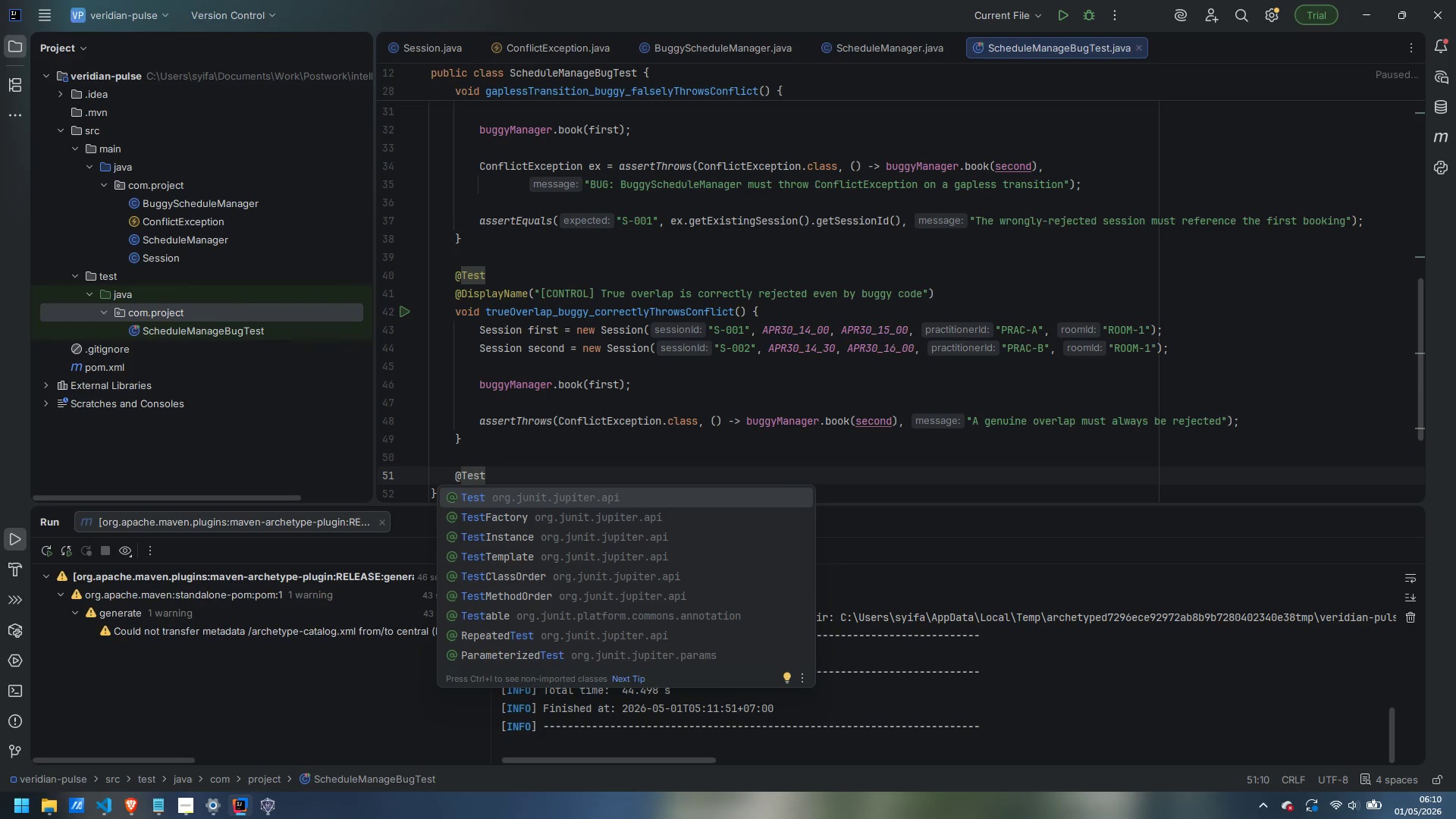 
key(Enter)
 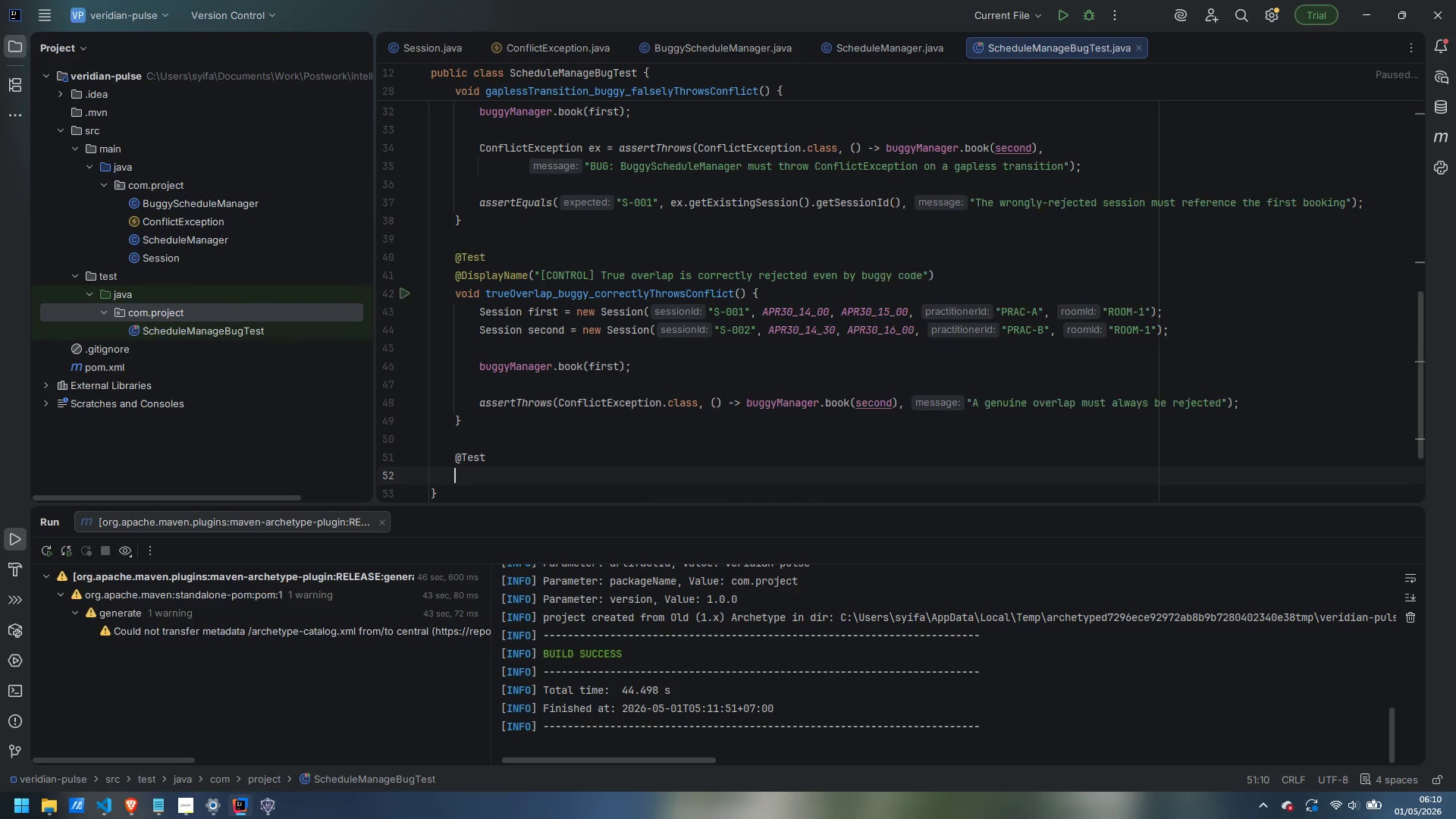 
key(Enter)
 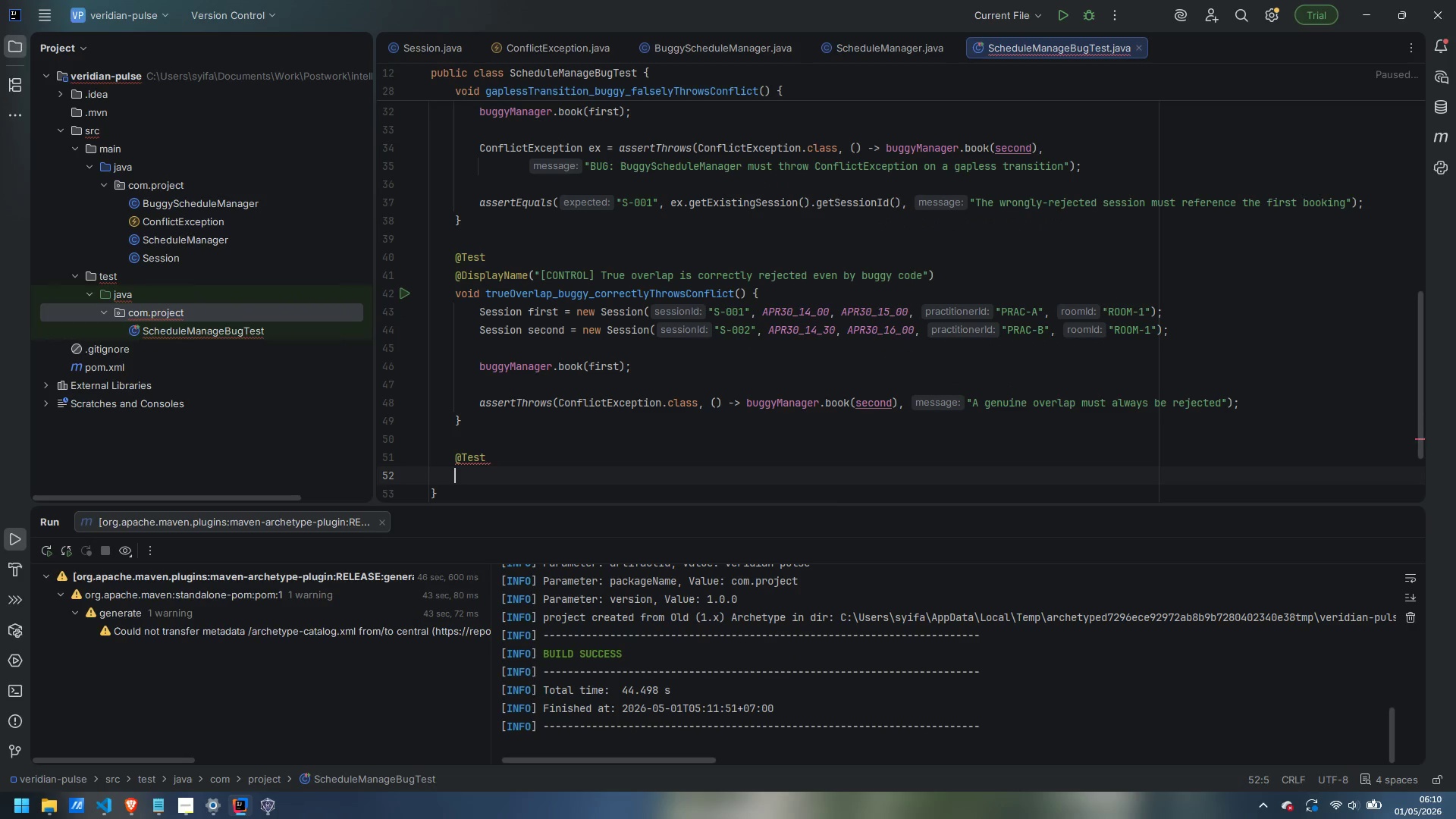 
type(@DisplayName(")
 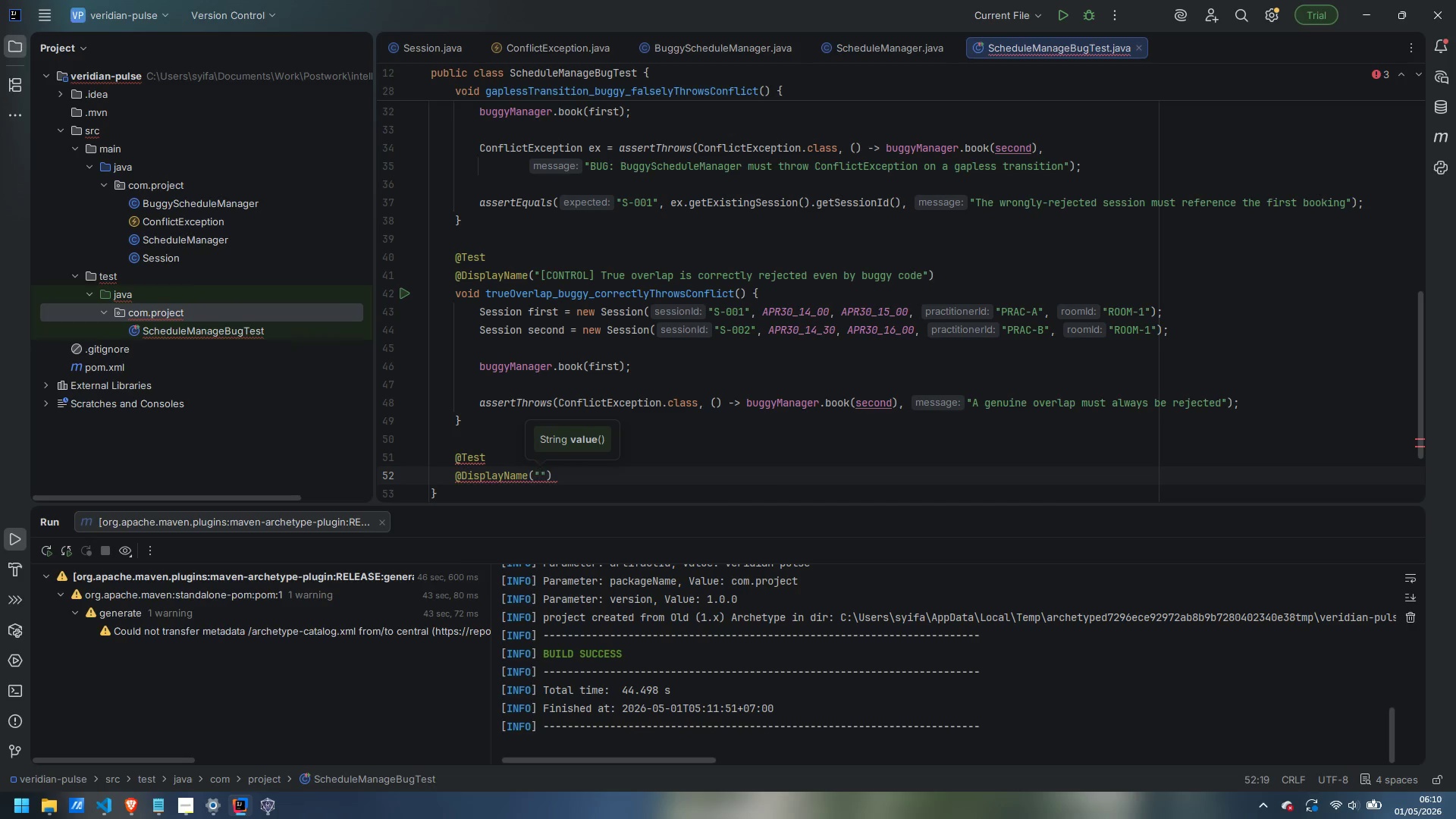 
type([CONTROL] Differenc)
key(Backspace)
type(t rooms are never in cl)
key(Backspace)
type(onflict)
 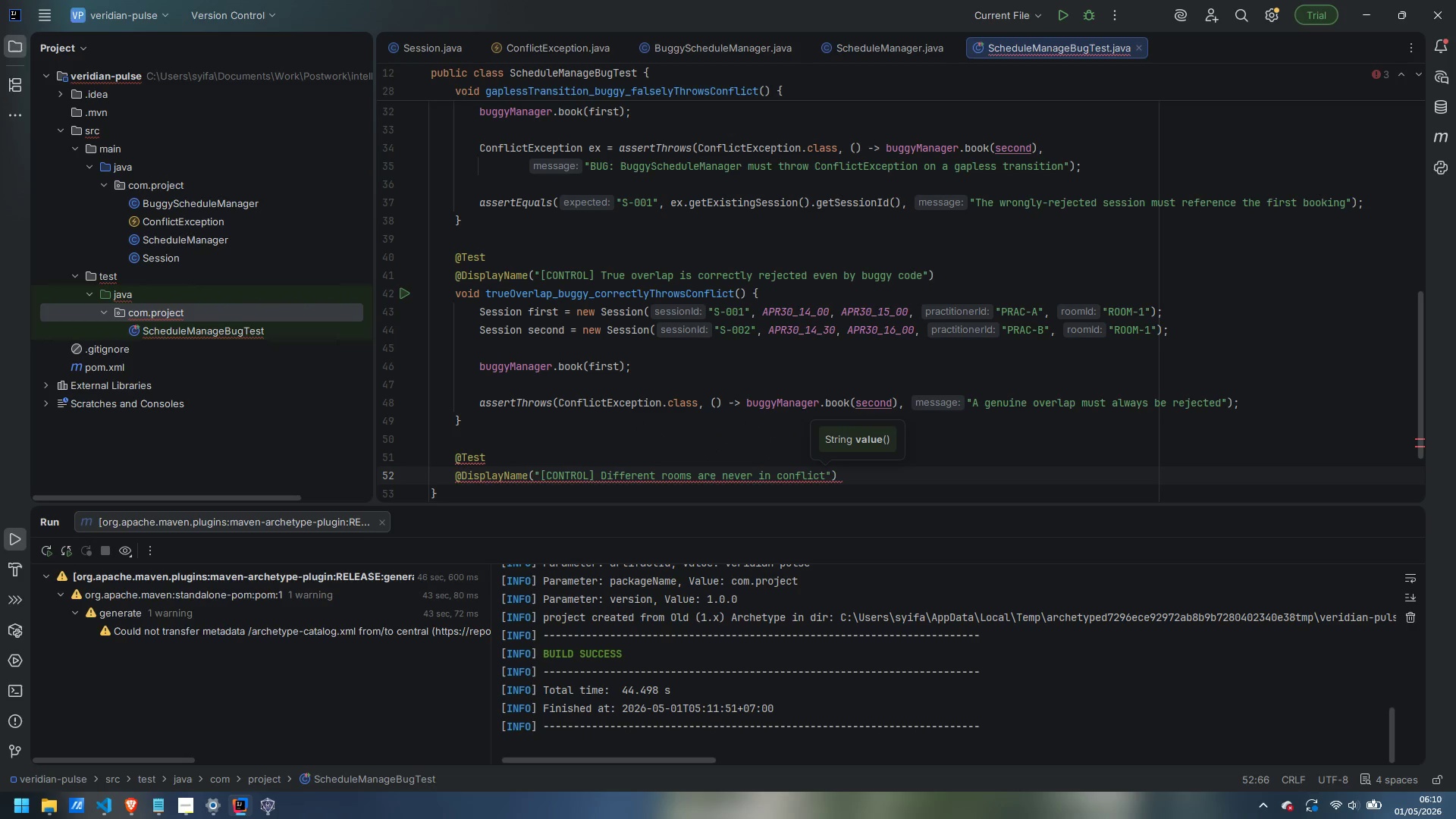 
key(CapsLock)
 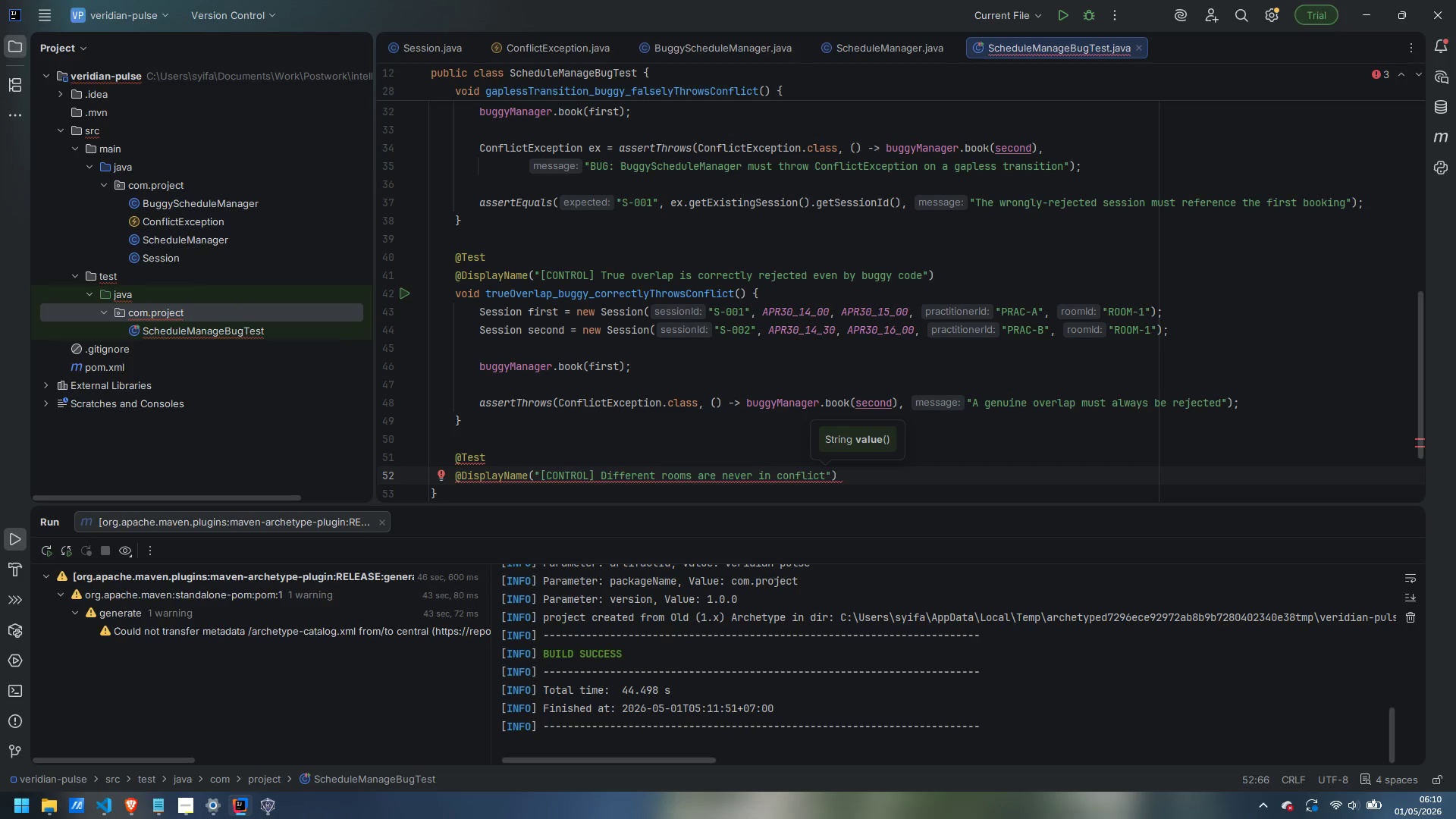 
key(ArrowRight)
 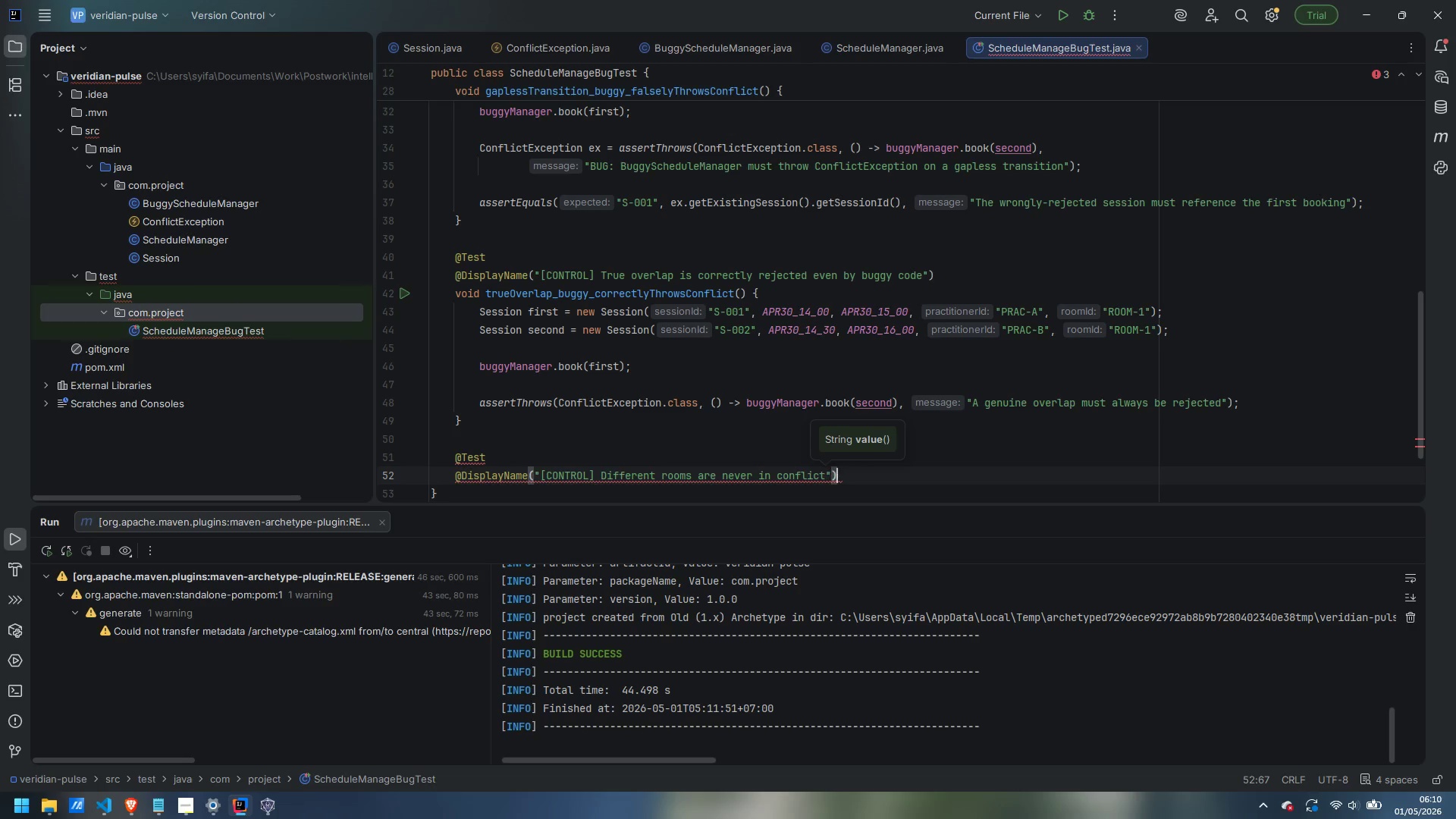 
key(ArrowRight)
 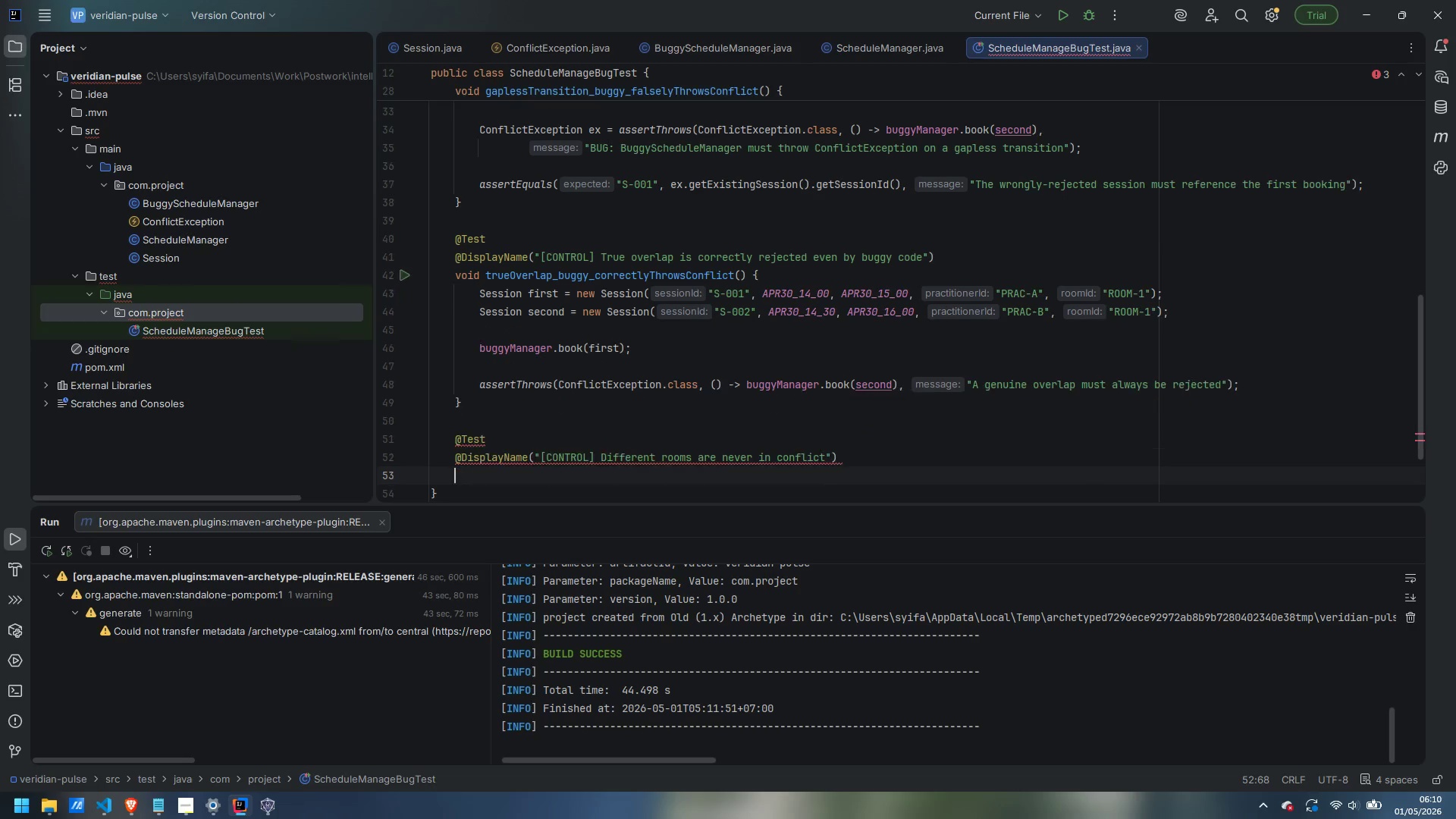 
key(Enter)
 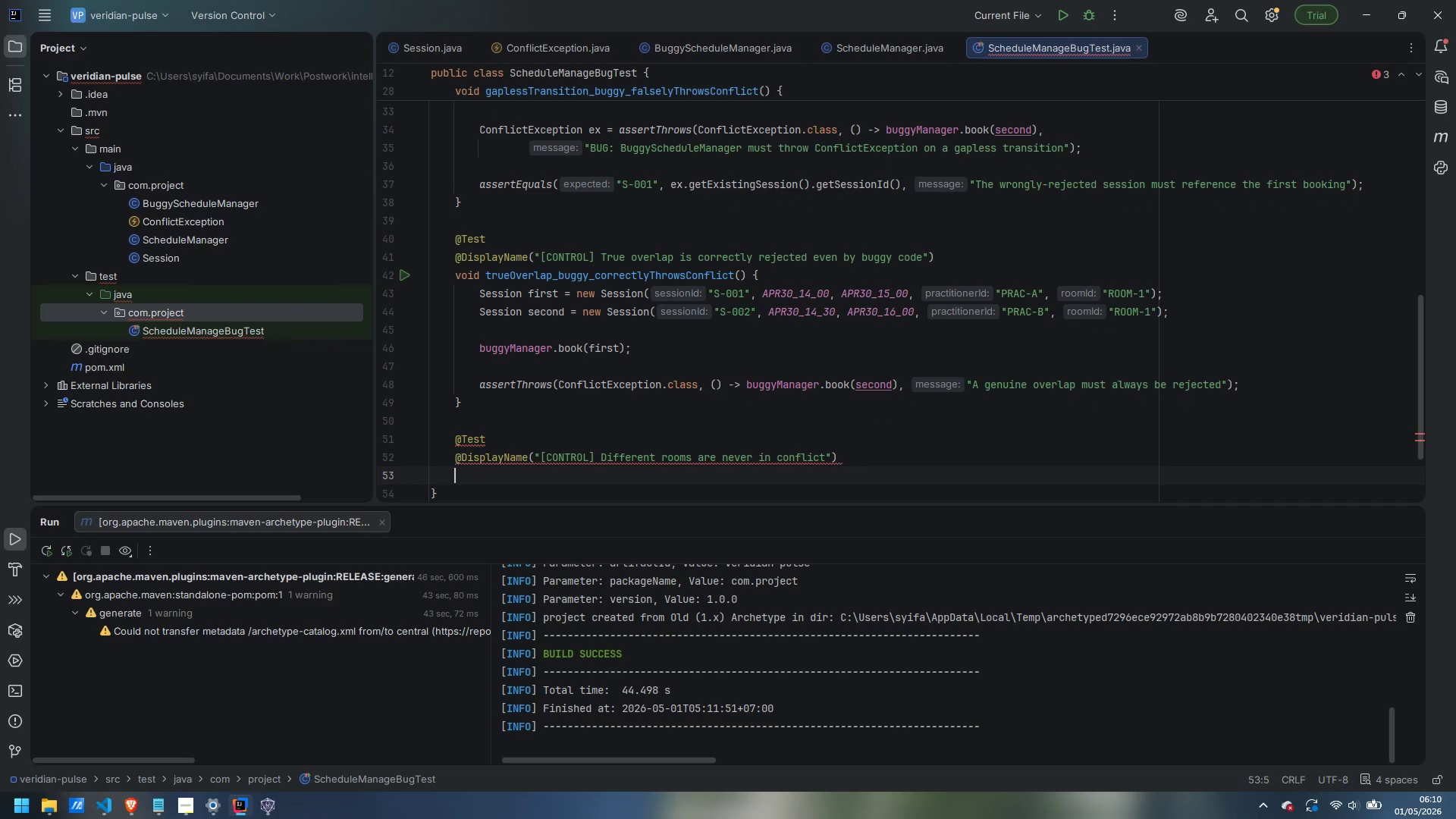 
type(VOID )
 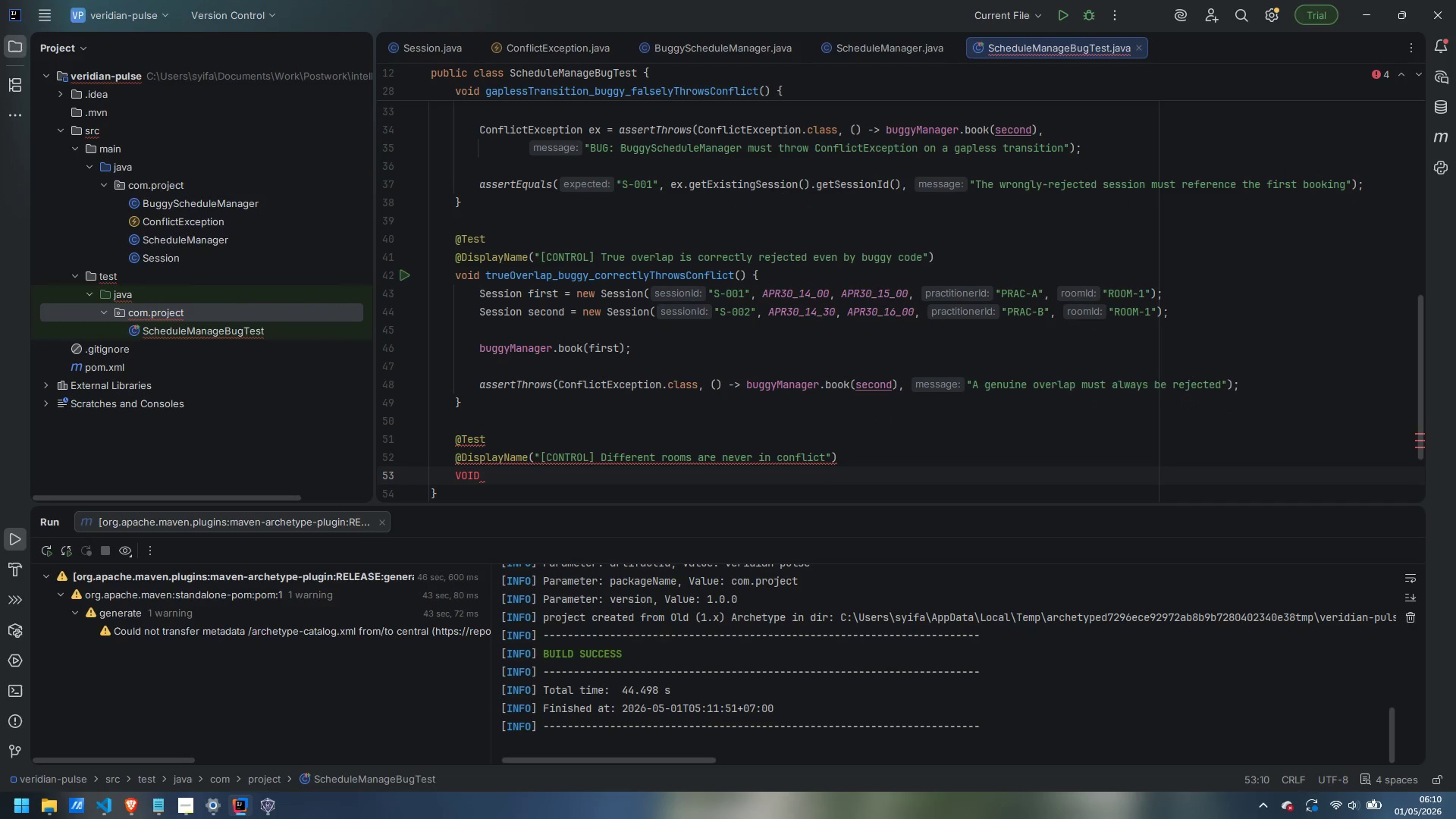 
key(Control+ControlLeft)
 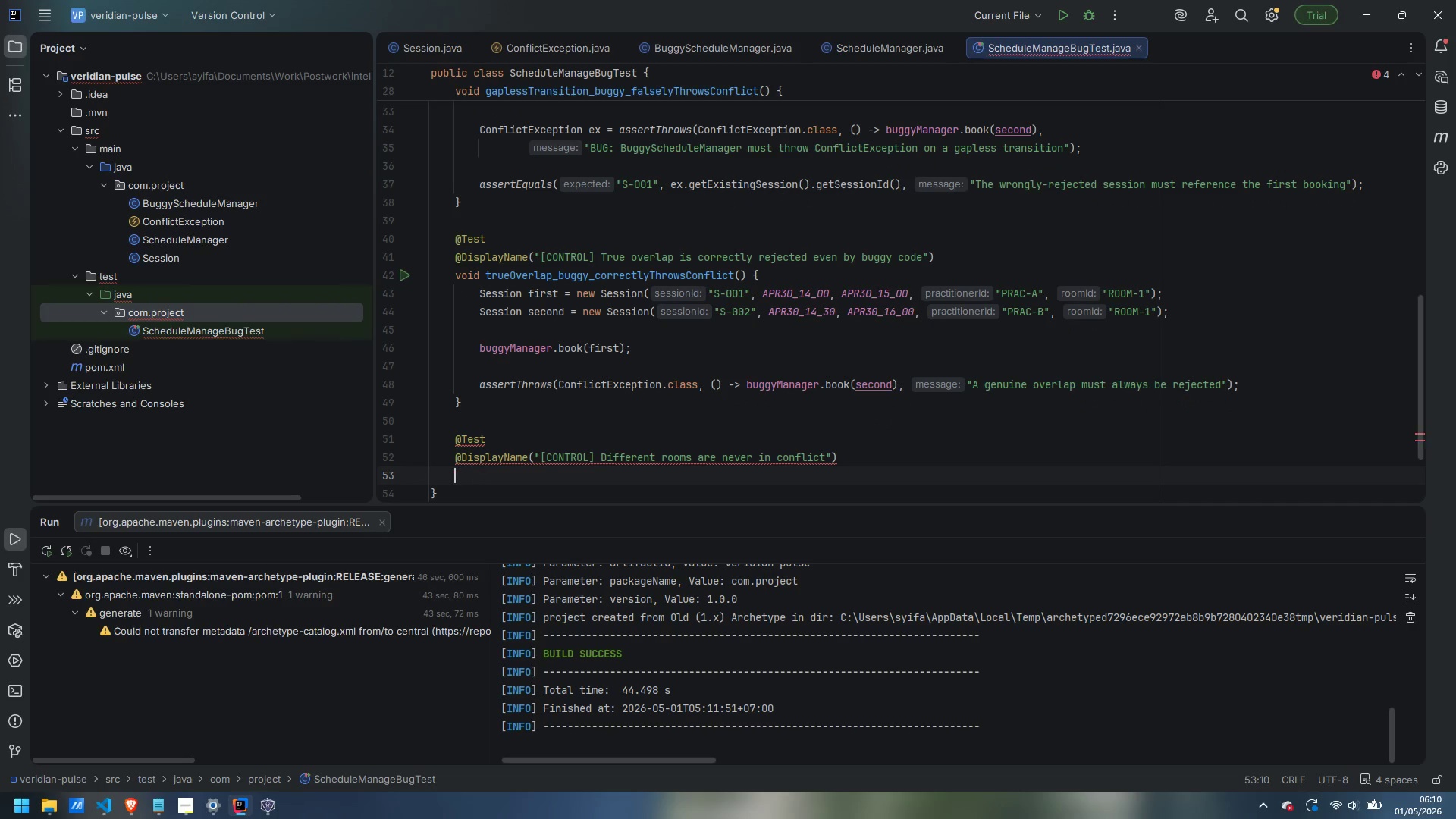 
key(Control+Backspace)
 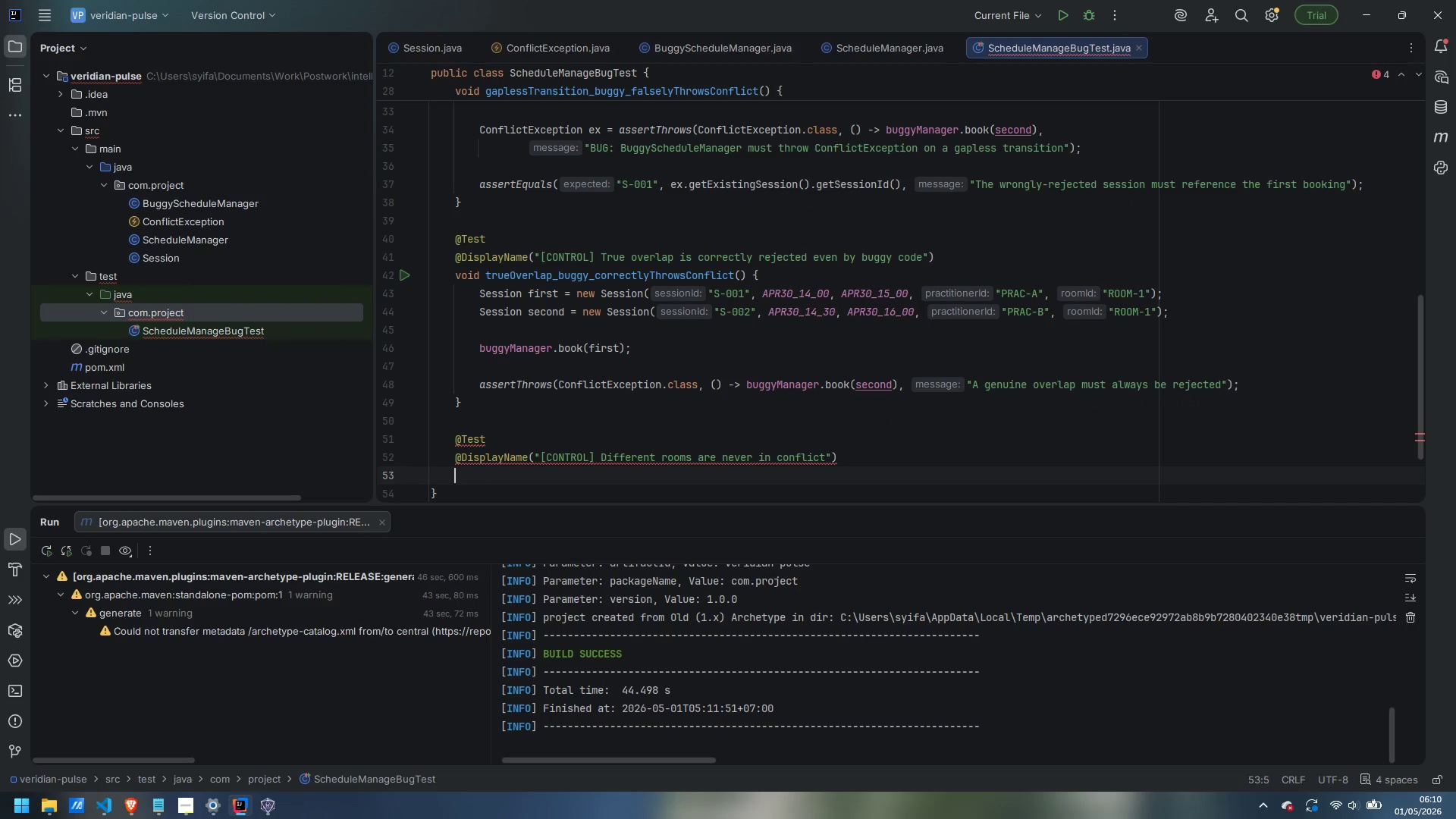 
type(void differentRooms_buggy_noConflict() {)
 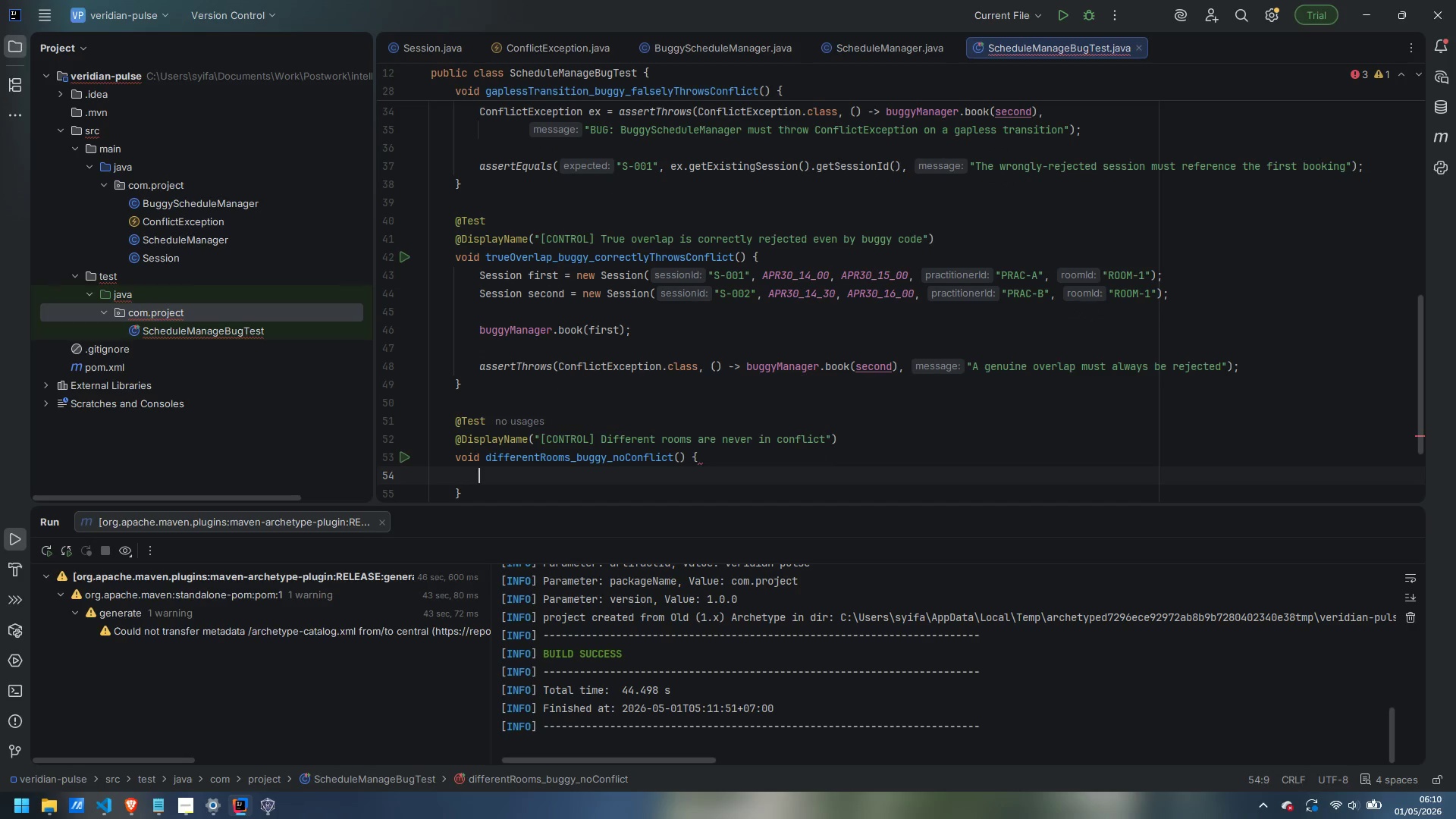 
 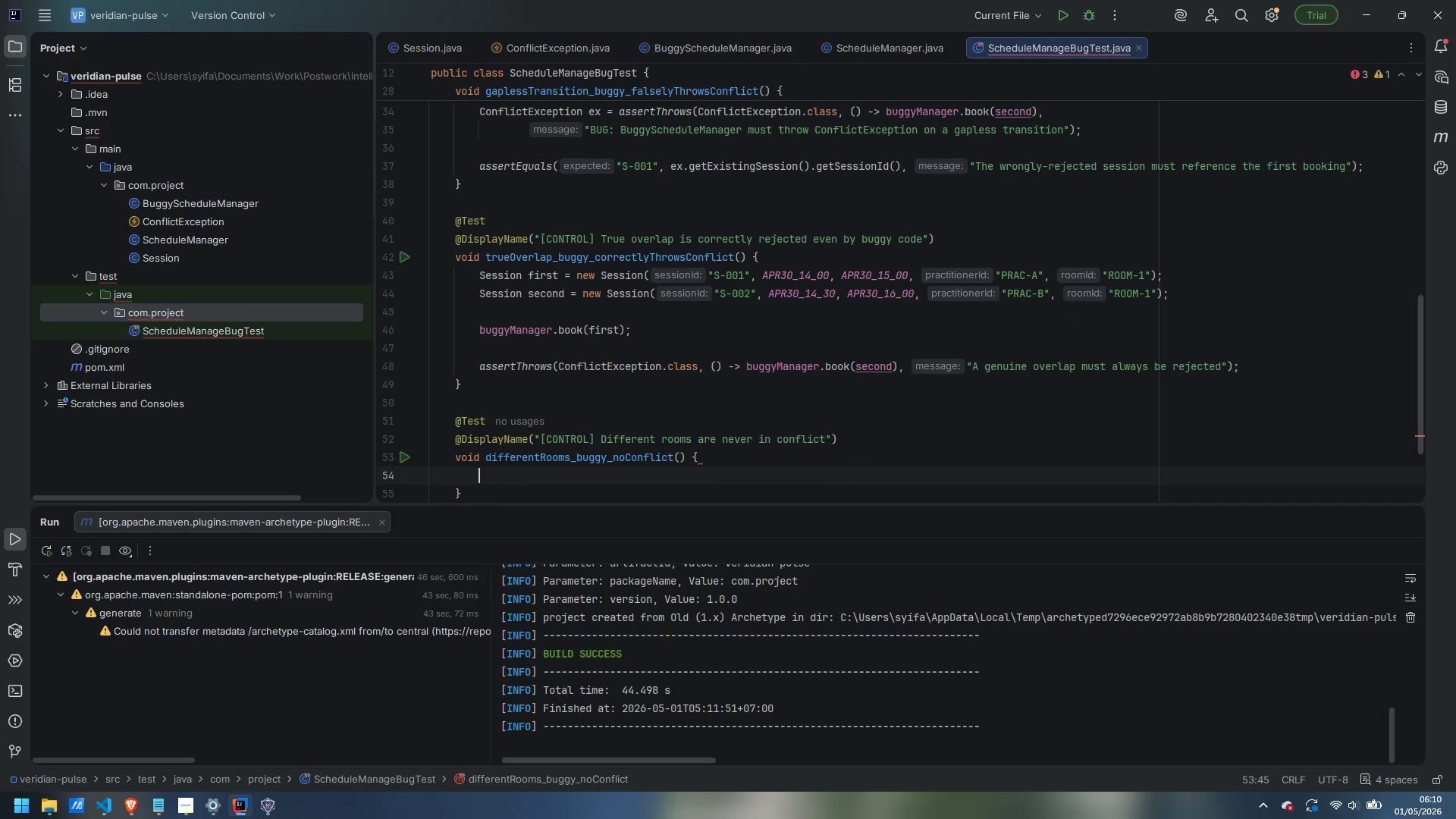 
key(Enter)
 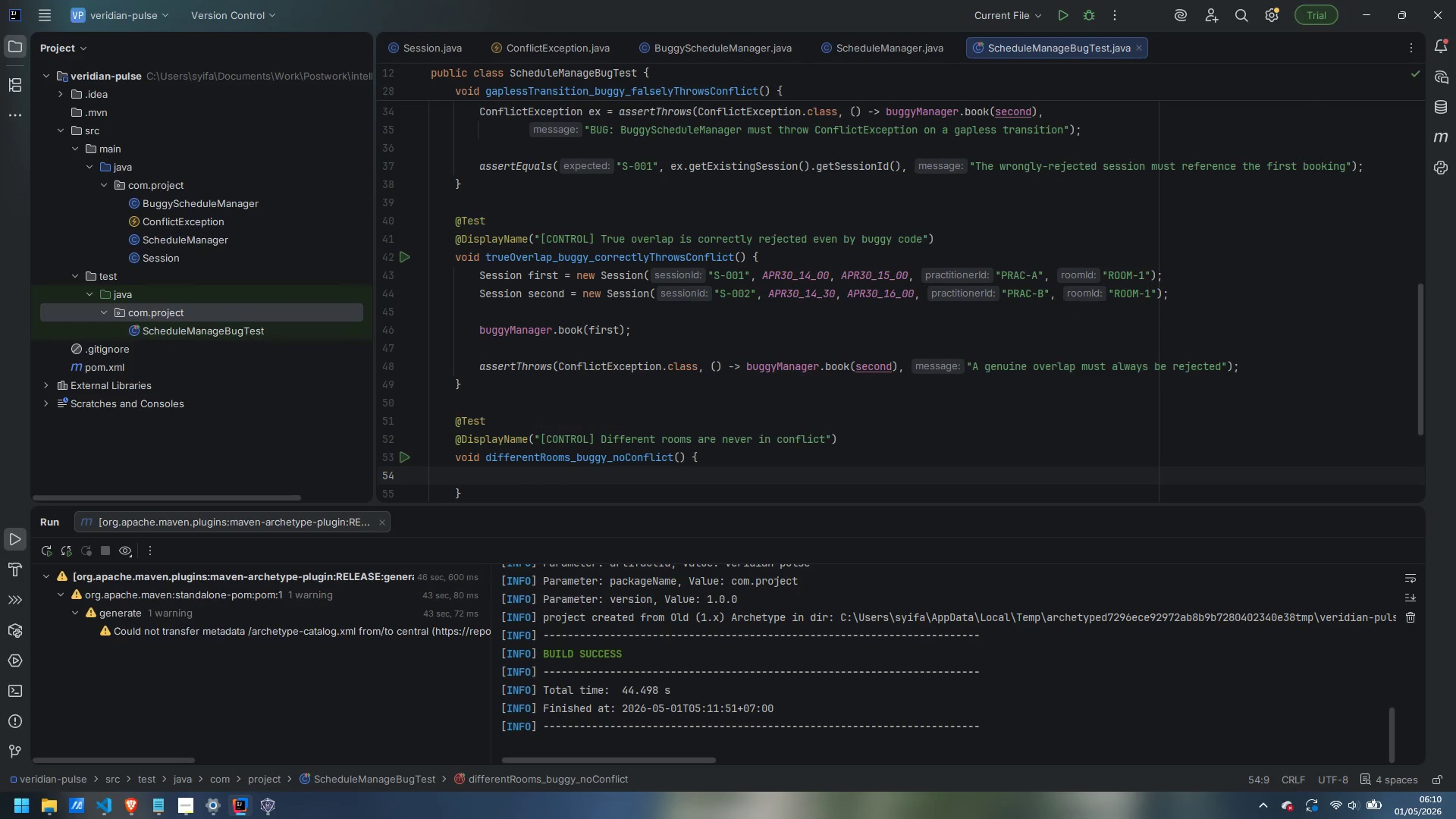 
type(Session inRoom1 = new Session("S-001)
 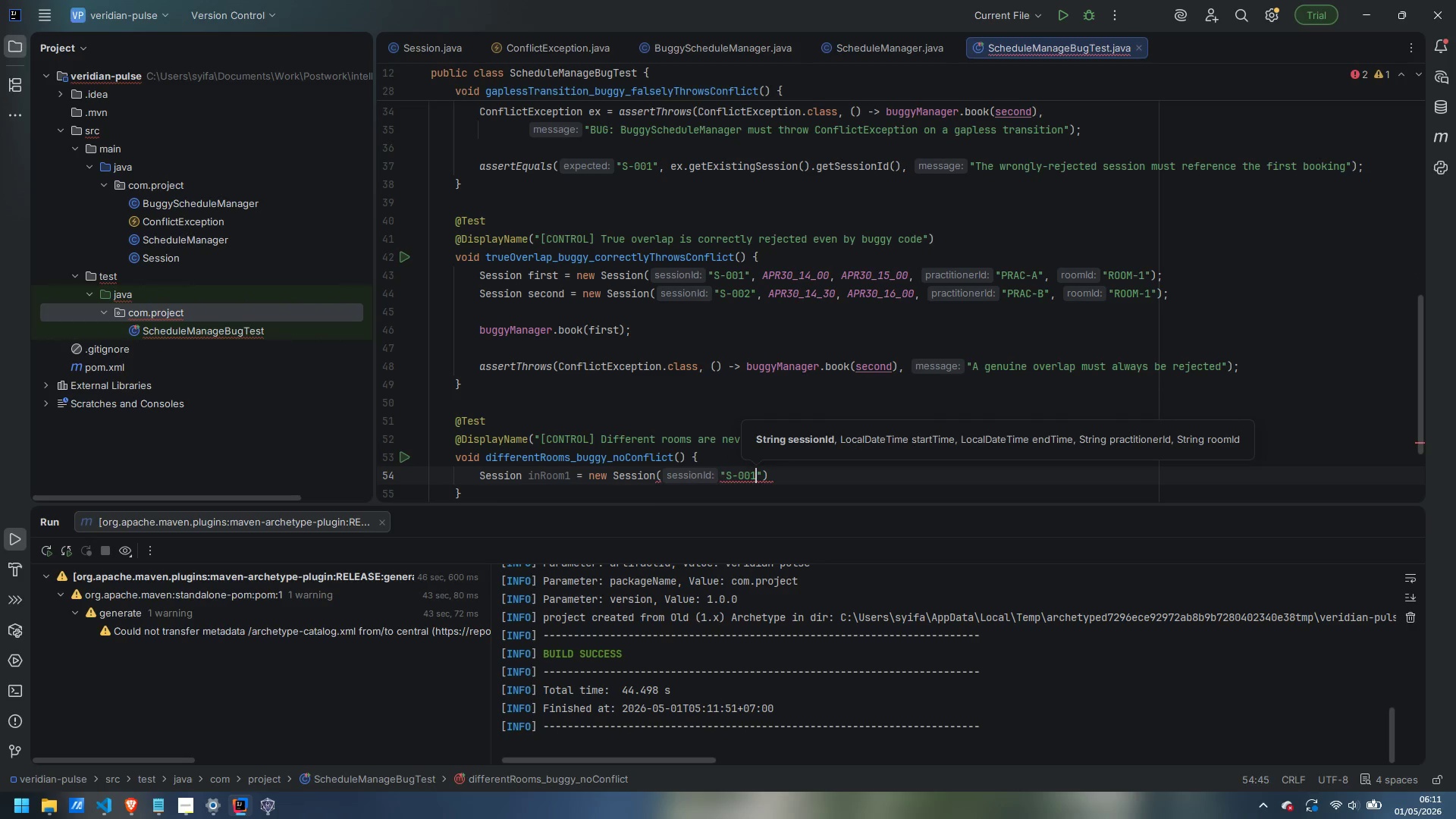 
key(ArrowRight)
 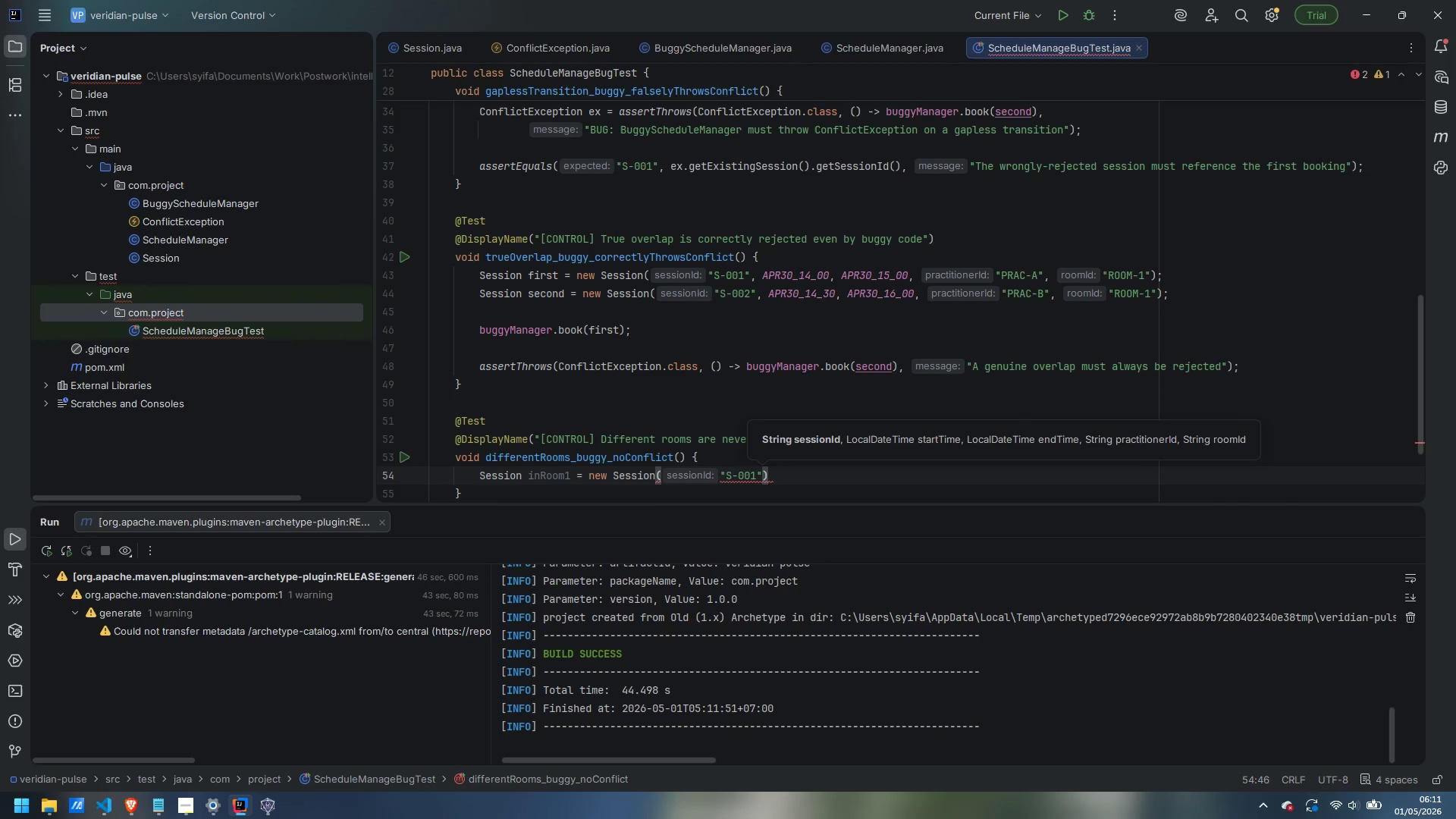 
type(, APR30_14_00, APR30_15_00, "PRAC-A)
key(Escape)
type(-A)
 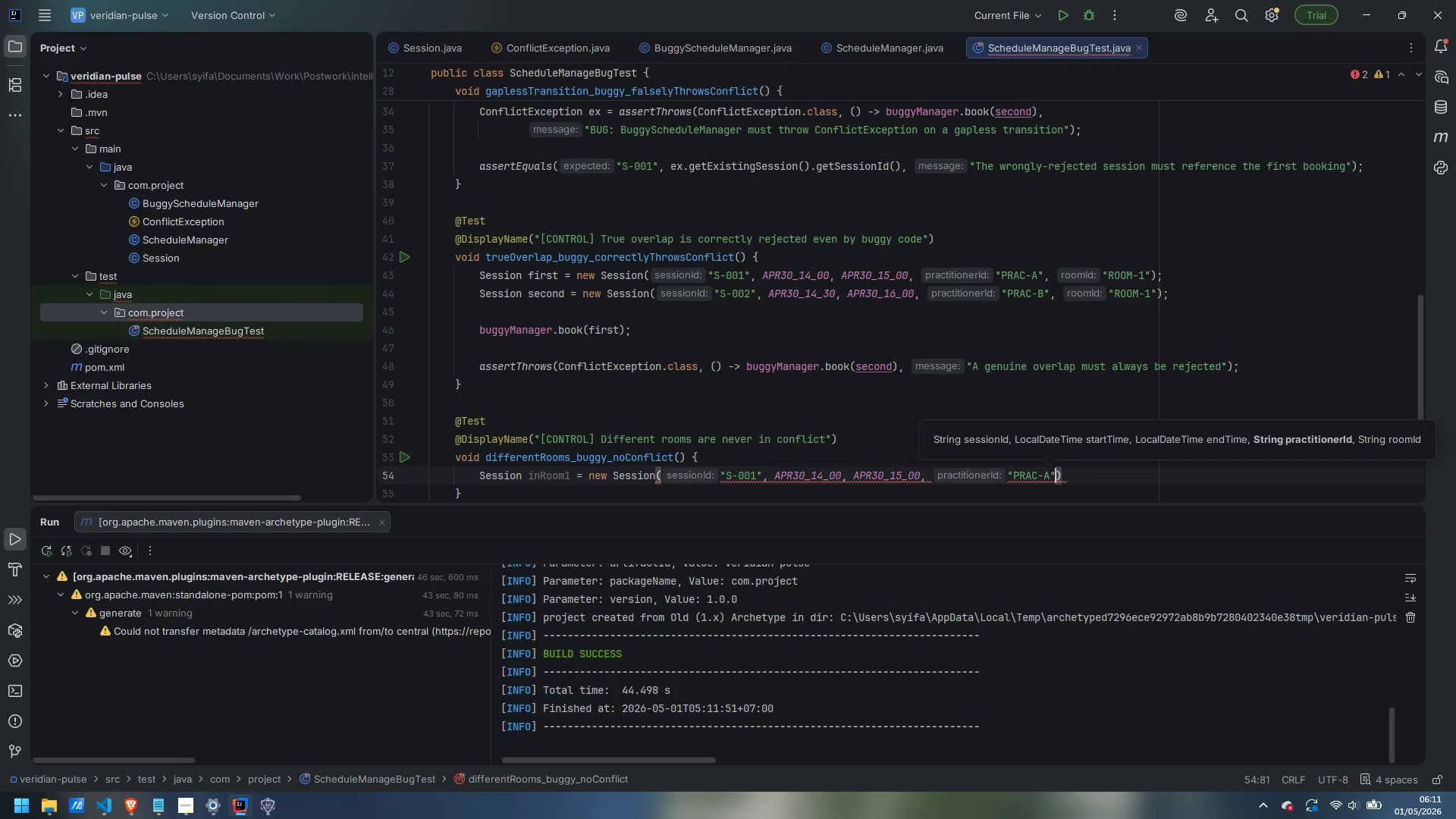 
 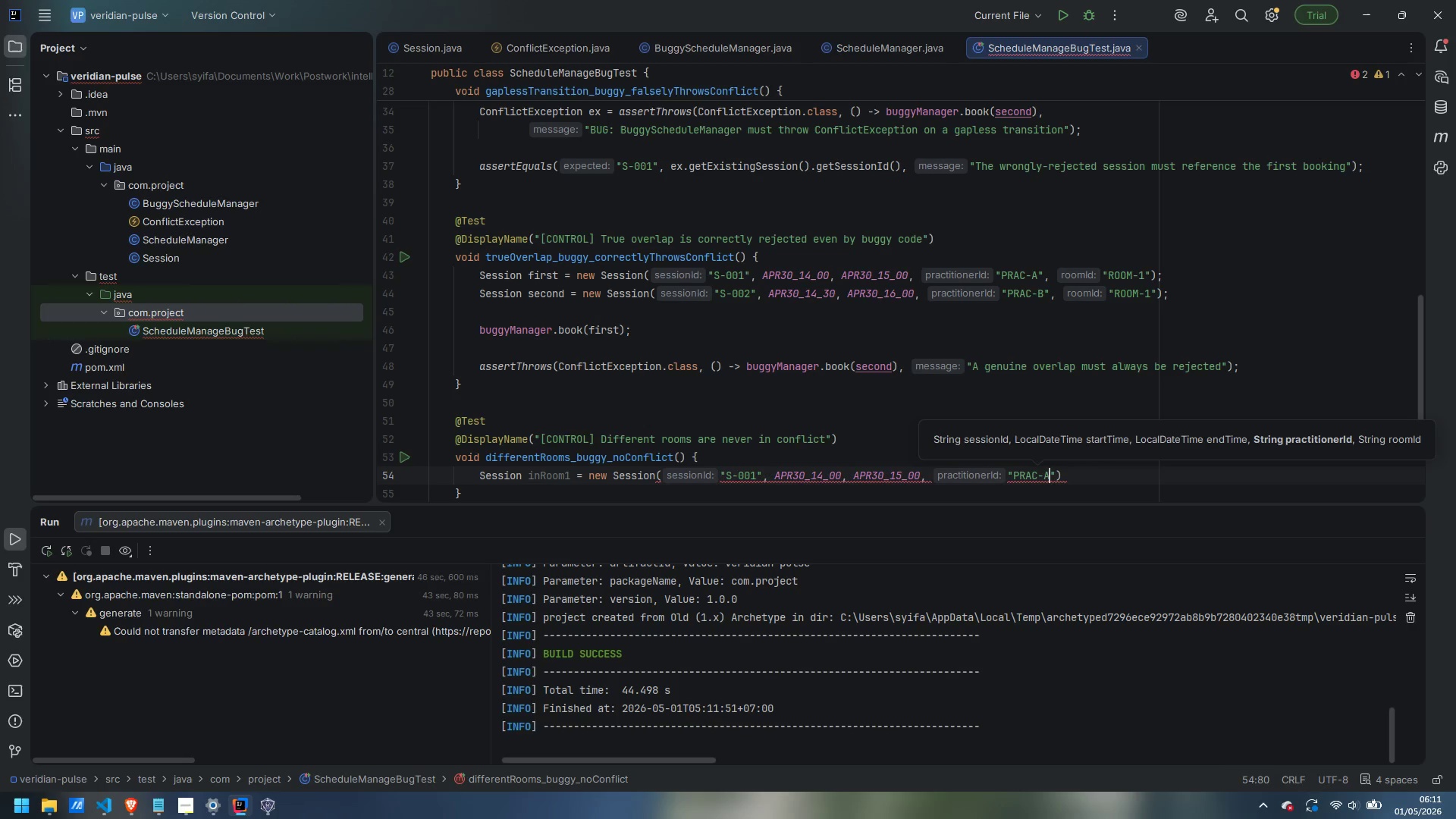 
key(ArrowRight)
 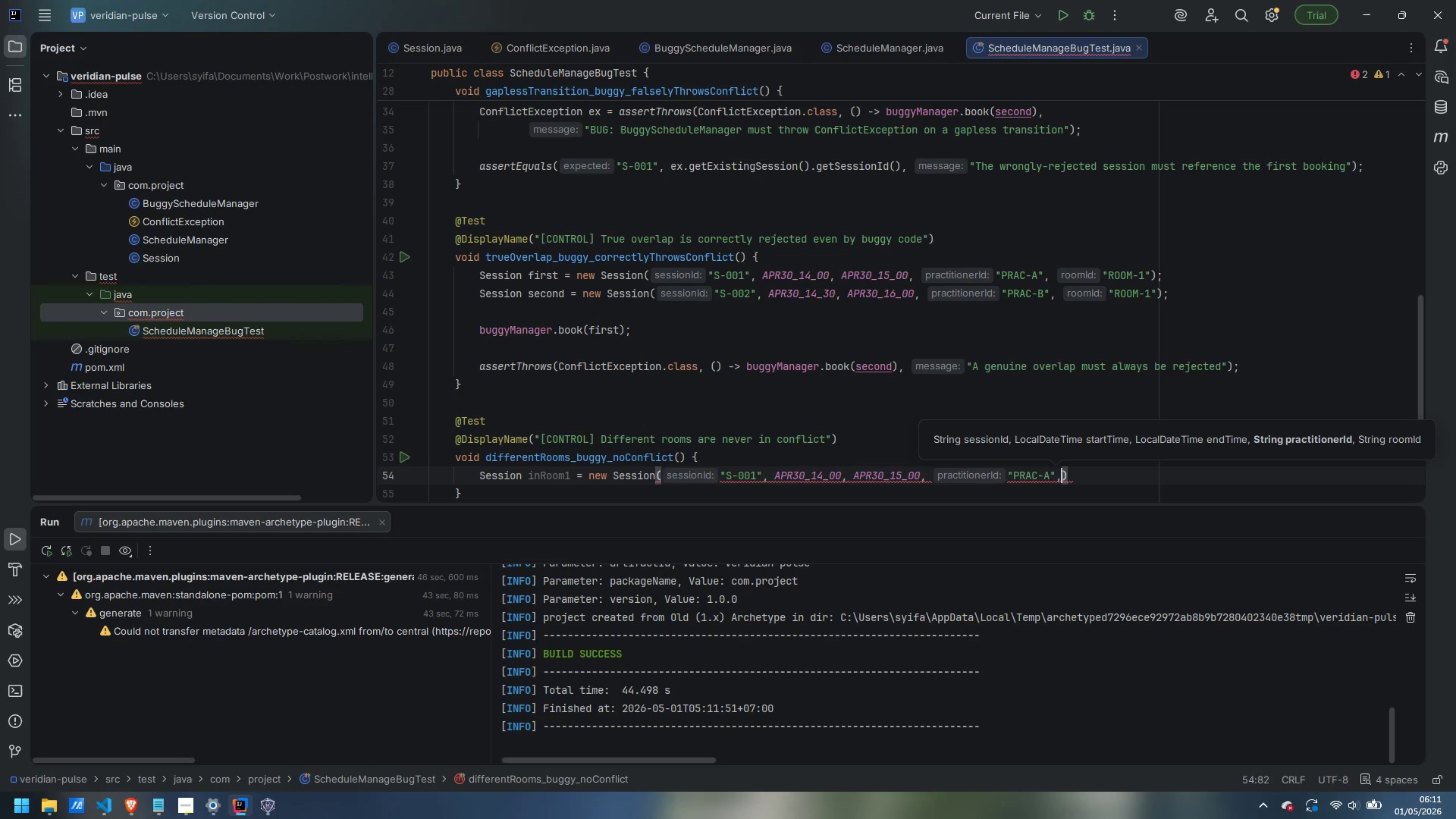 
type(, "Ro)
key(Backspace)
type(OOM-1)
 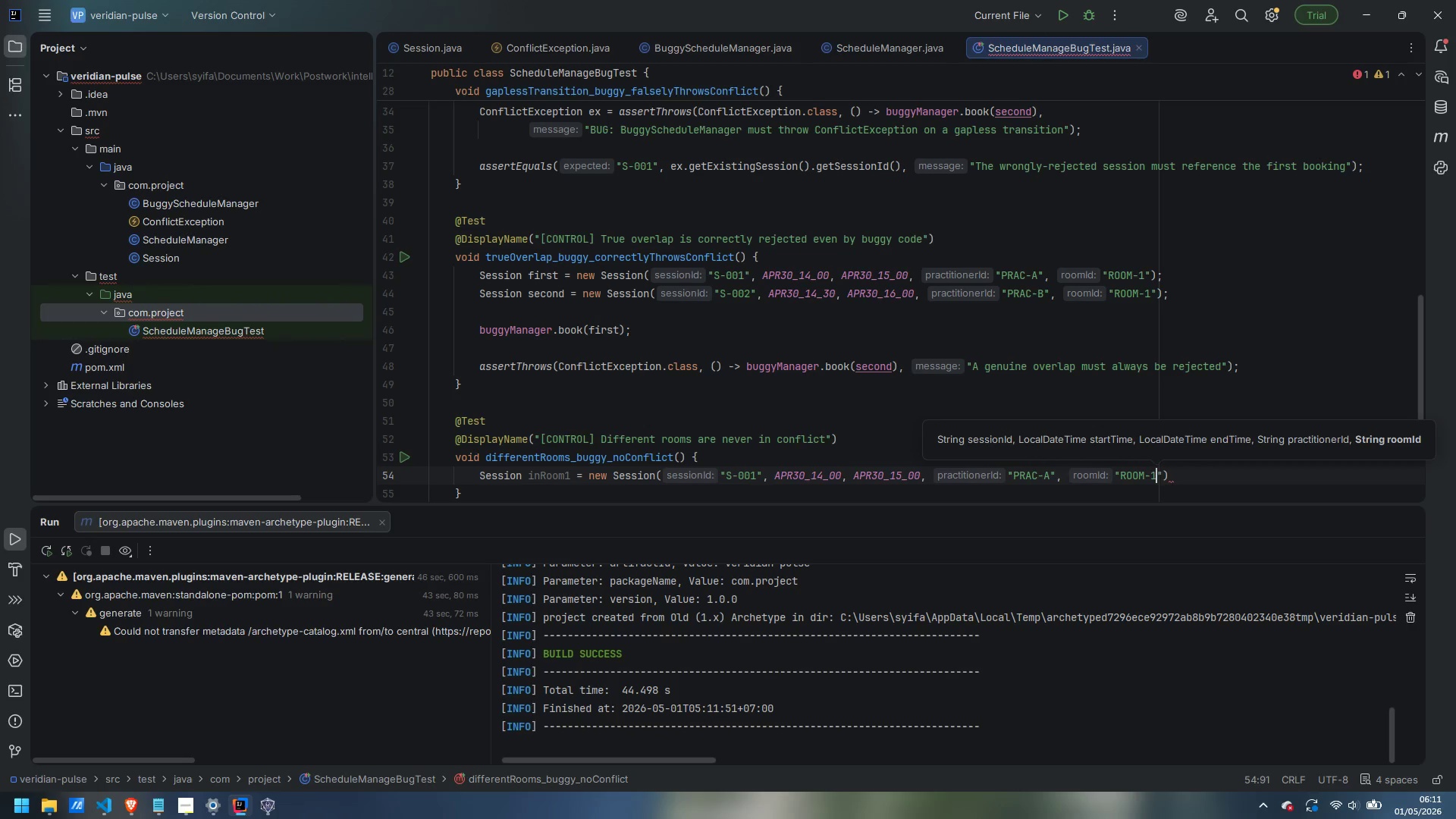 
 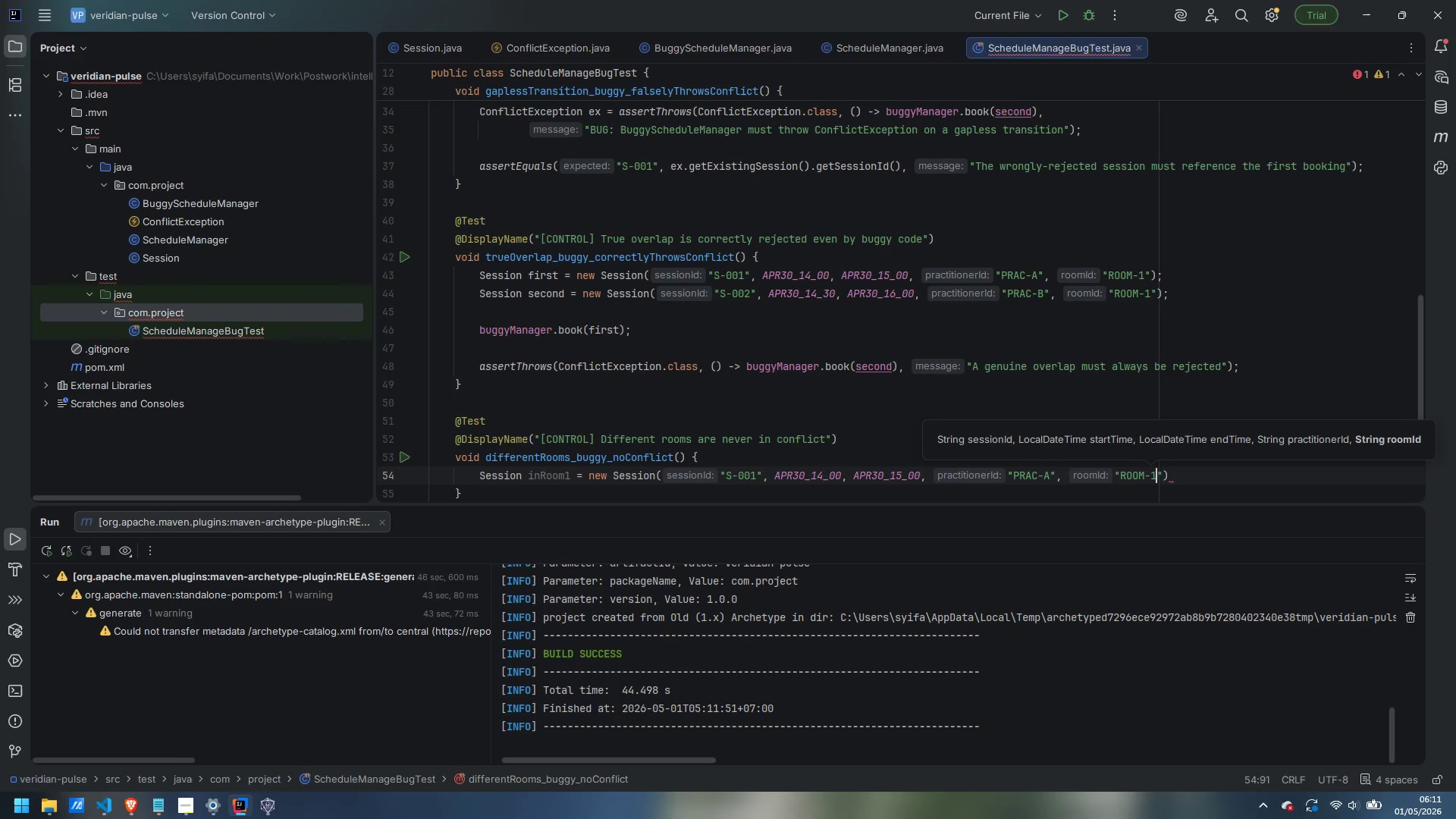 
key(ArrowRight)
 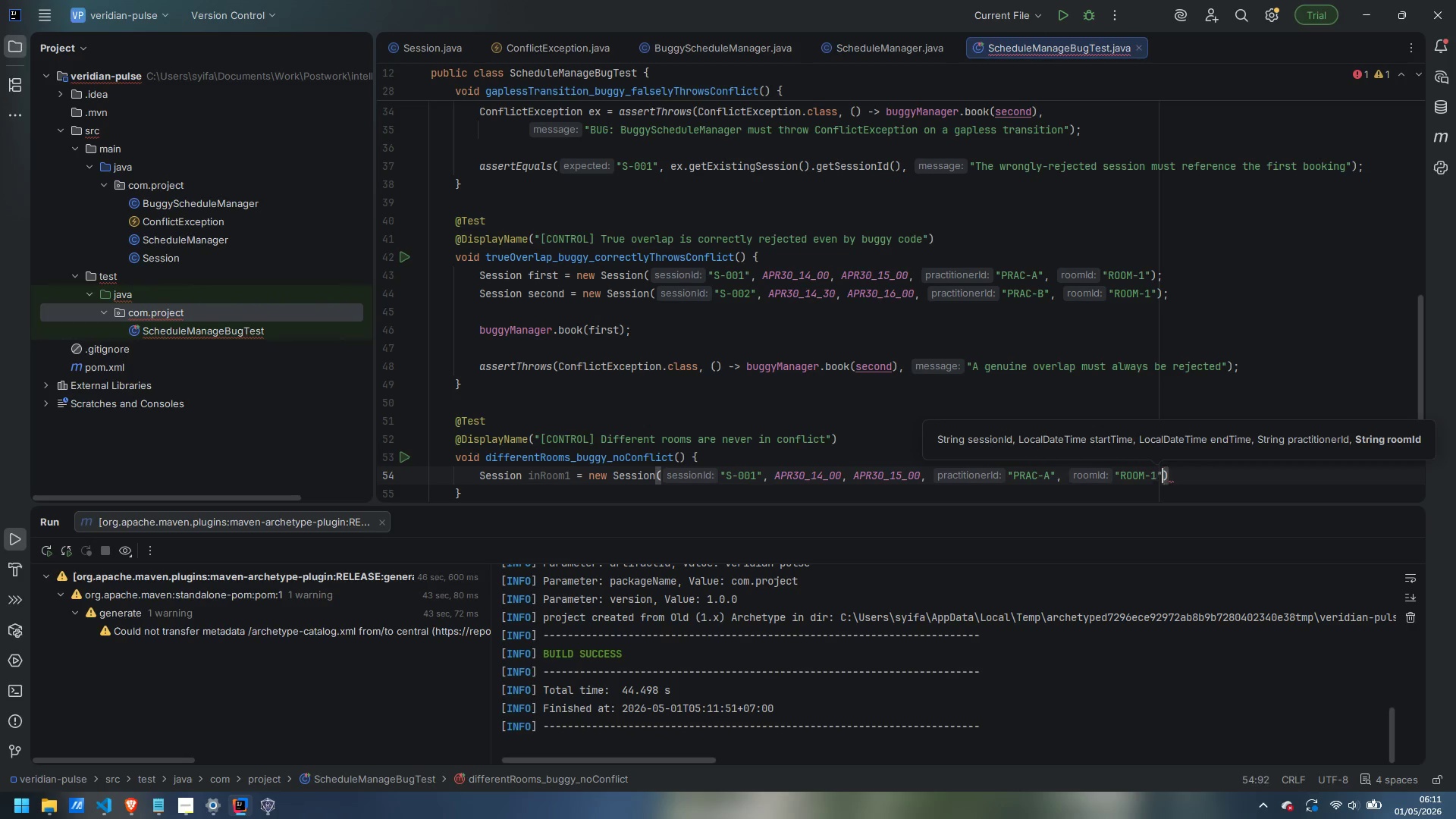 
key(ArrowRight)
 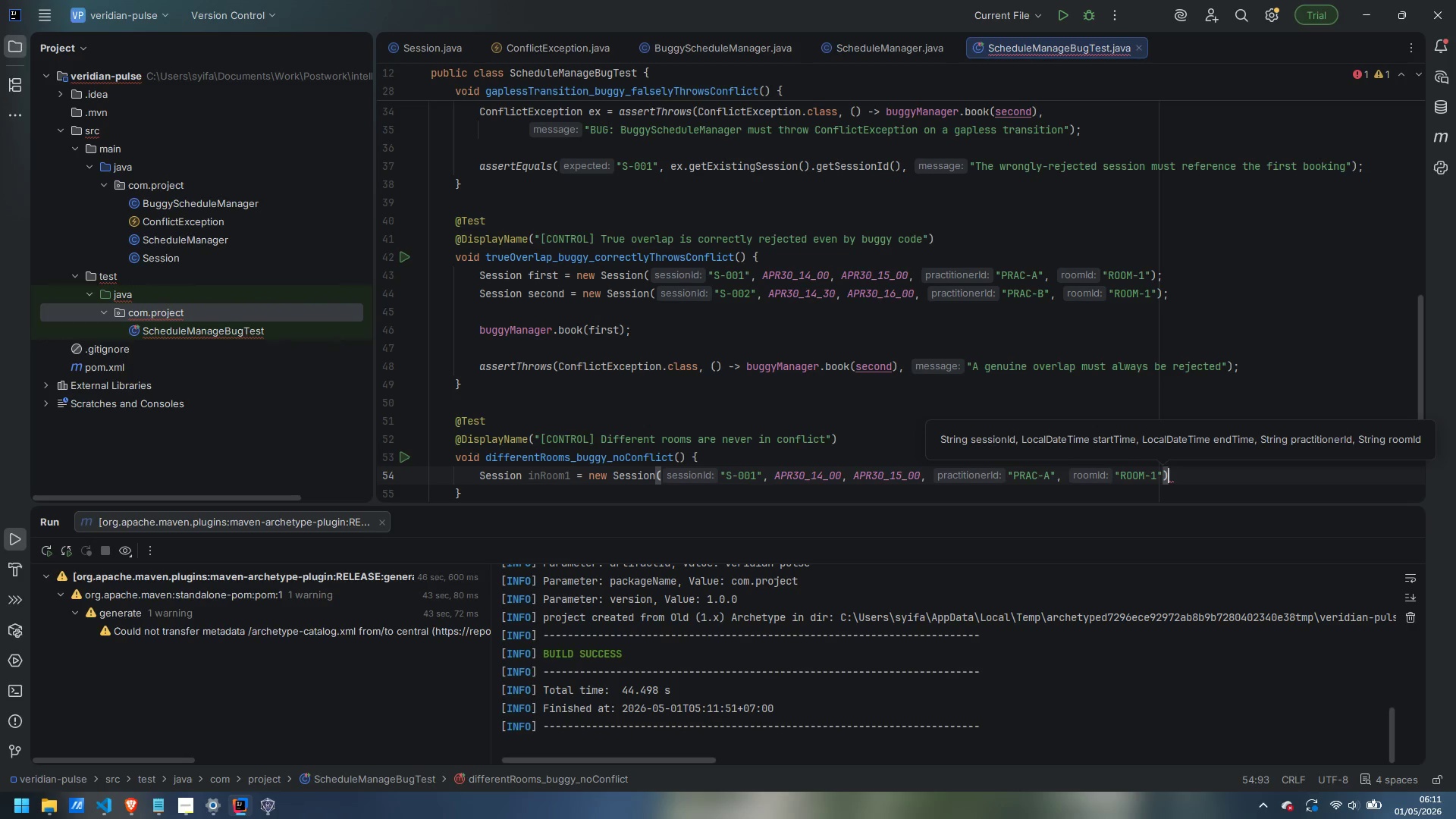 
key(Semicolon)
 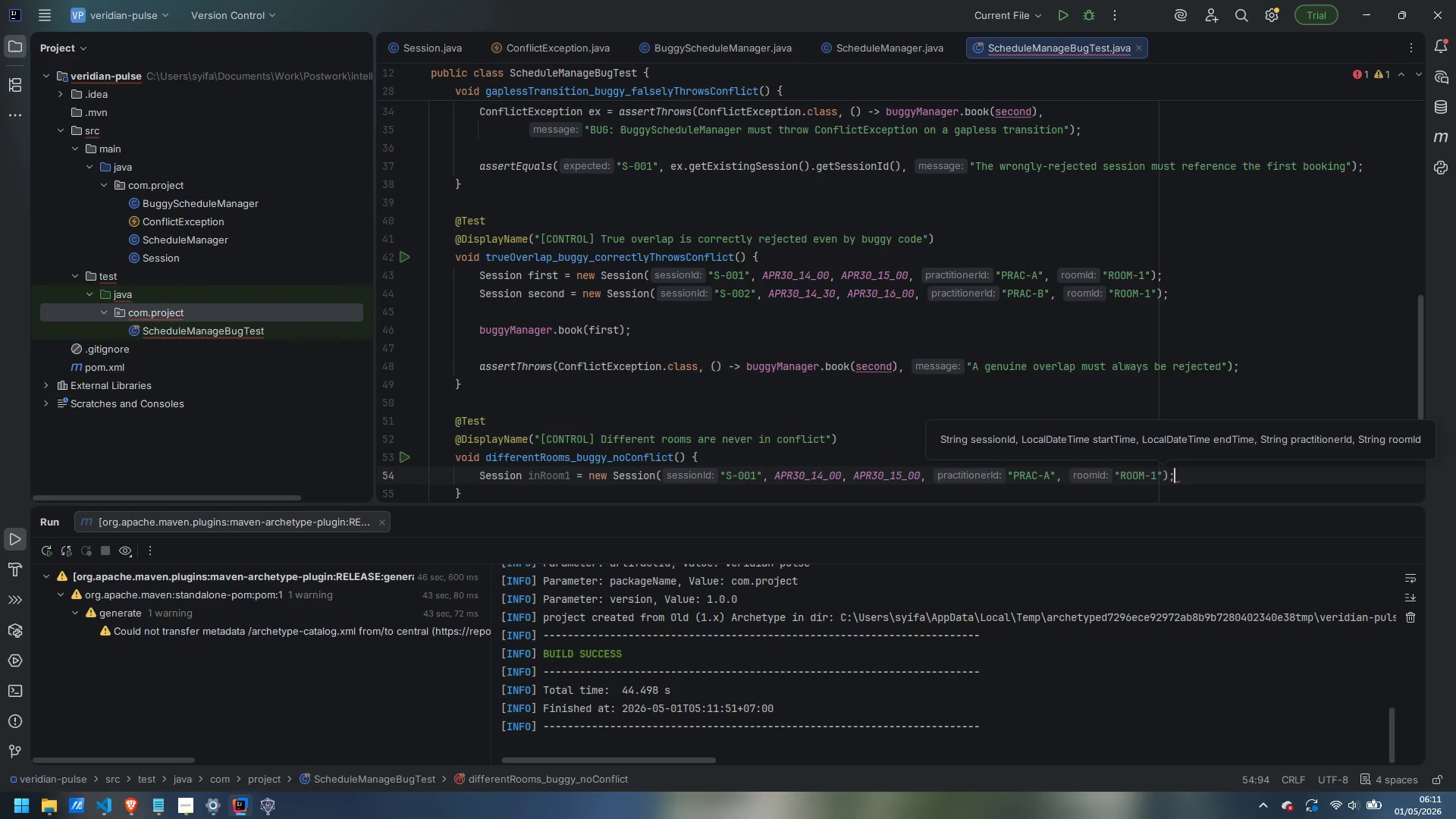 
key(Enter)
 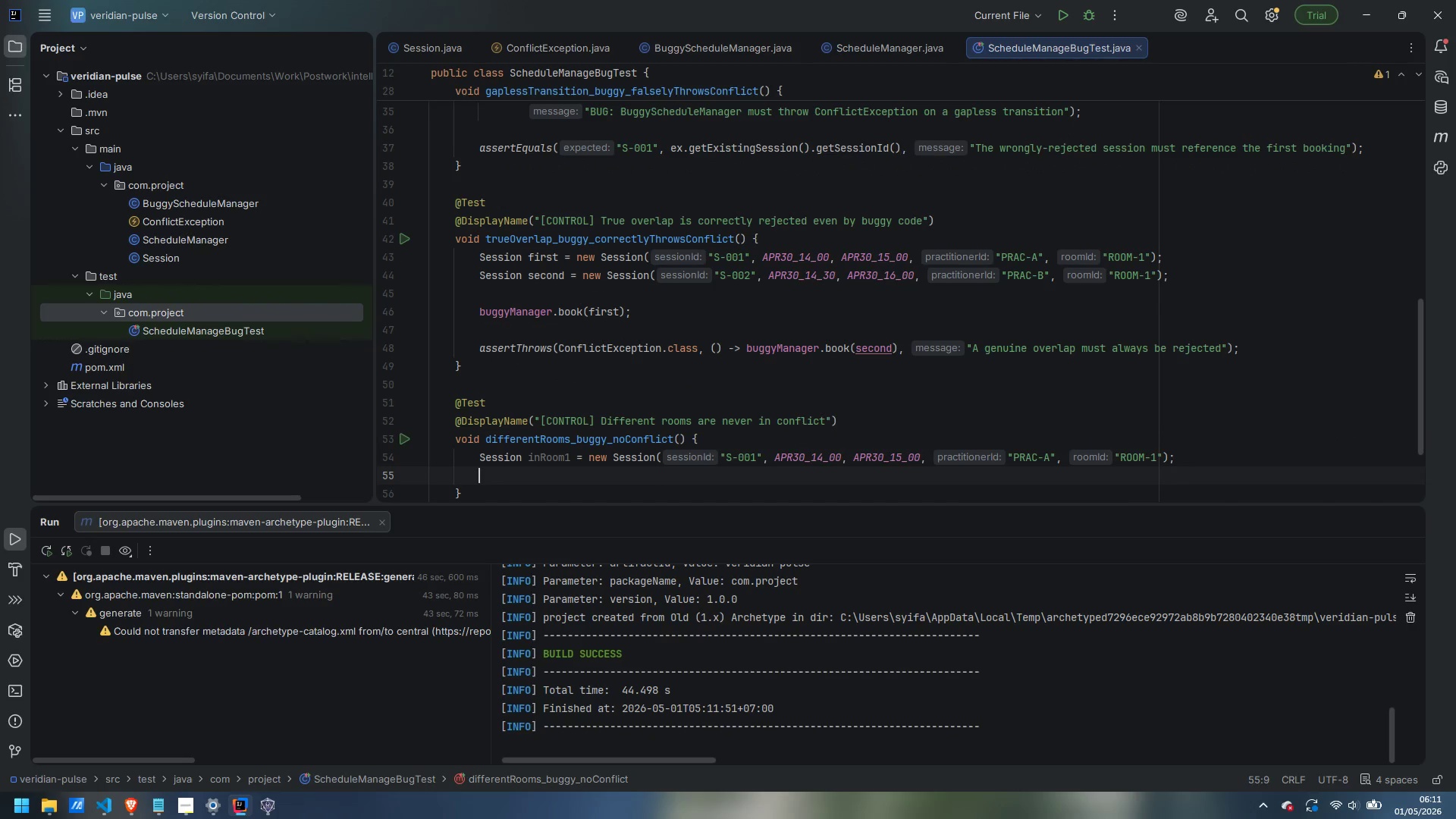 
type(Session inRoom2 = new Session)()
key(Backspace)
key(Backspace)
type(()
 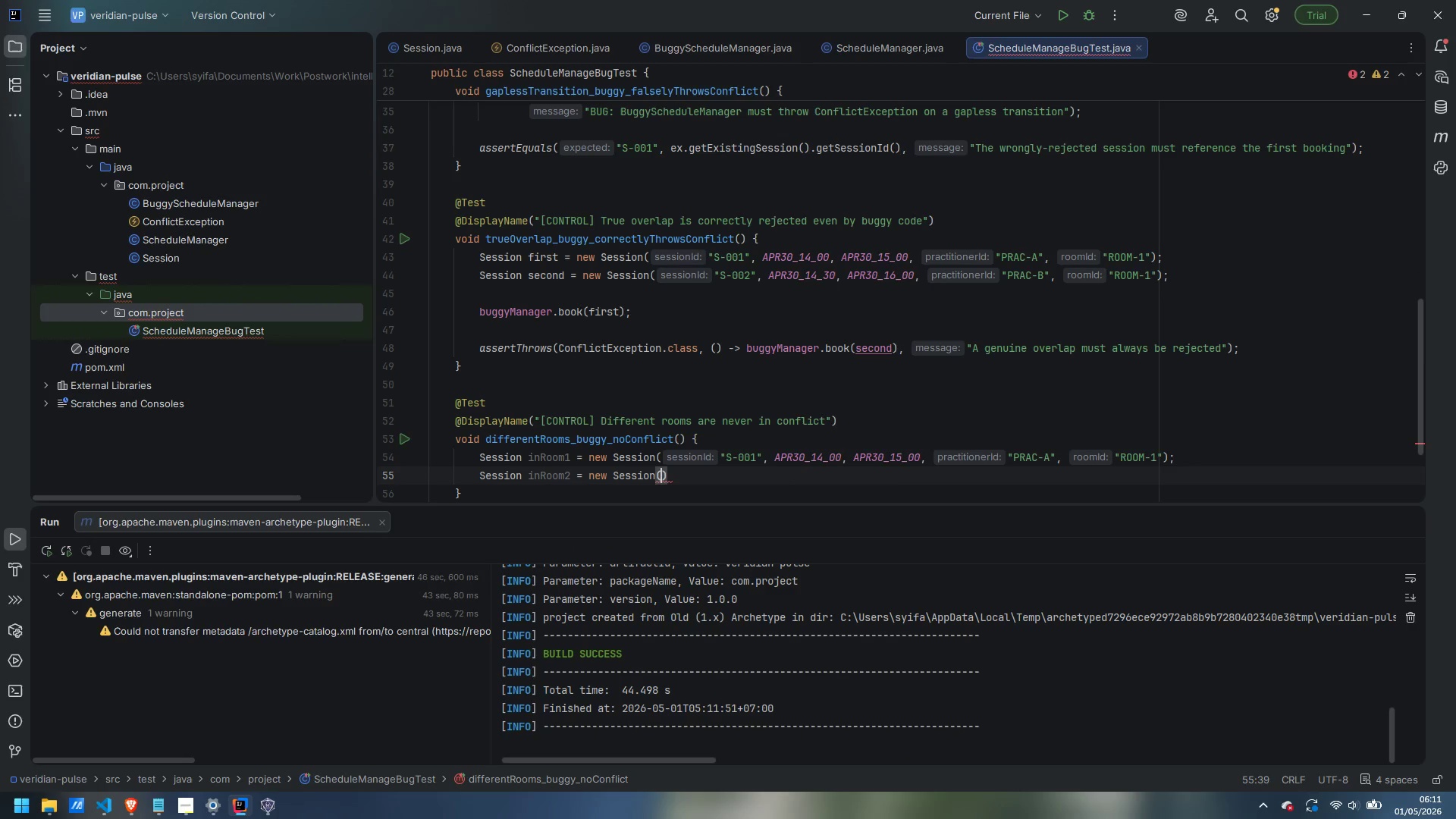 
key(Shift+Quote)
 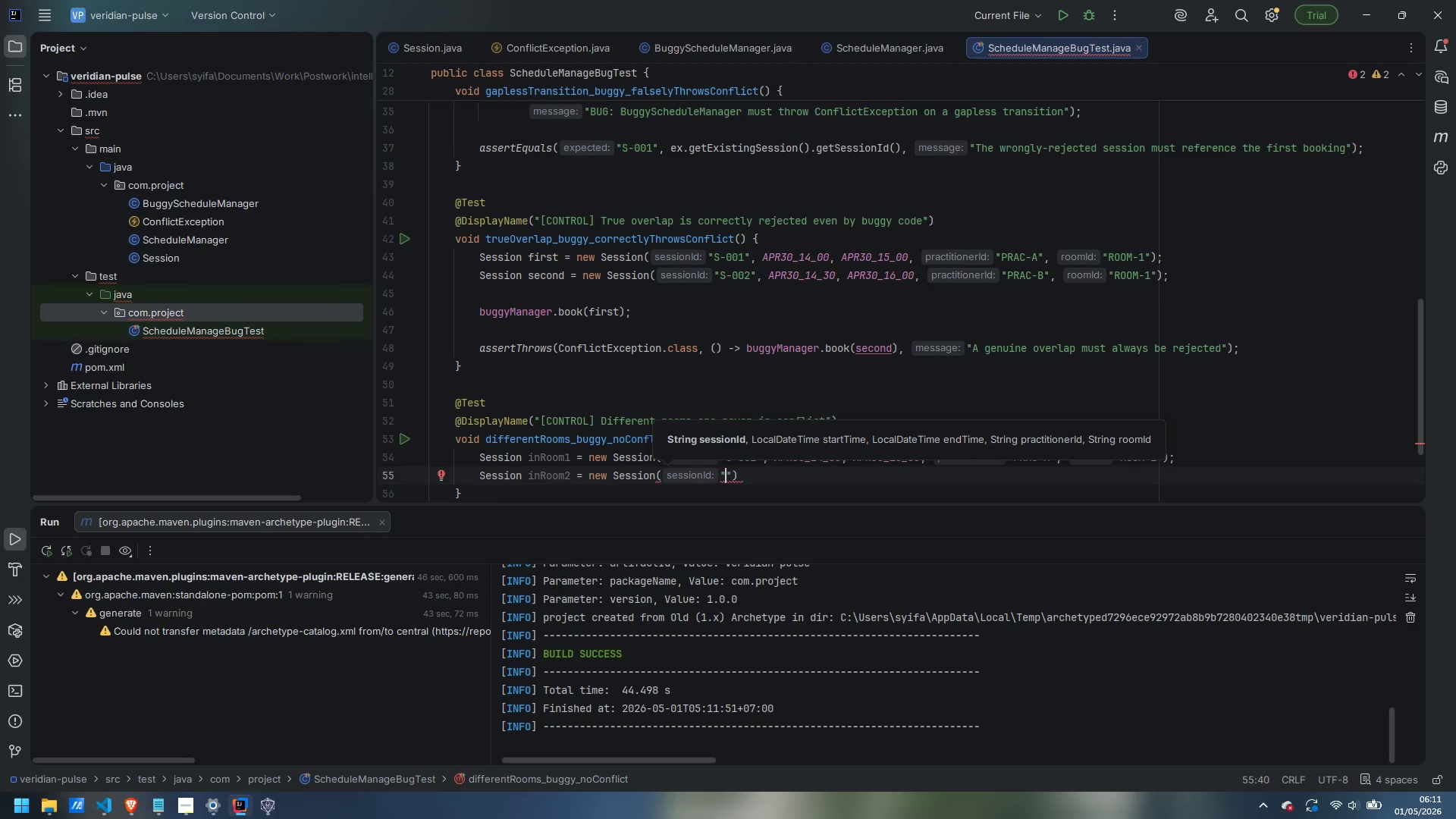 
wait(7.02)
 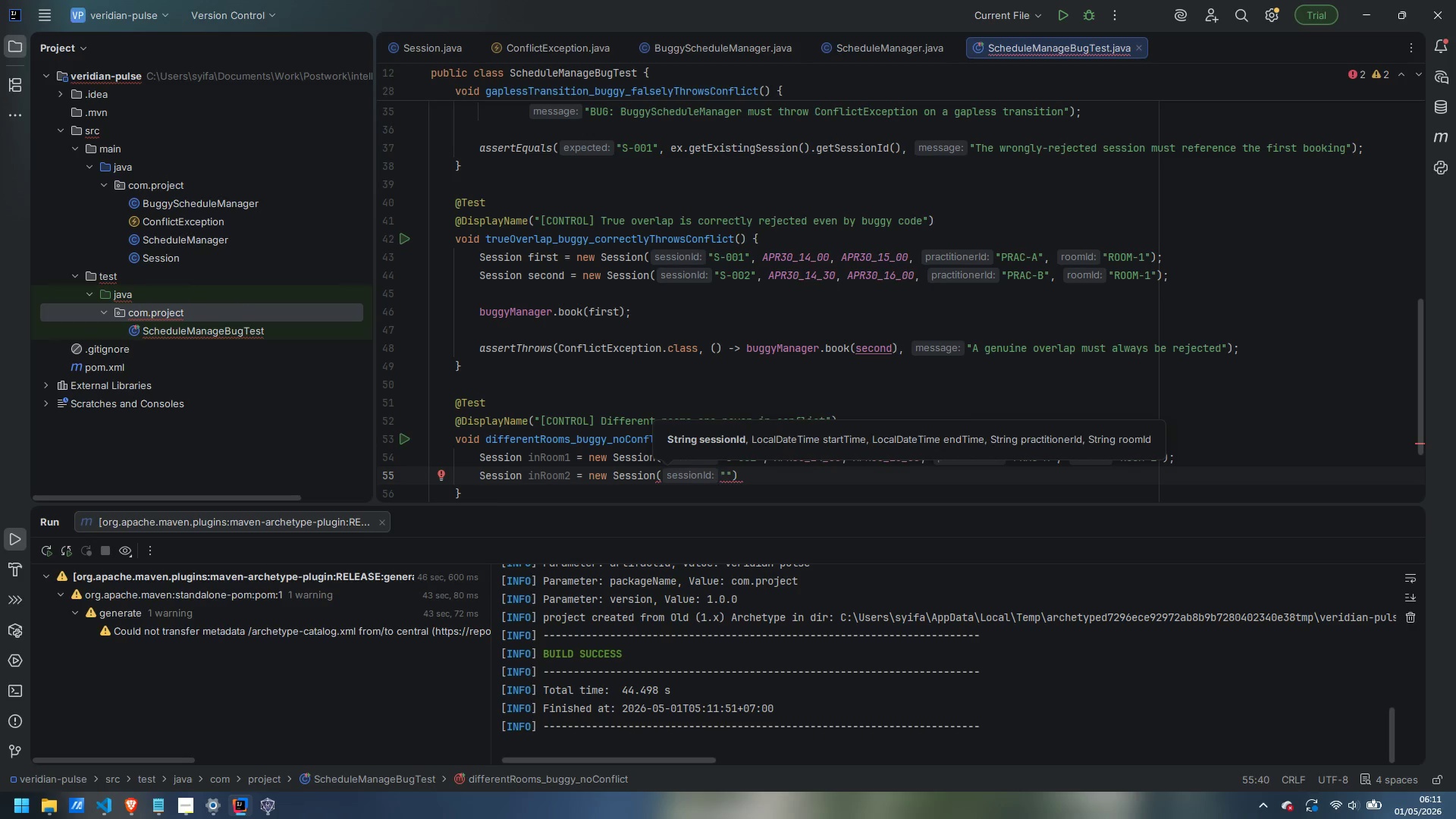 
type(S-002)
 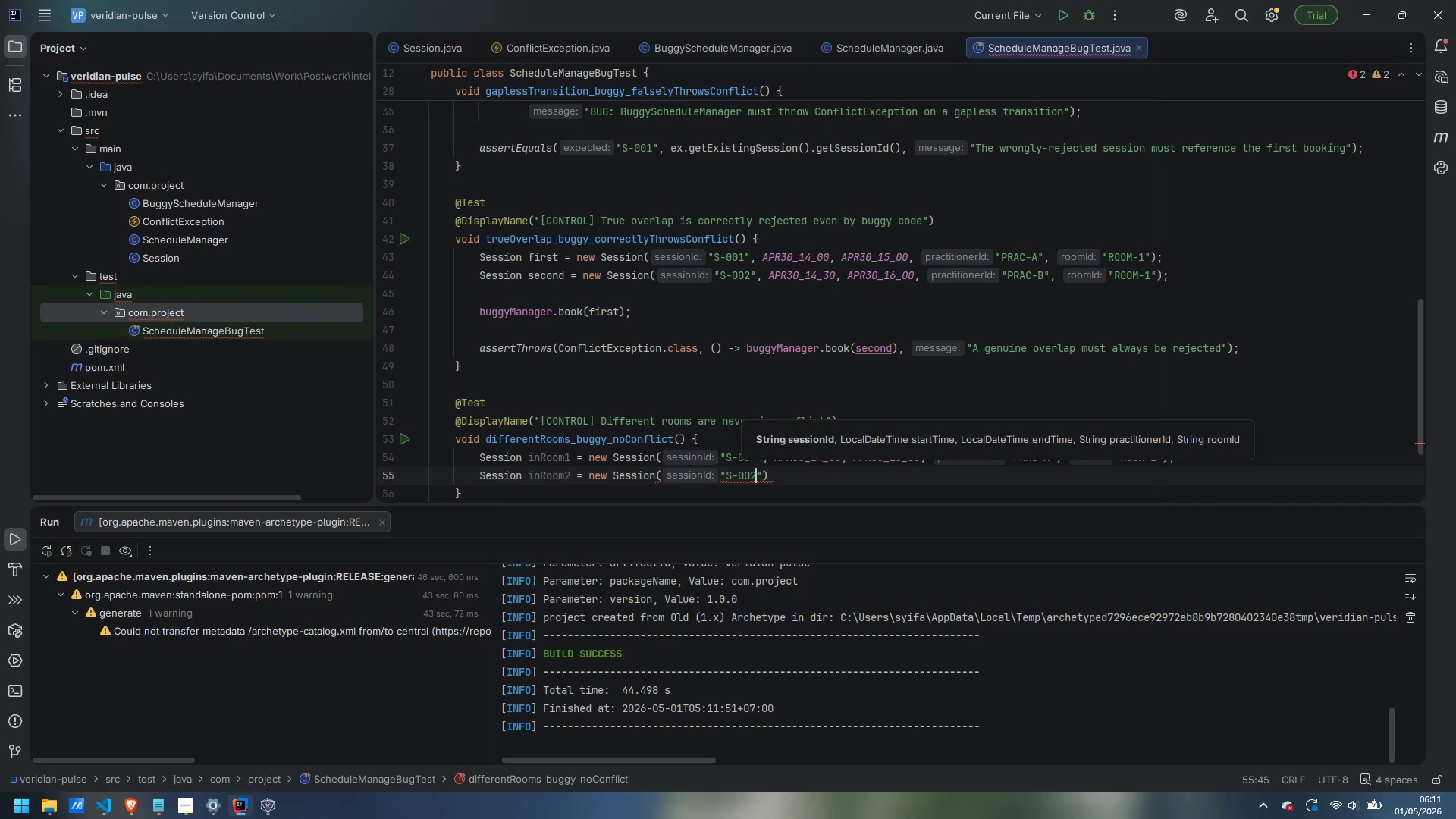 
key(ArrowRight)
 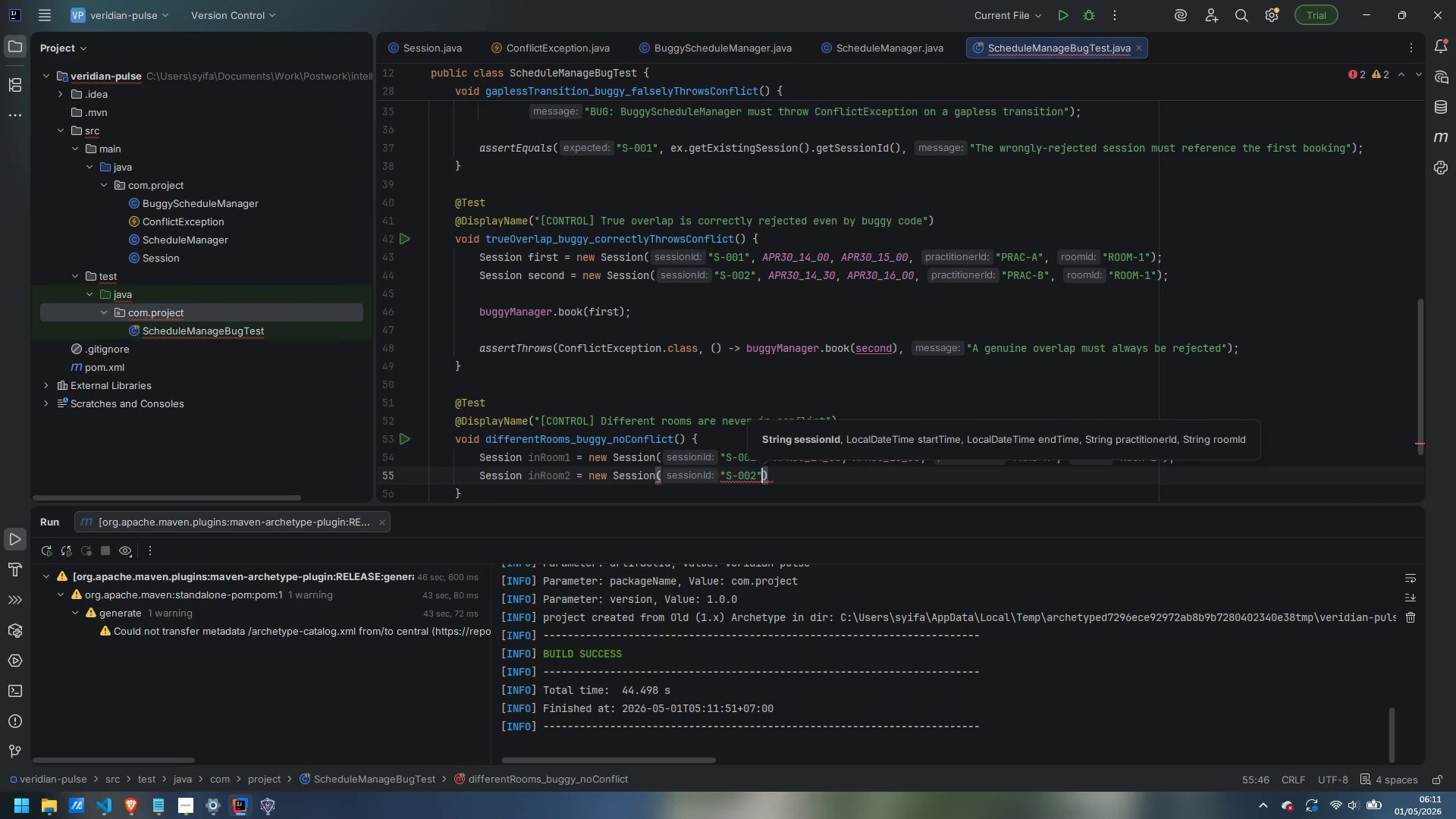 
type(, APR30_14_00, AP{R)
key(Backspace)
key(Backspace)
type(R30_15_00, "PRAC-B)
 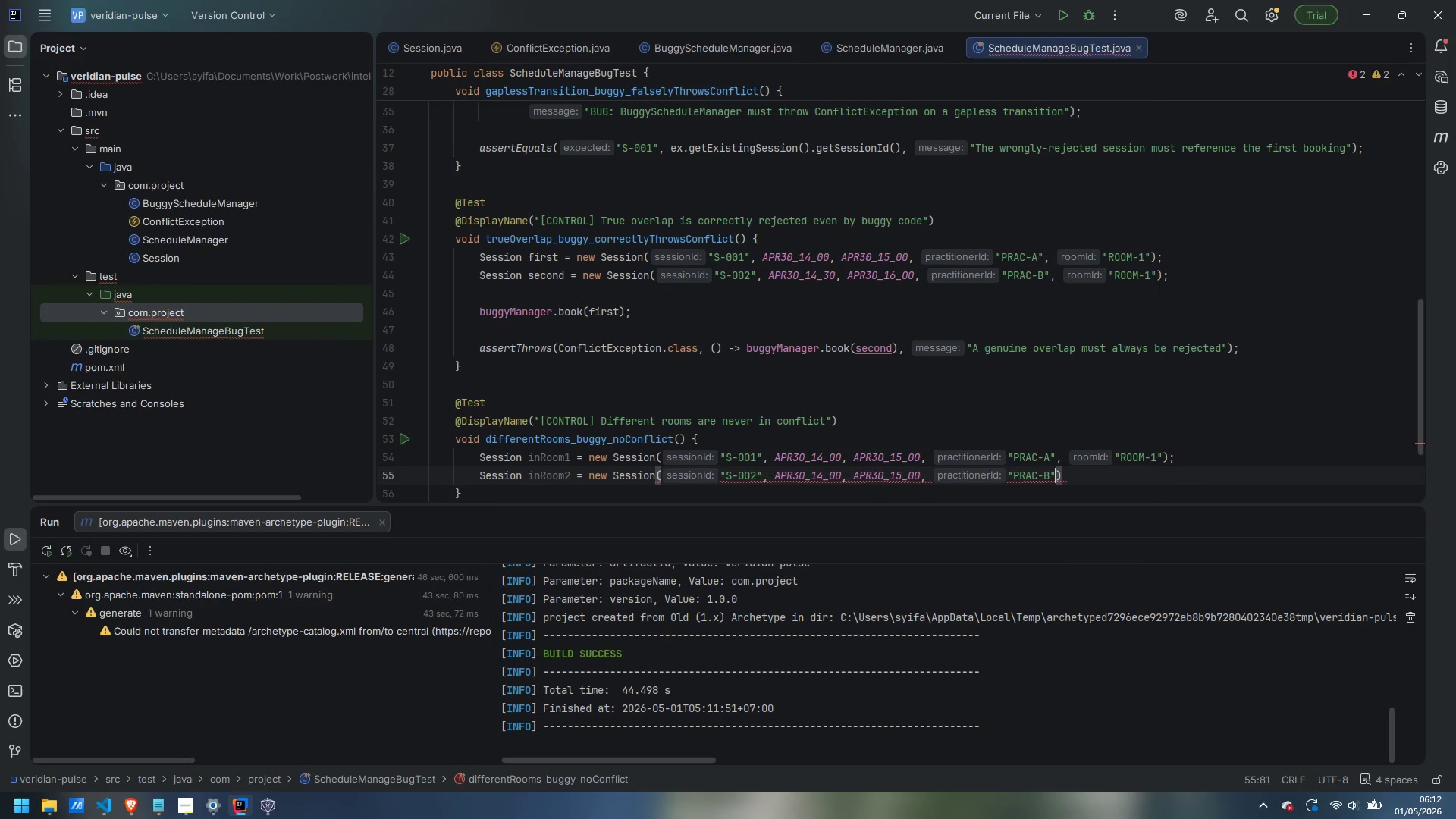 
key(ArrowRight)
 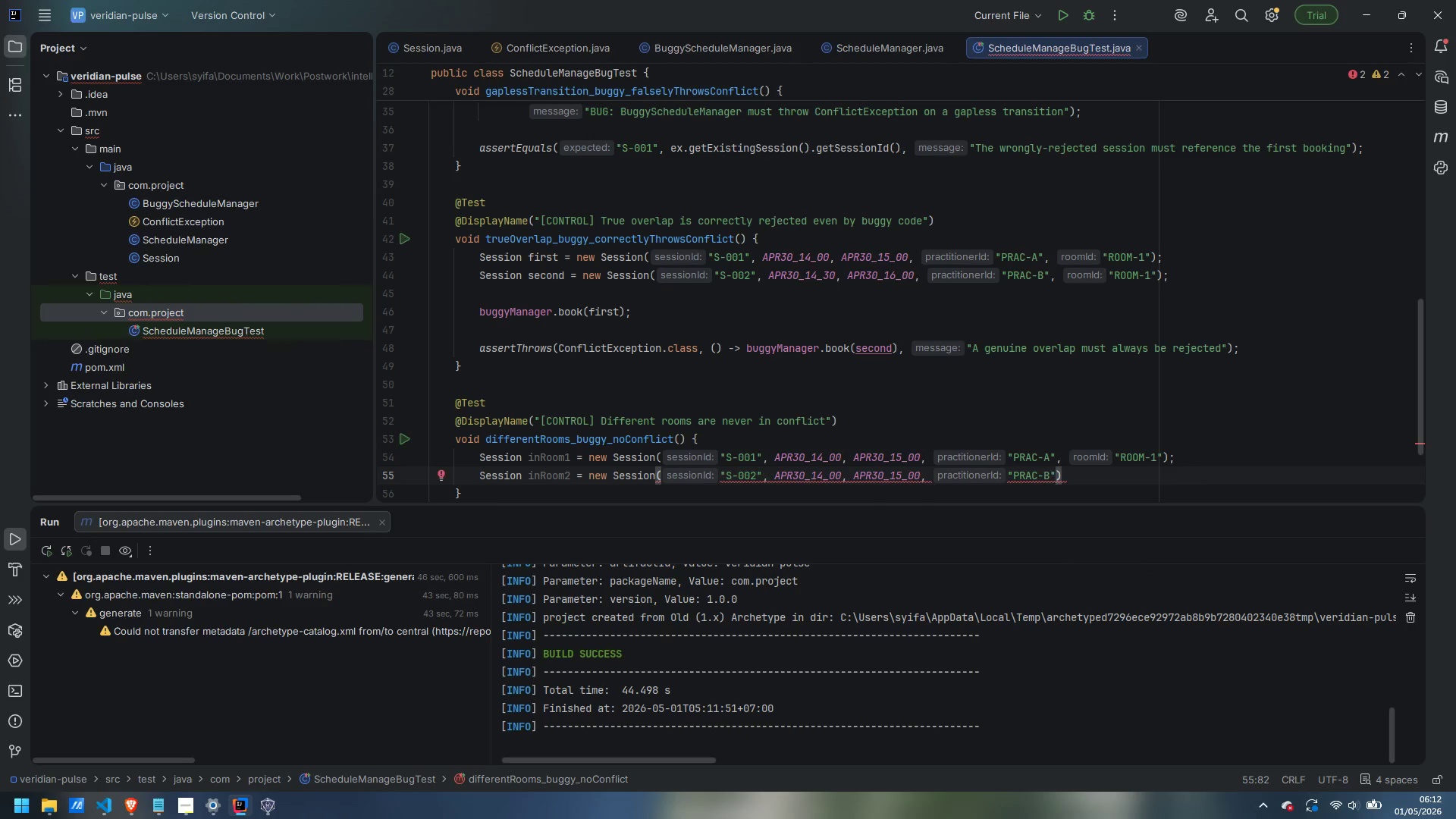 
type(, "ROOM-2)
 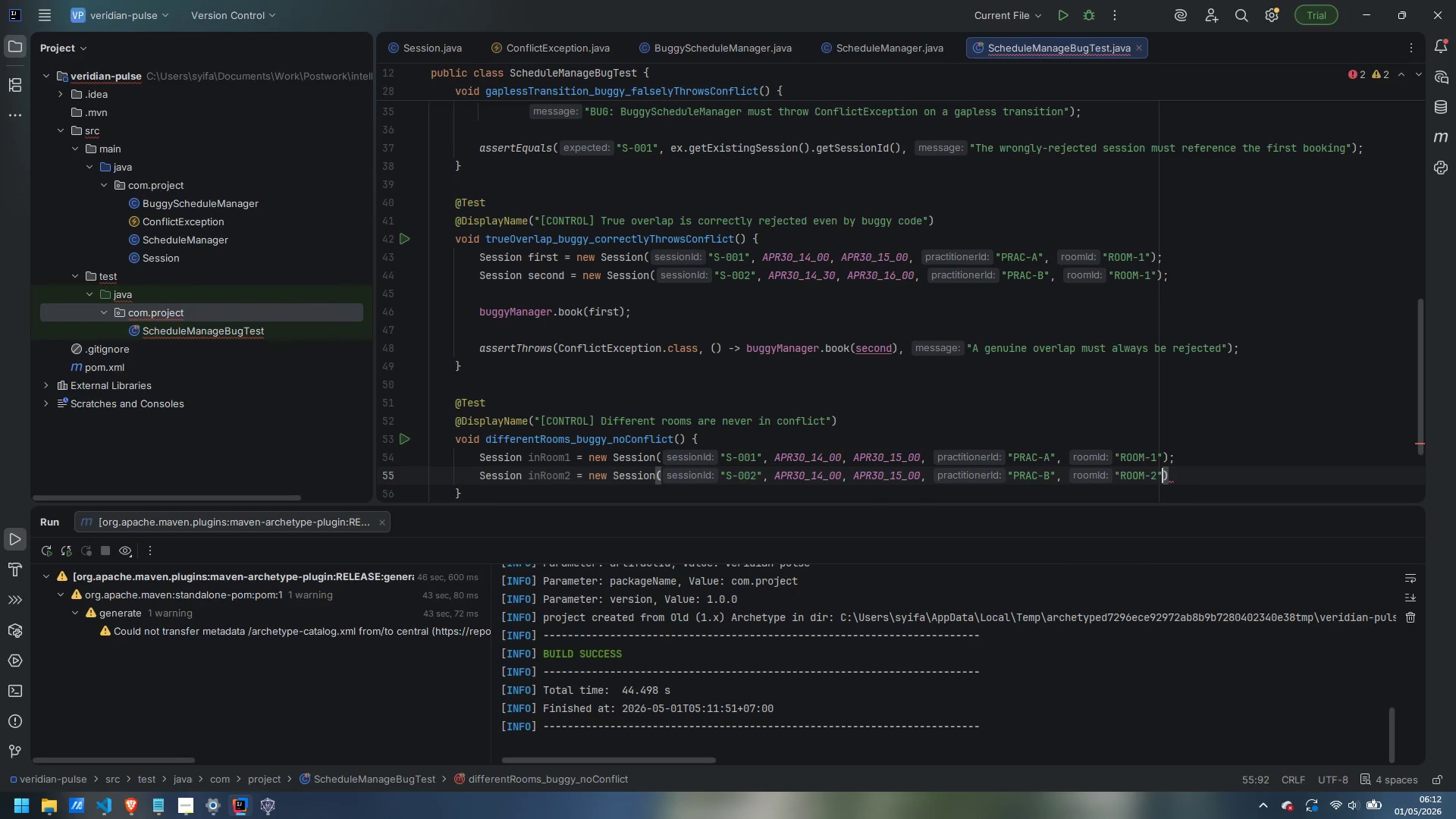 
 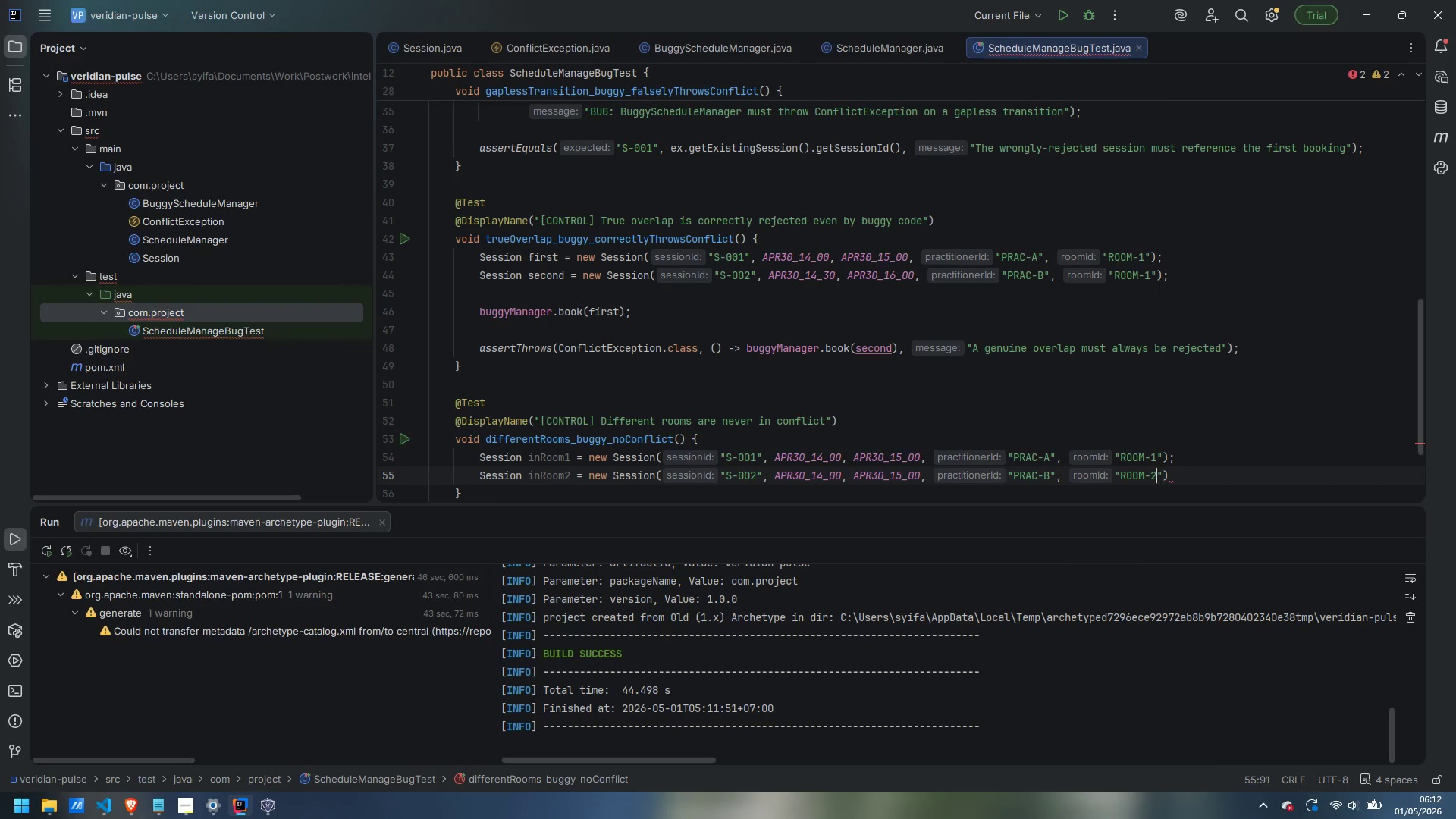 
key(ArrowRight)
 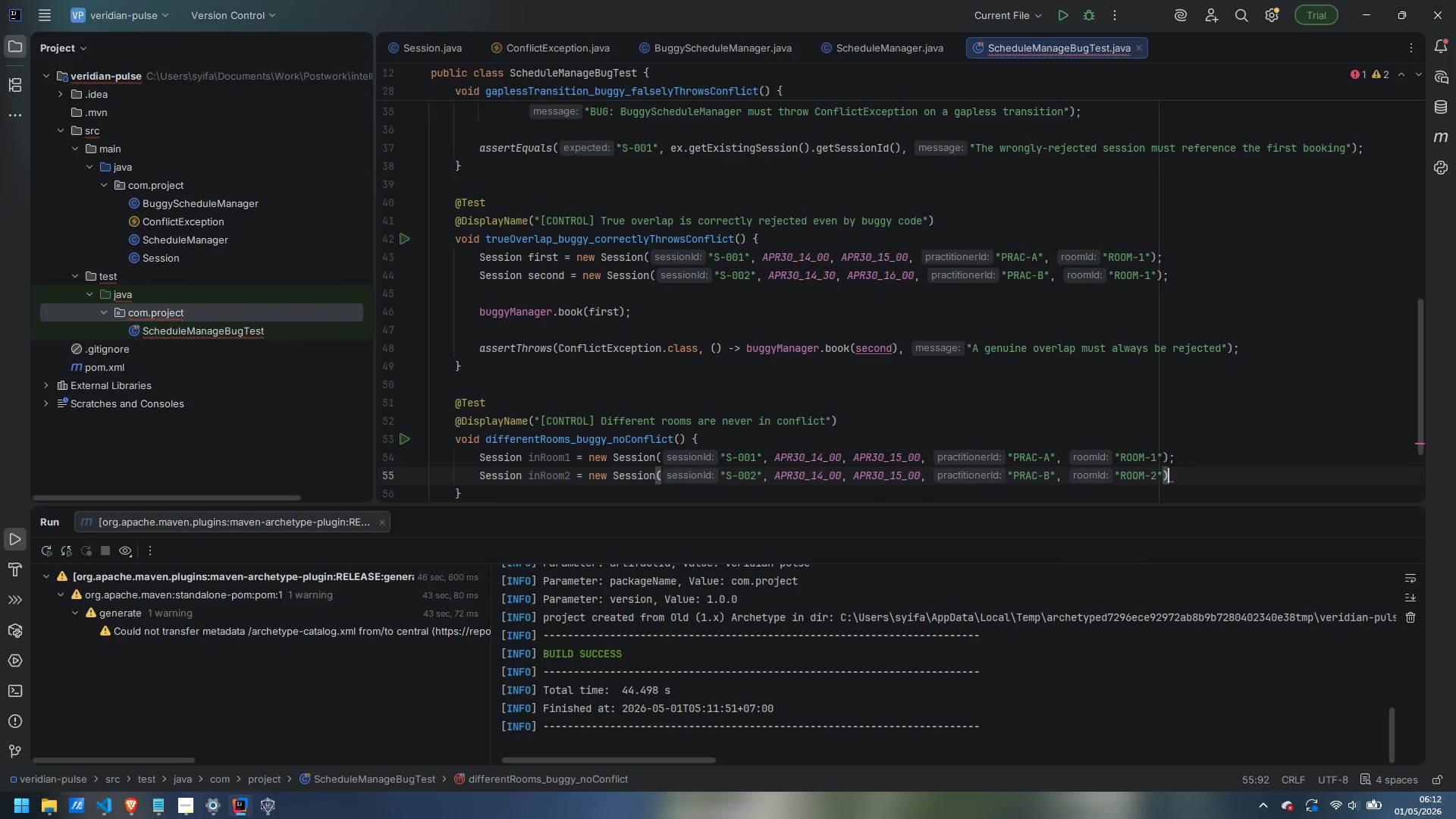 
key(ArrowRight)
 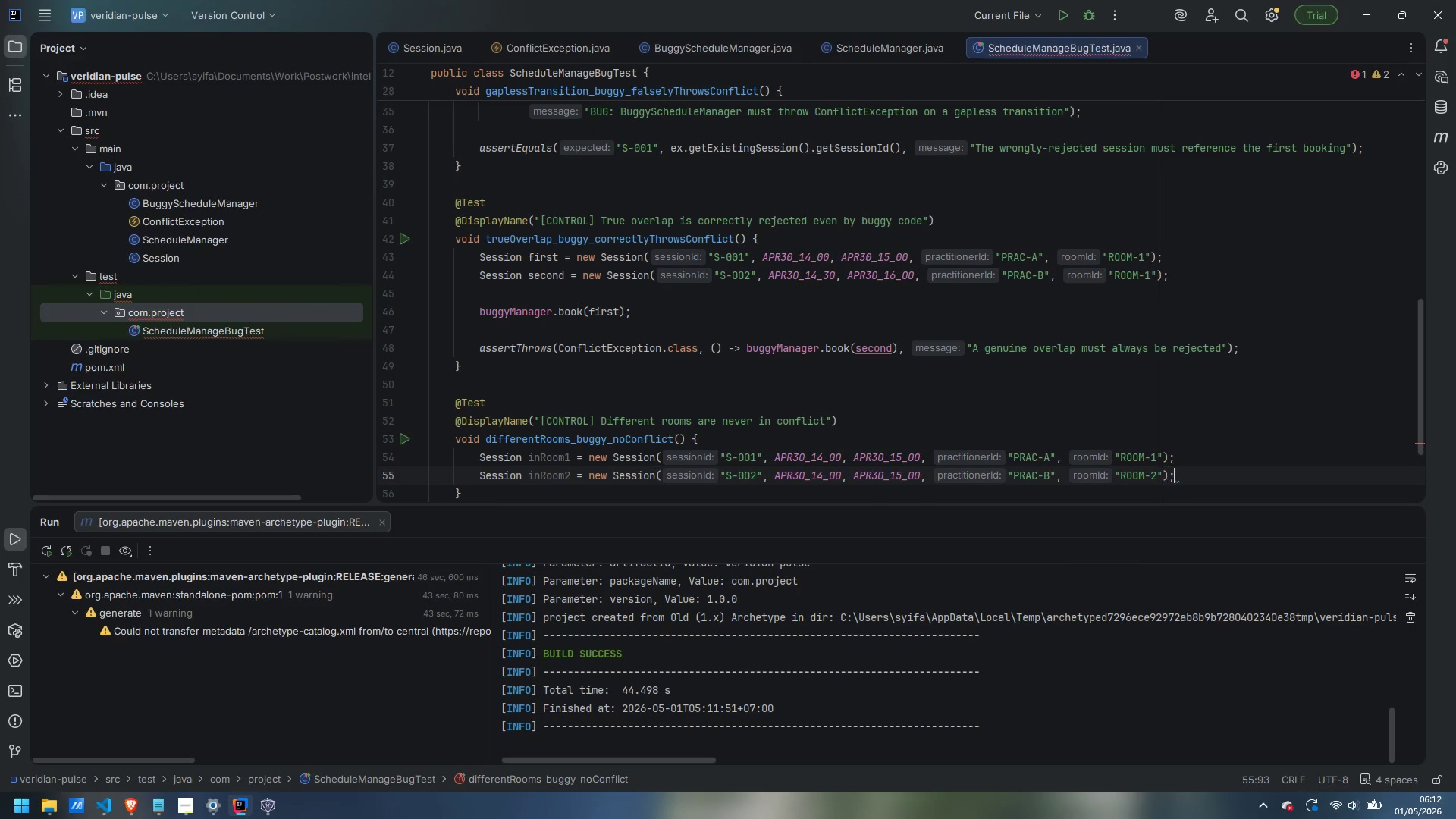 
key(Semicolon)
 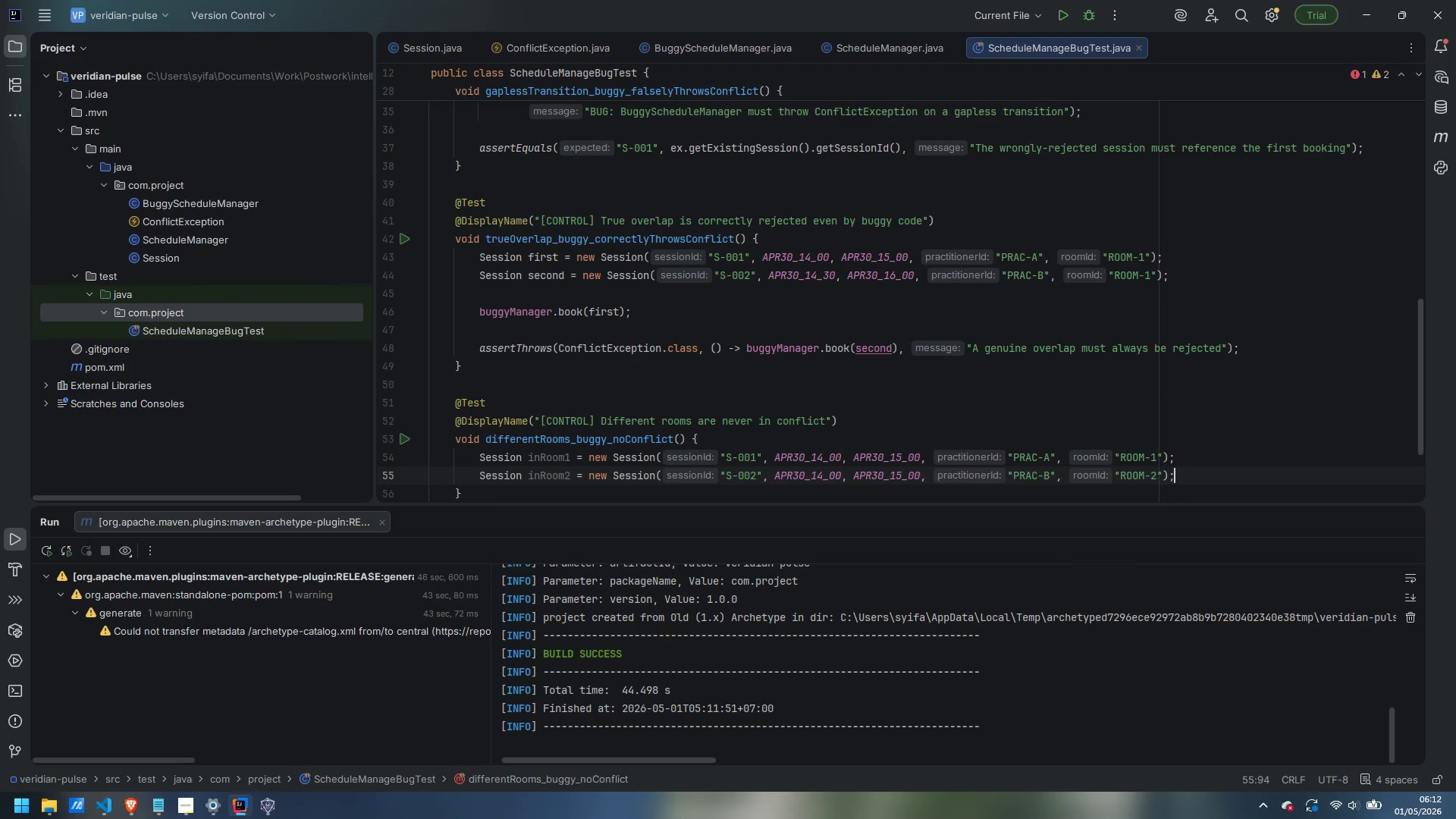 
key(Enter)
 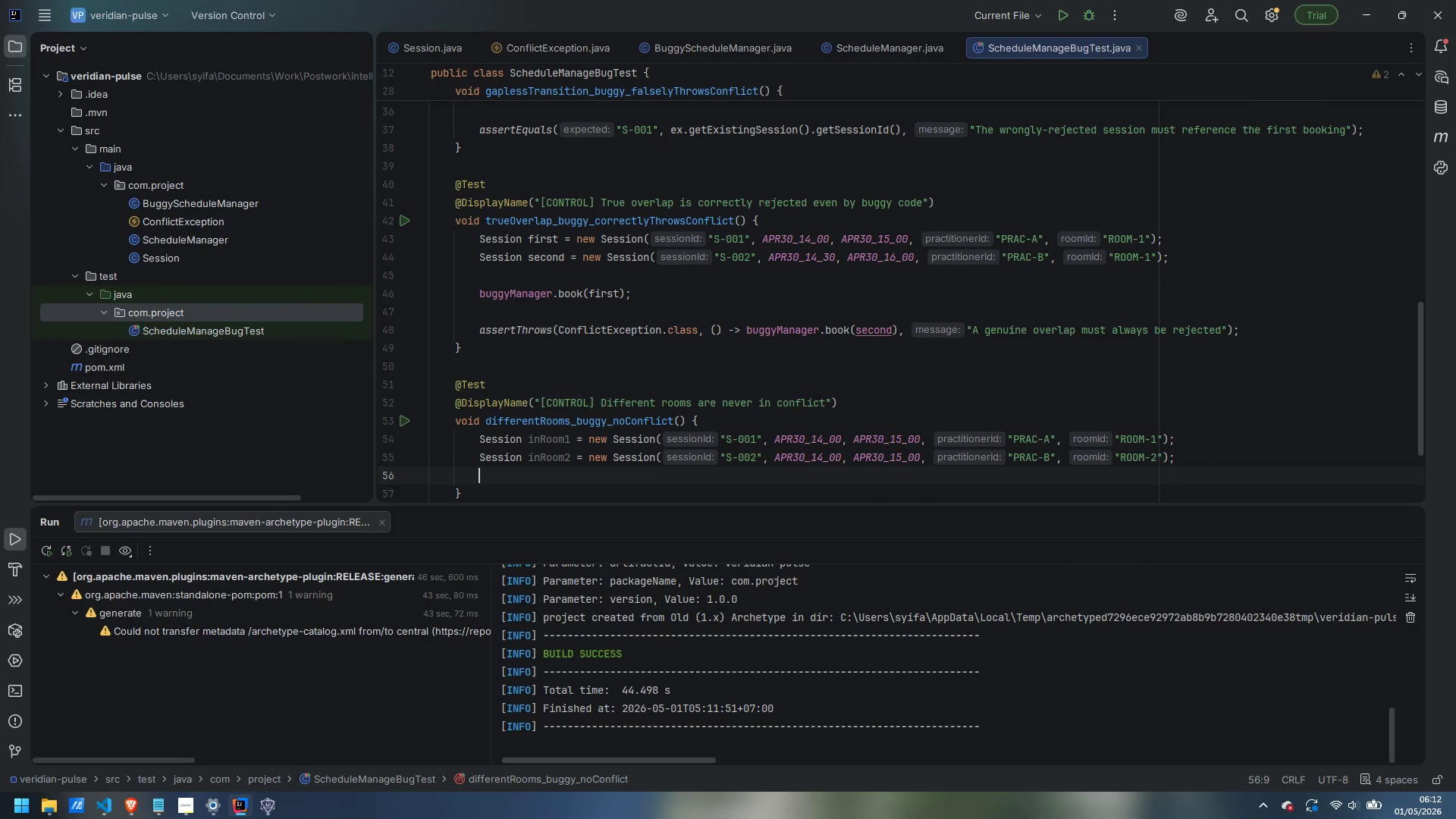 
key(Enter)
 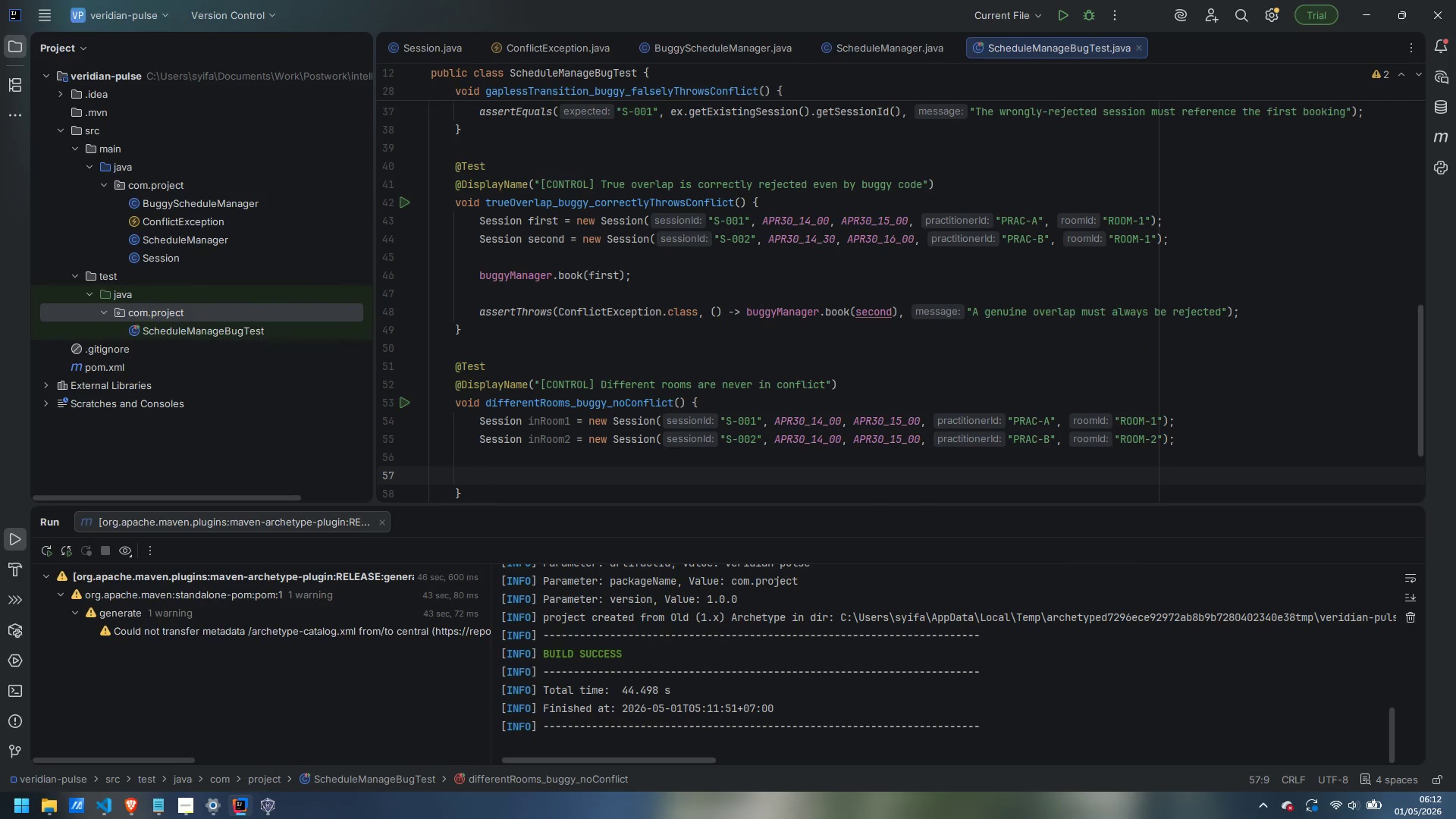 
type(byu)
key(Backspace)
type(ugg)
key(Backspace)
key(Backspace)
key(Backspace)
key(Backspace)
type(uggyManager.book(inRoom1)
 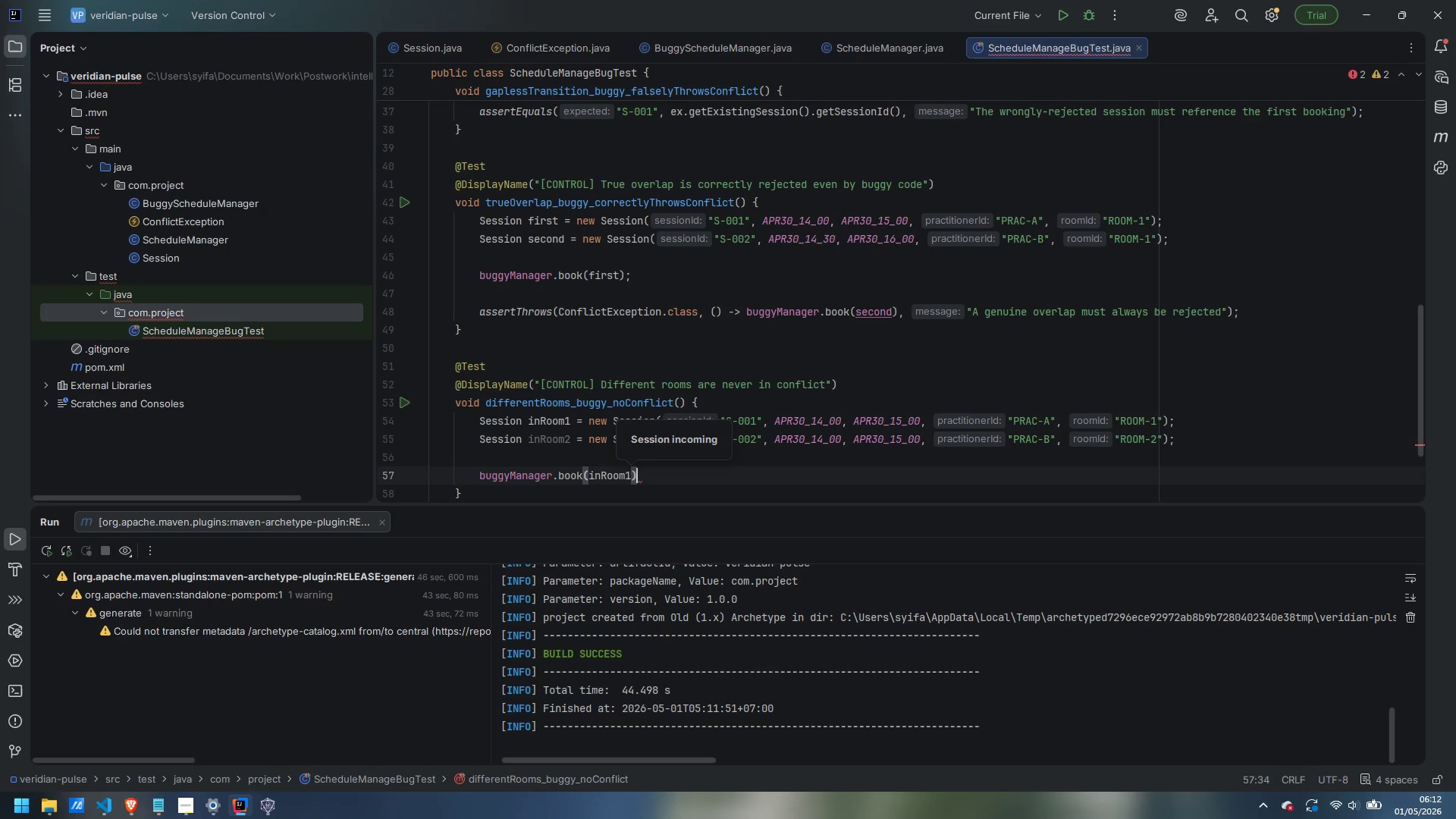 
 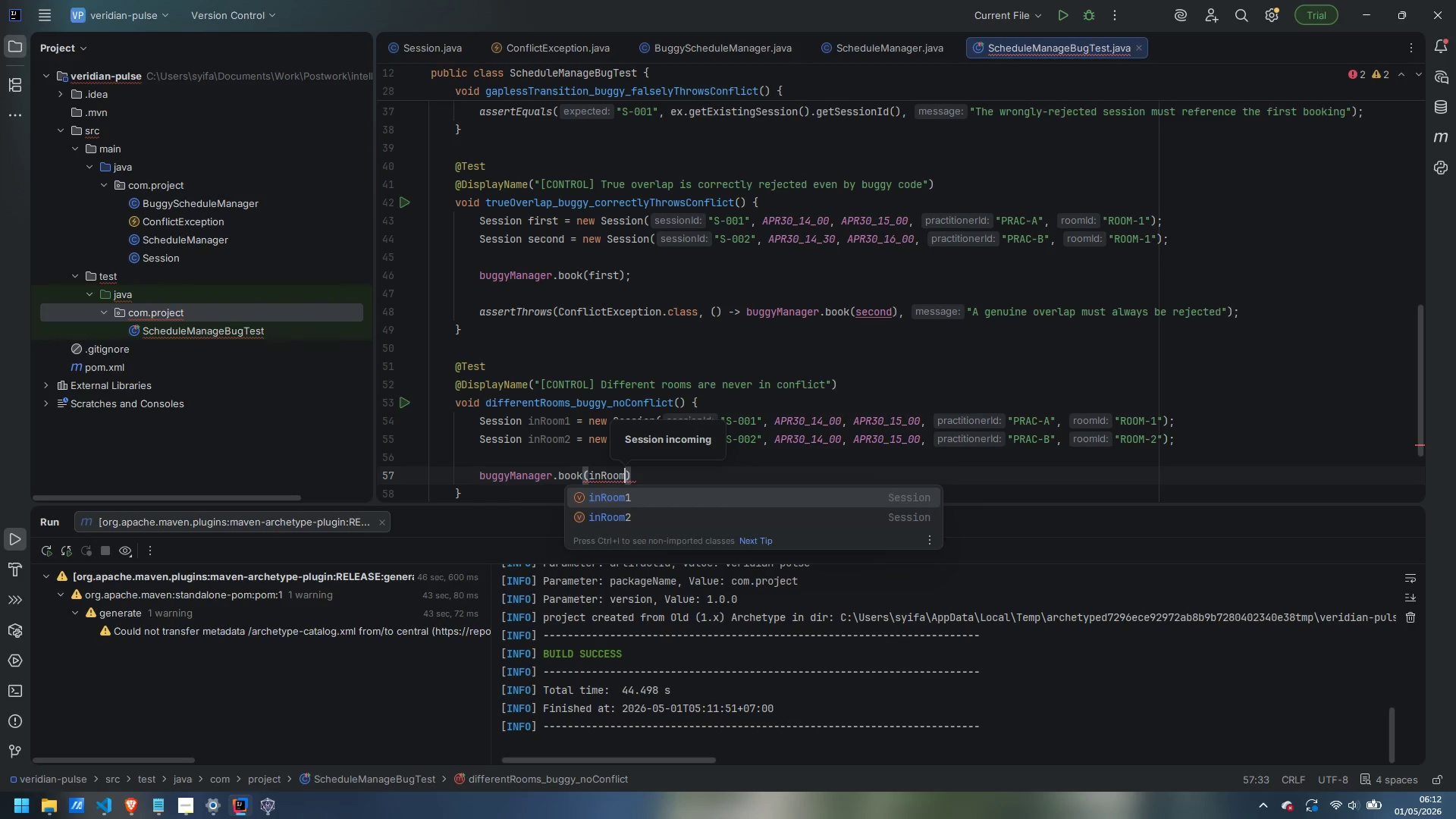 
key(ArrowRight)
 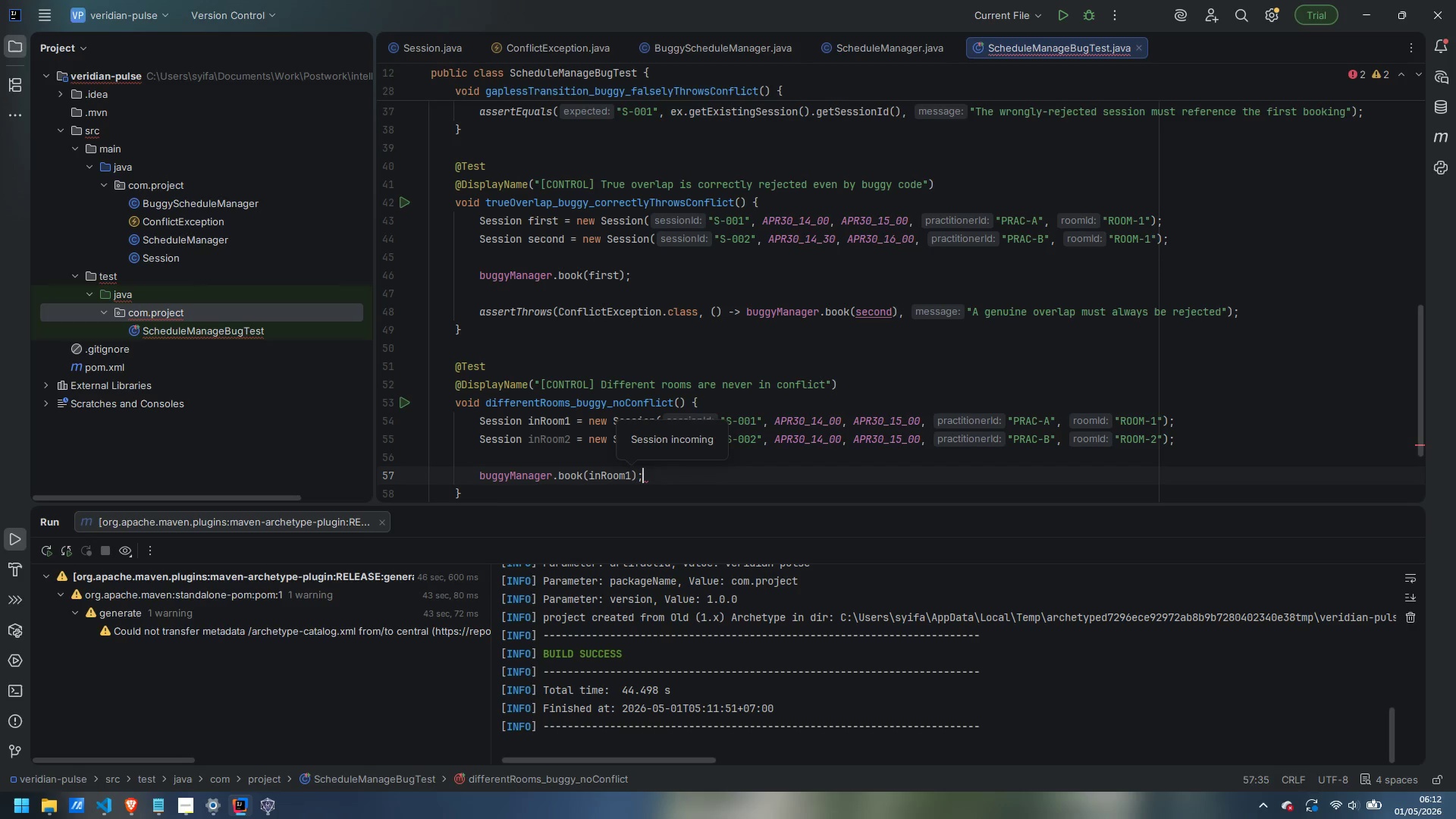 
key(Semicolon)
 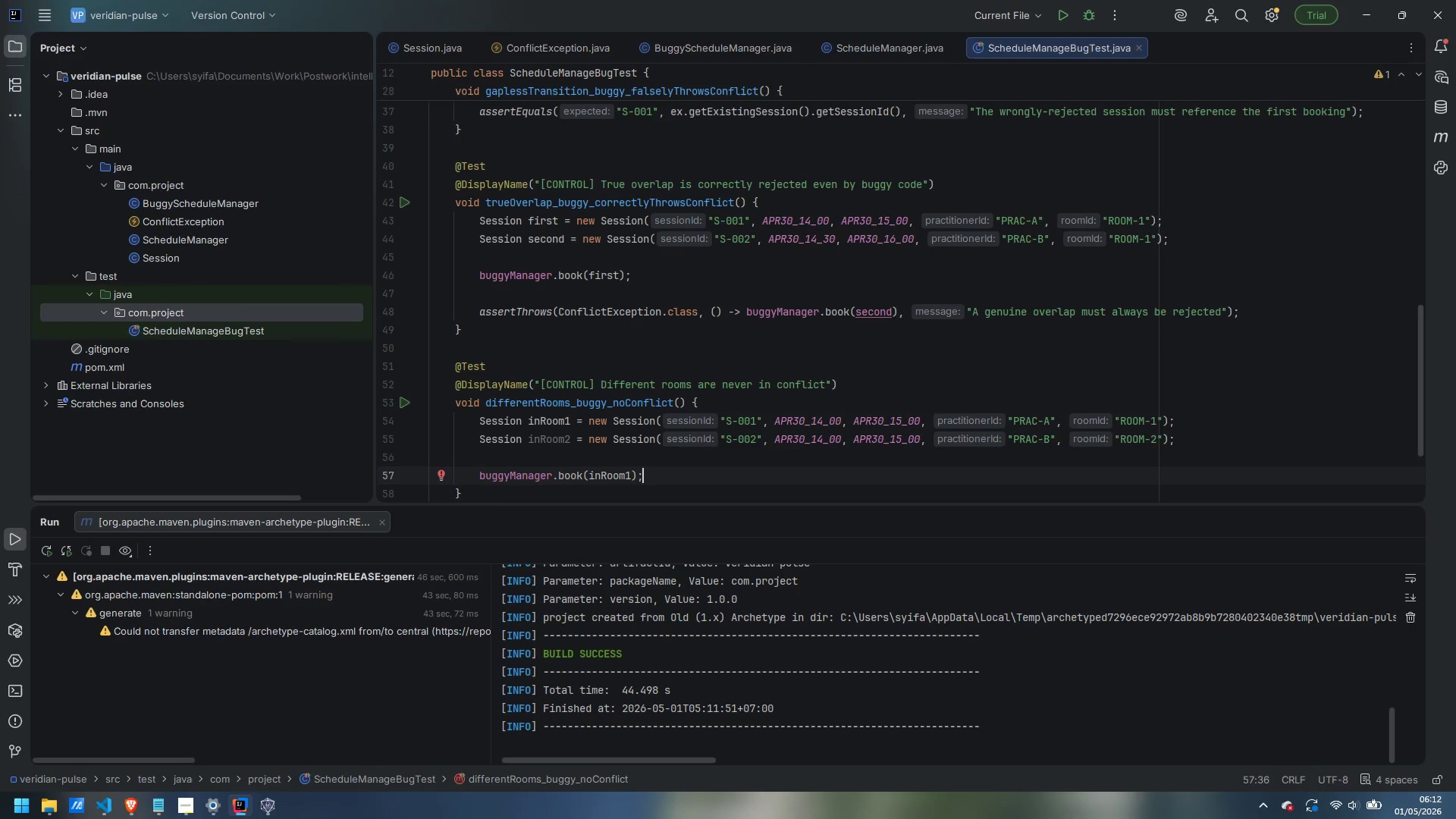 
key(Enter)
 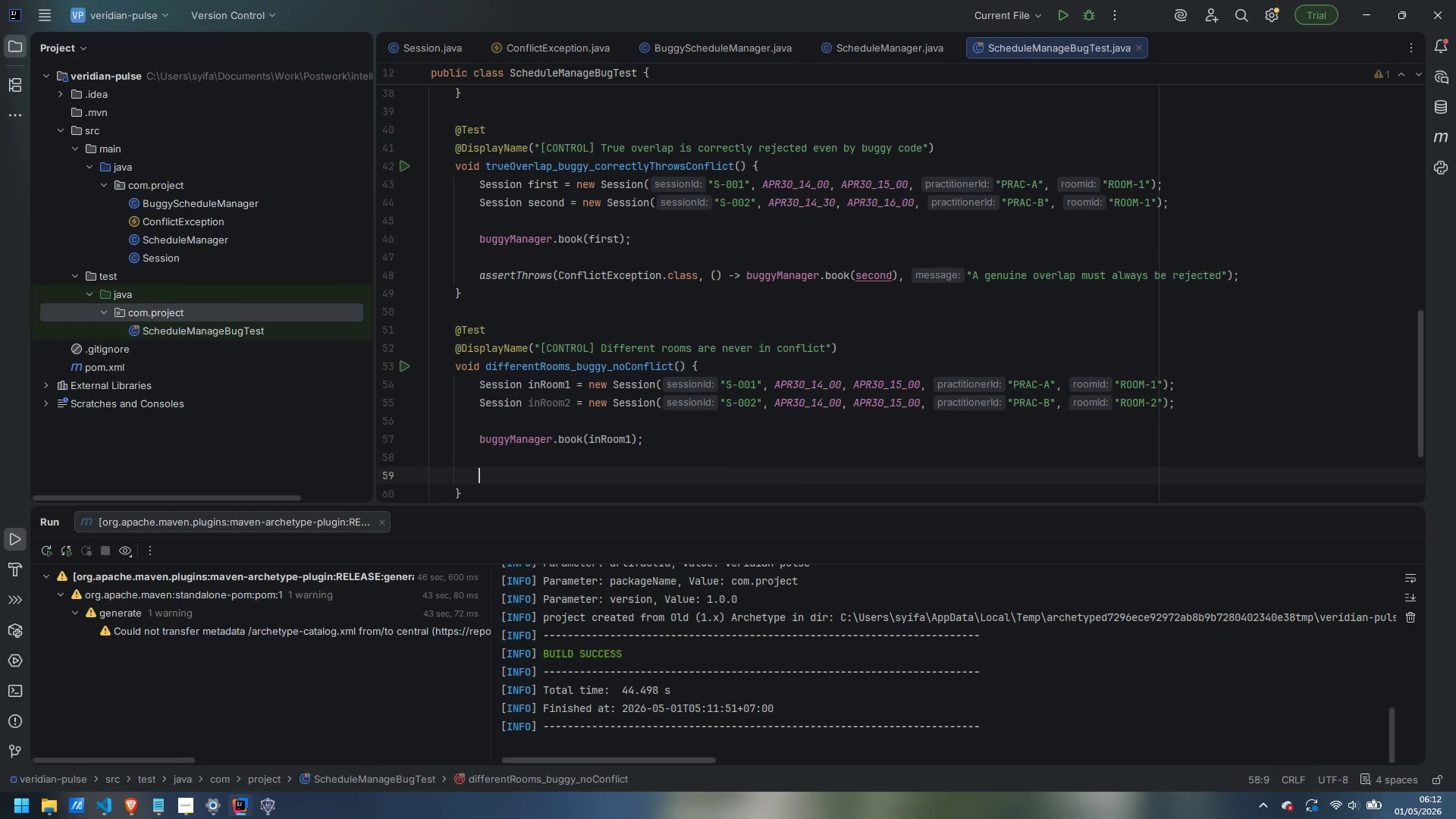 
key(Enter)
 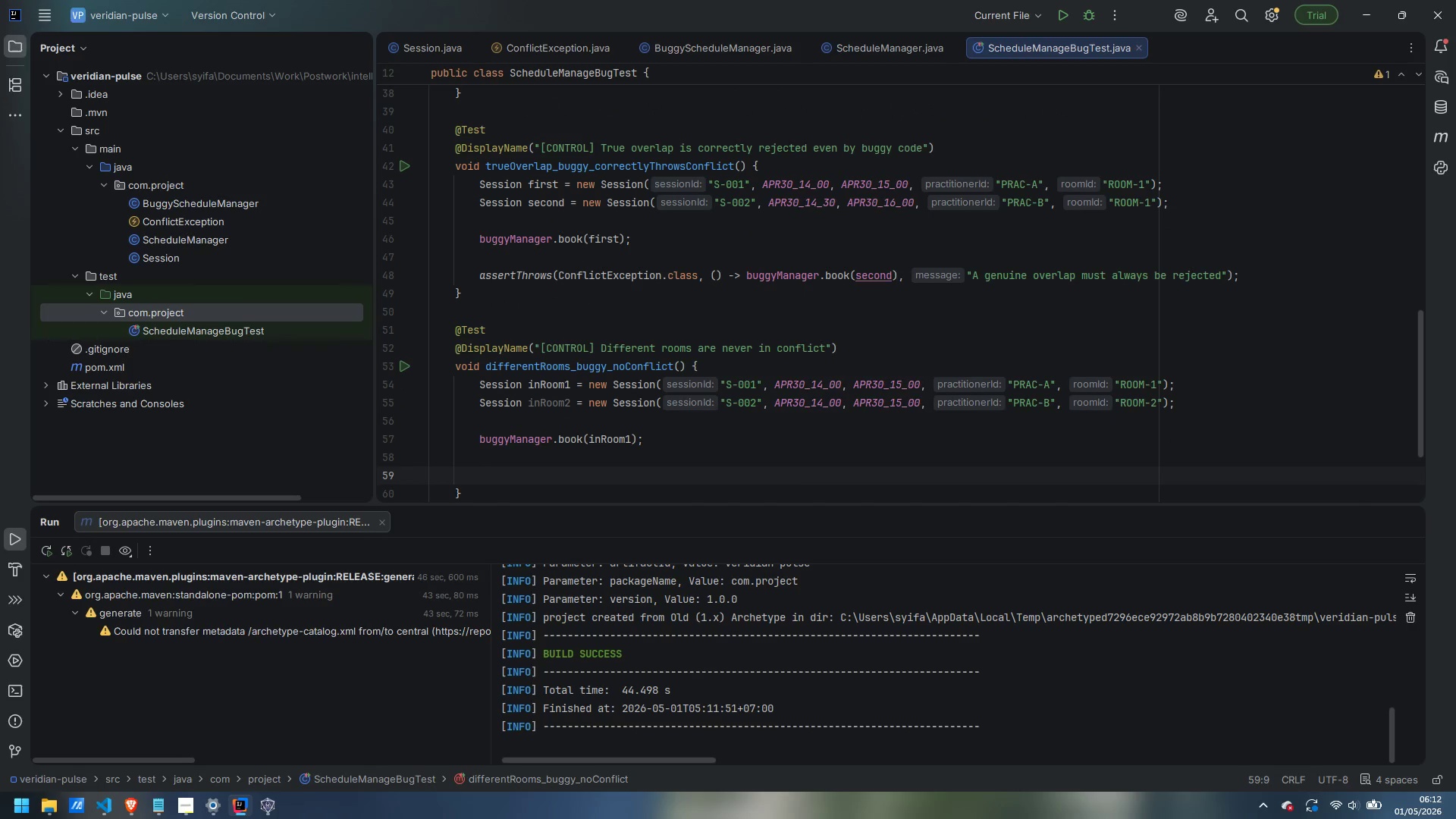 
type(assertDoesNotTr)
key(Backspace)
type(hrow)
 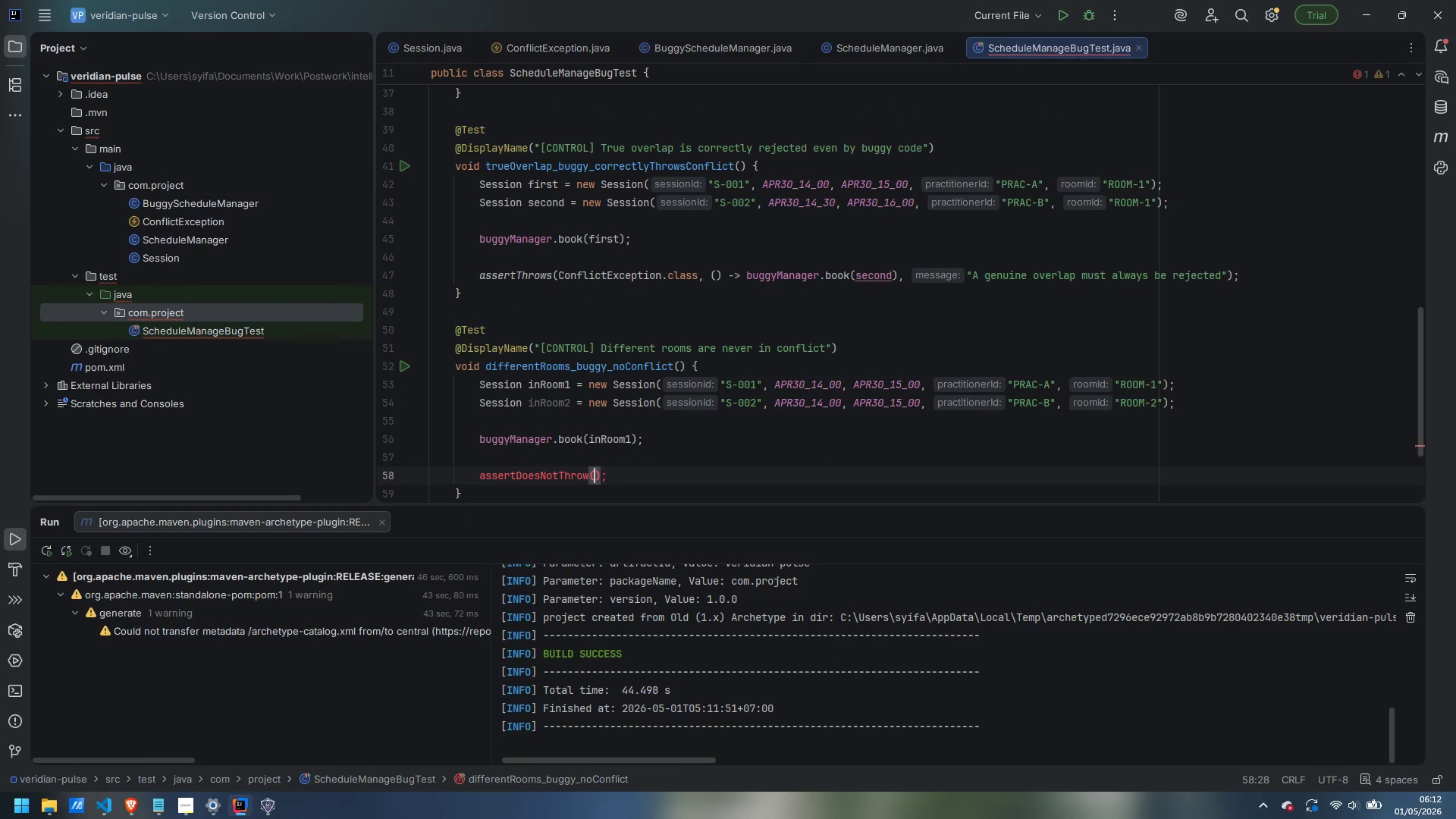 
 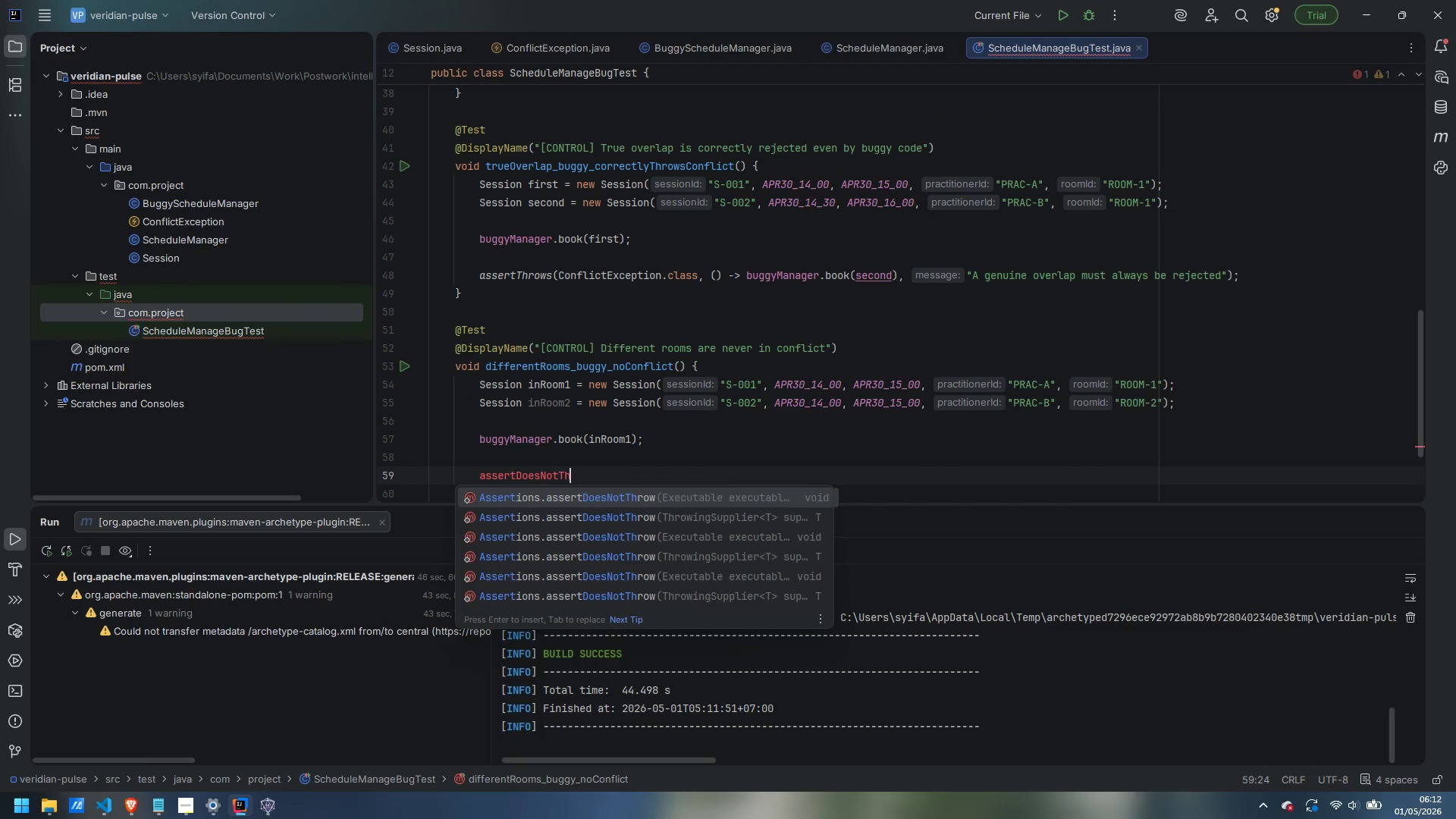 
key(Enter)
 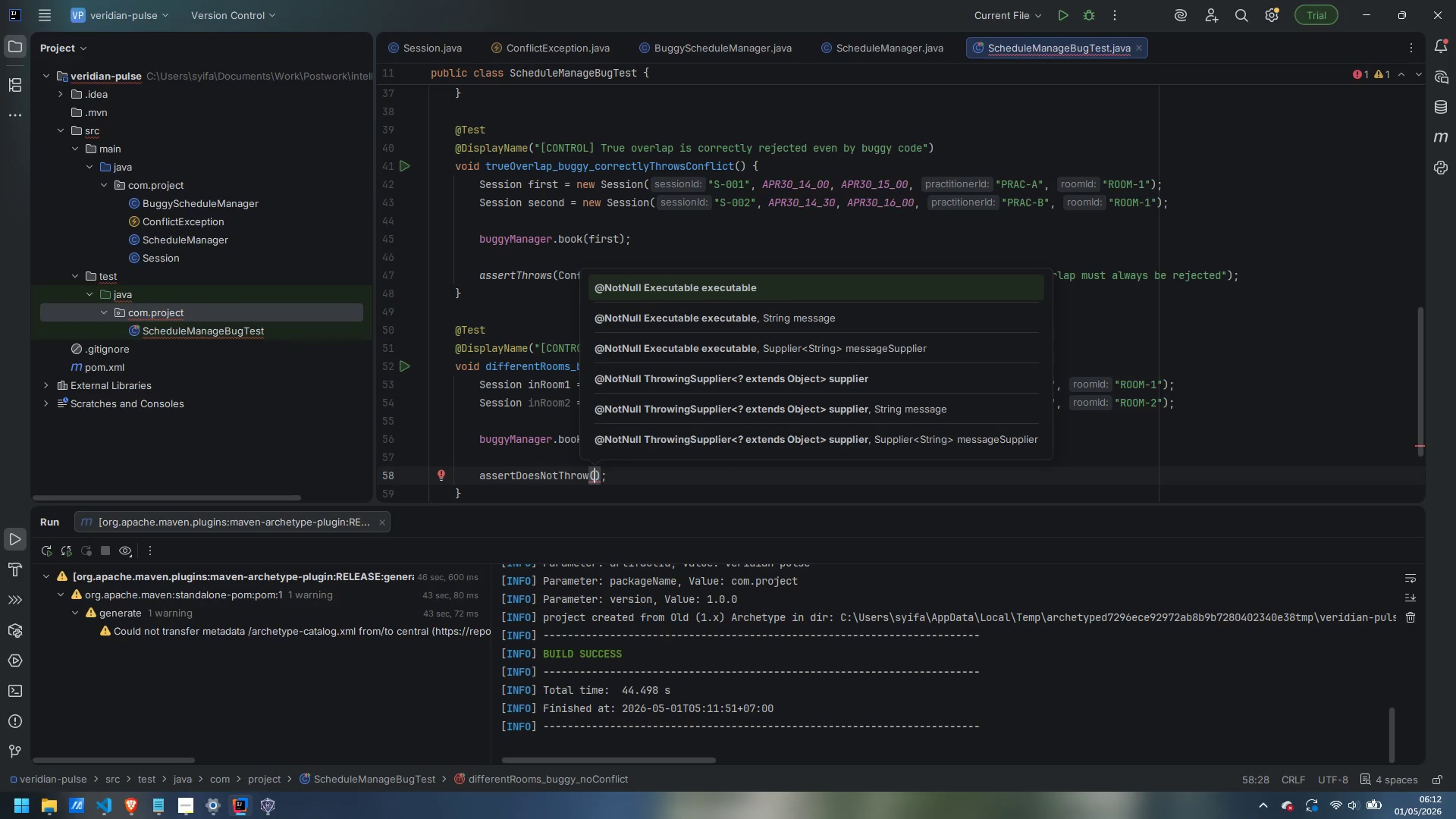 
type(() -> buggyManager.book(inRoom1)
 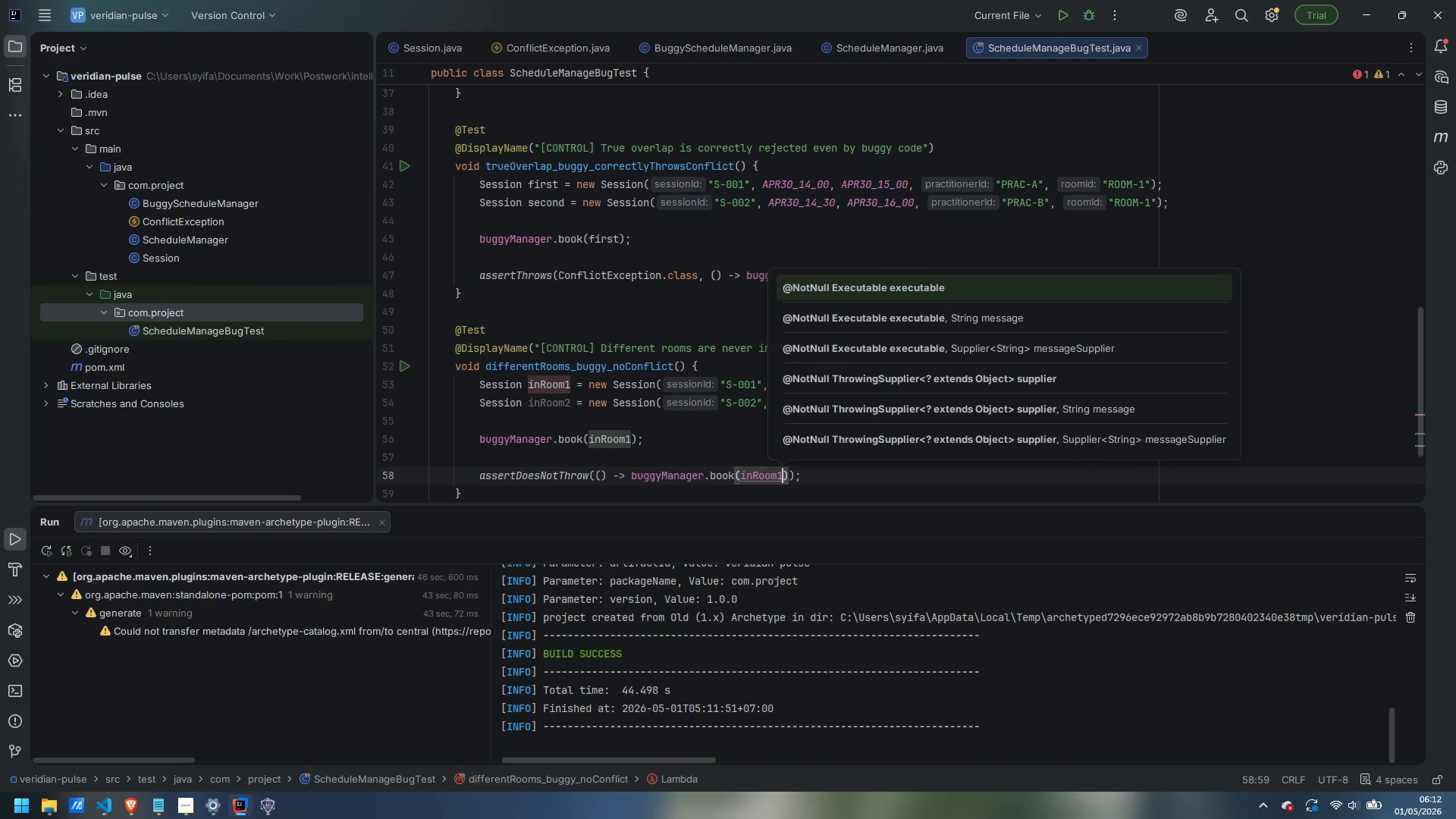 
key(ArrowRight)
 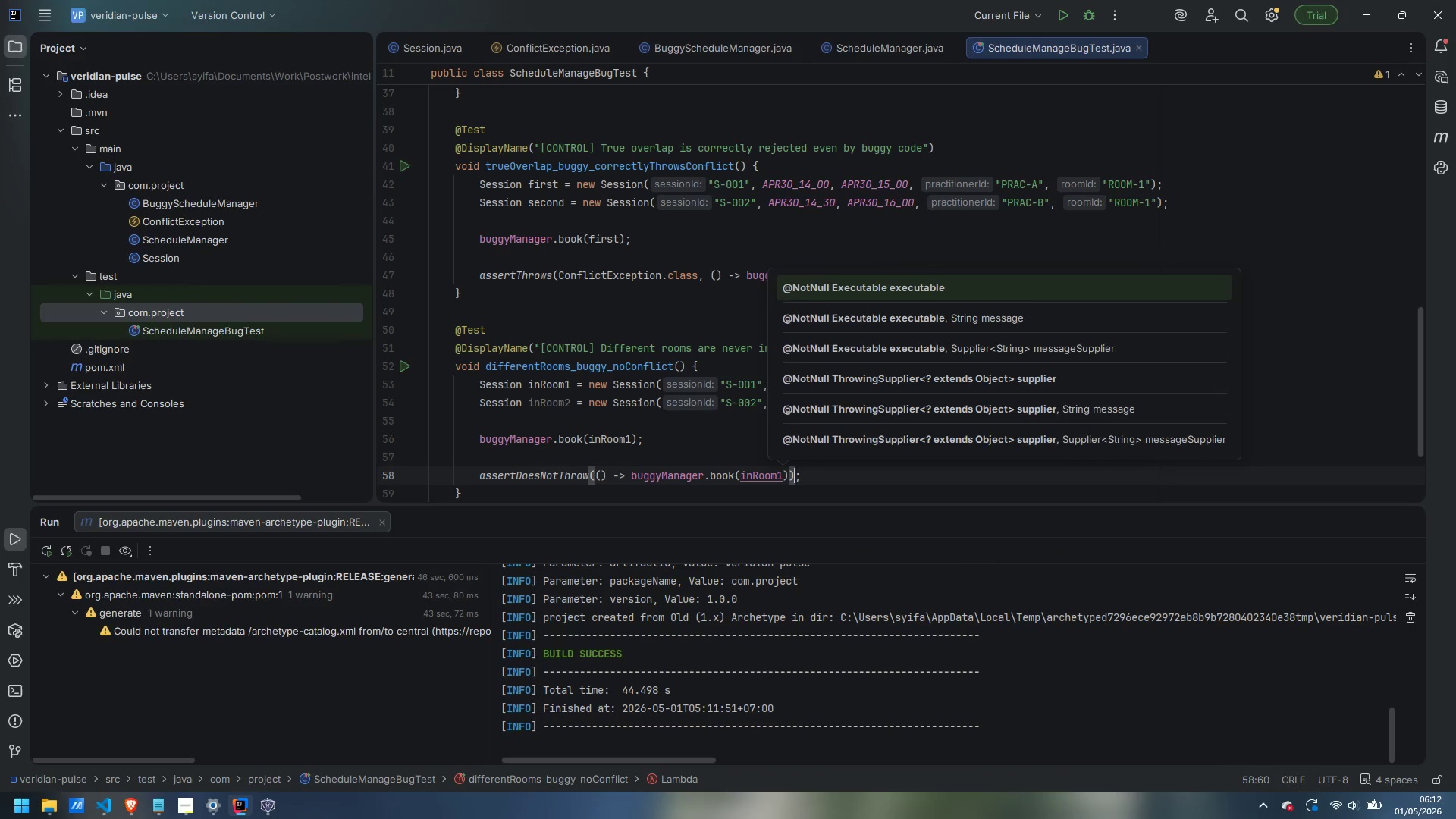 
key(ArrowRight)
 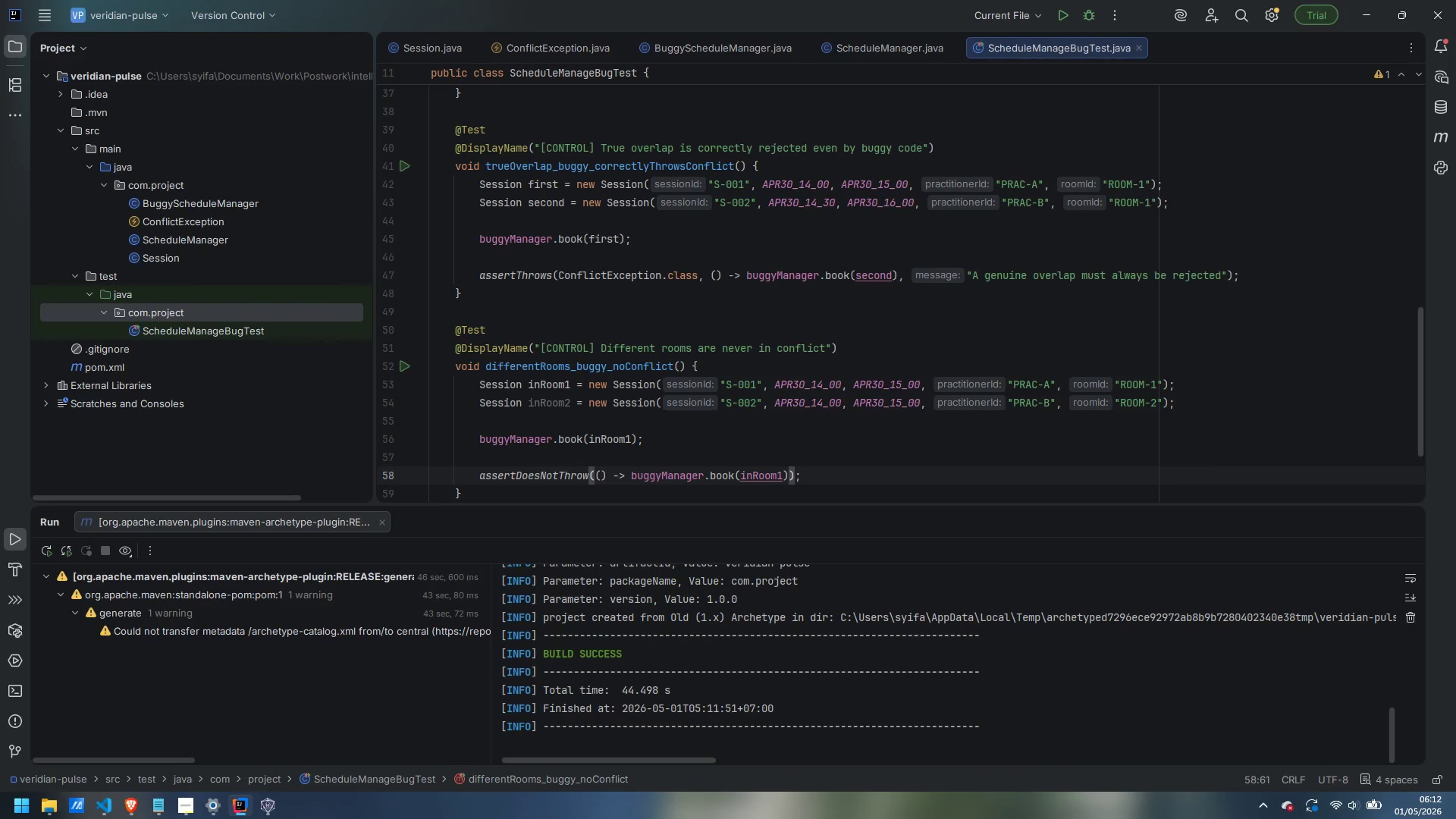 
key(ArrowLeft)
 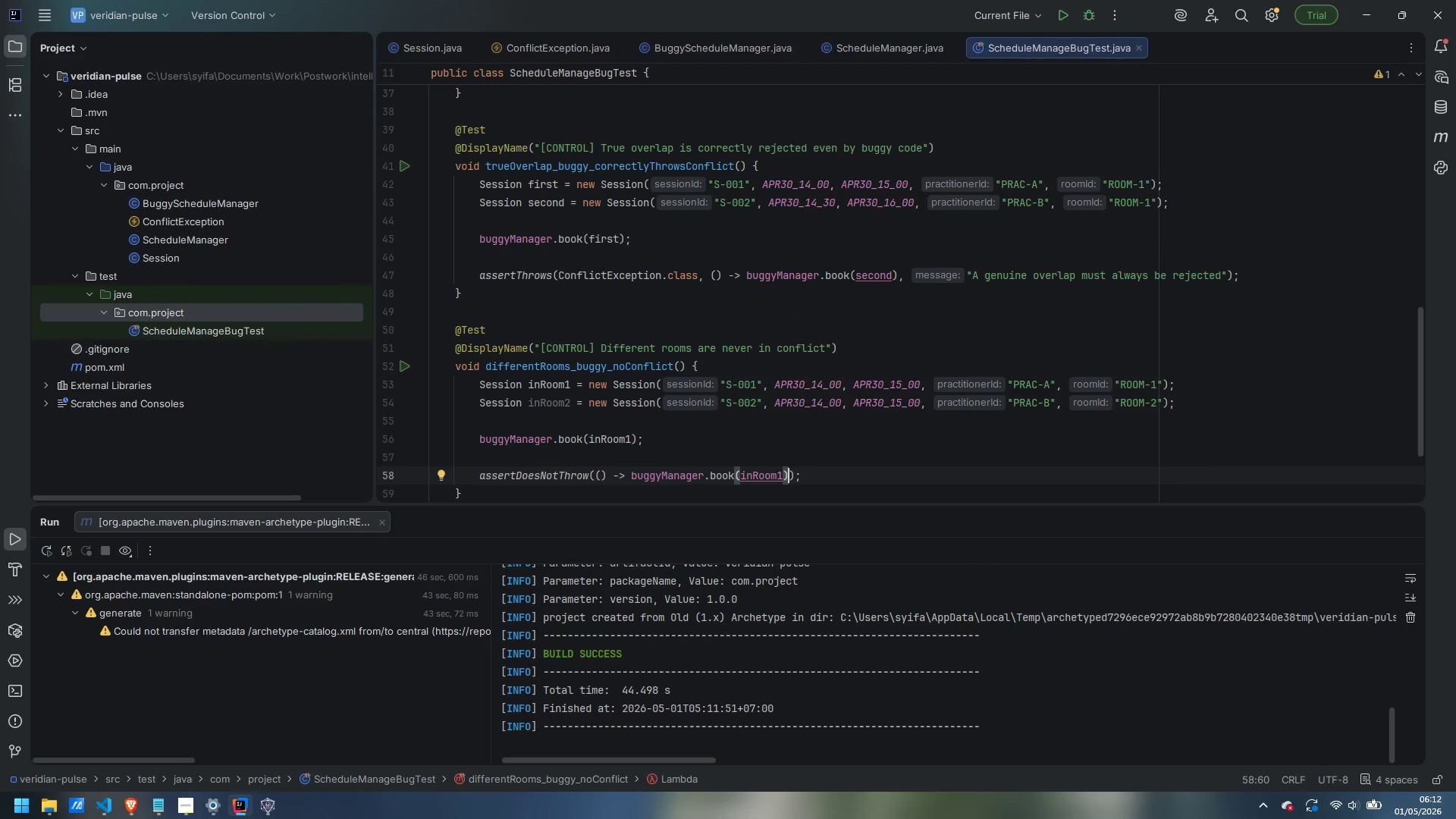 
type(, "Separate rooms must neev)
key(Backspace)
key(Backspace)
type(ver conflict)
 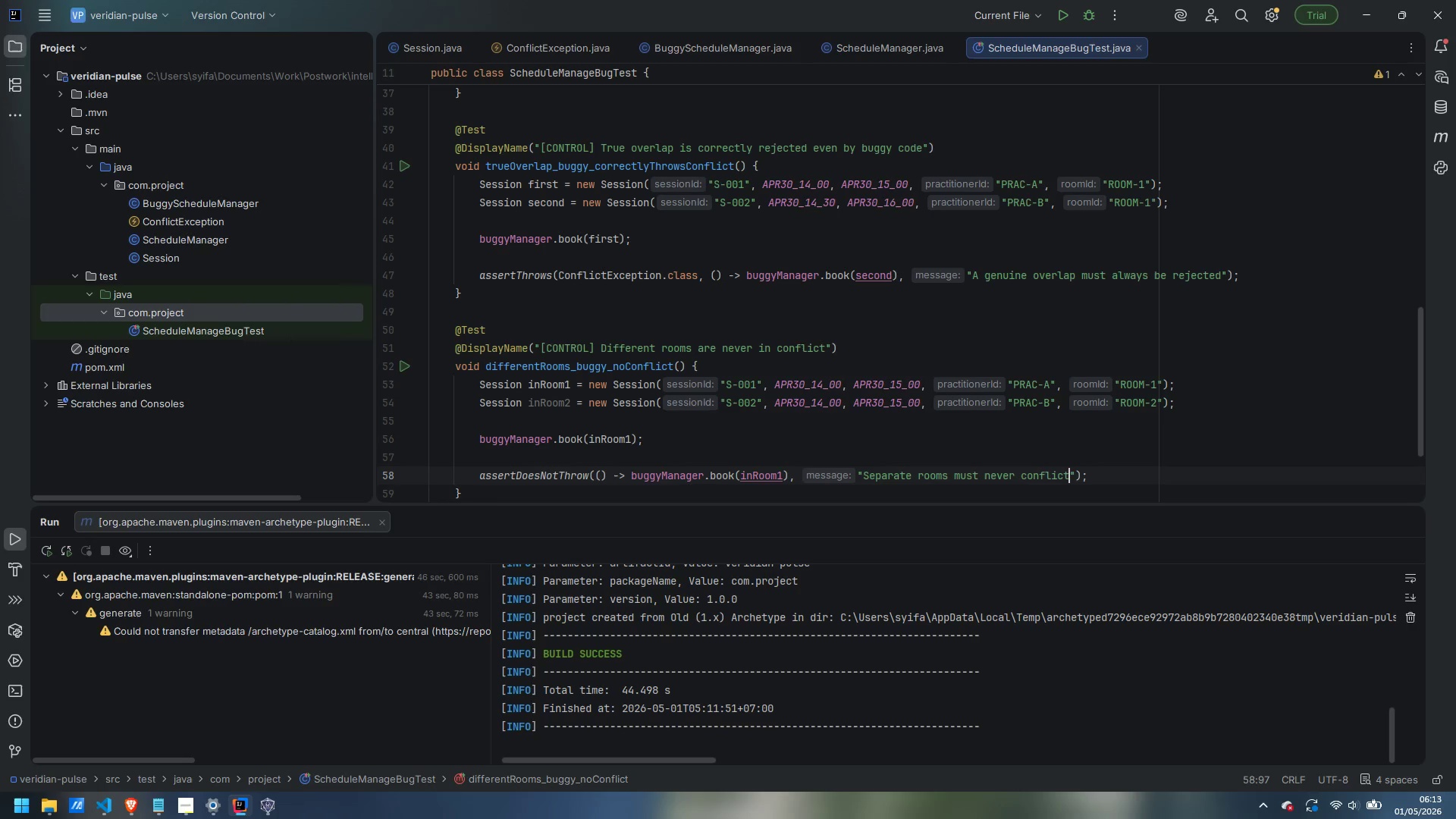 
scroll: coordinate [1052, 422], scroll_direction: up, amount: 16.0
 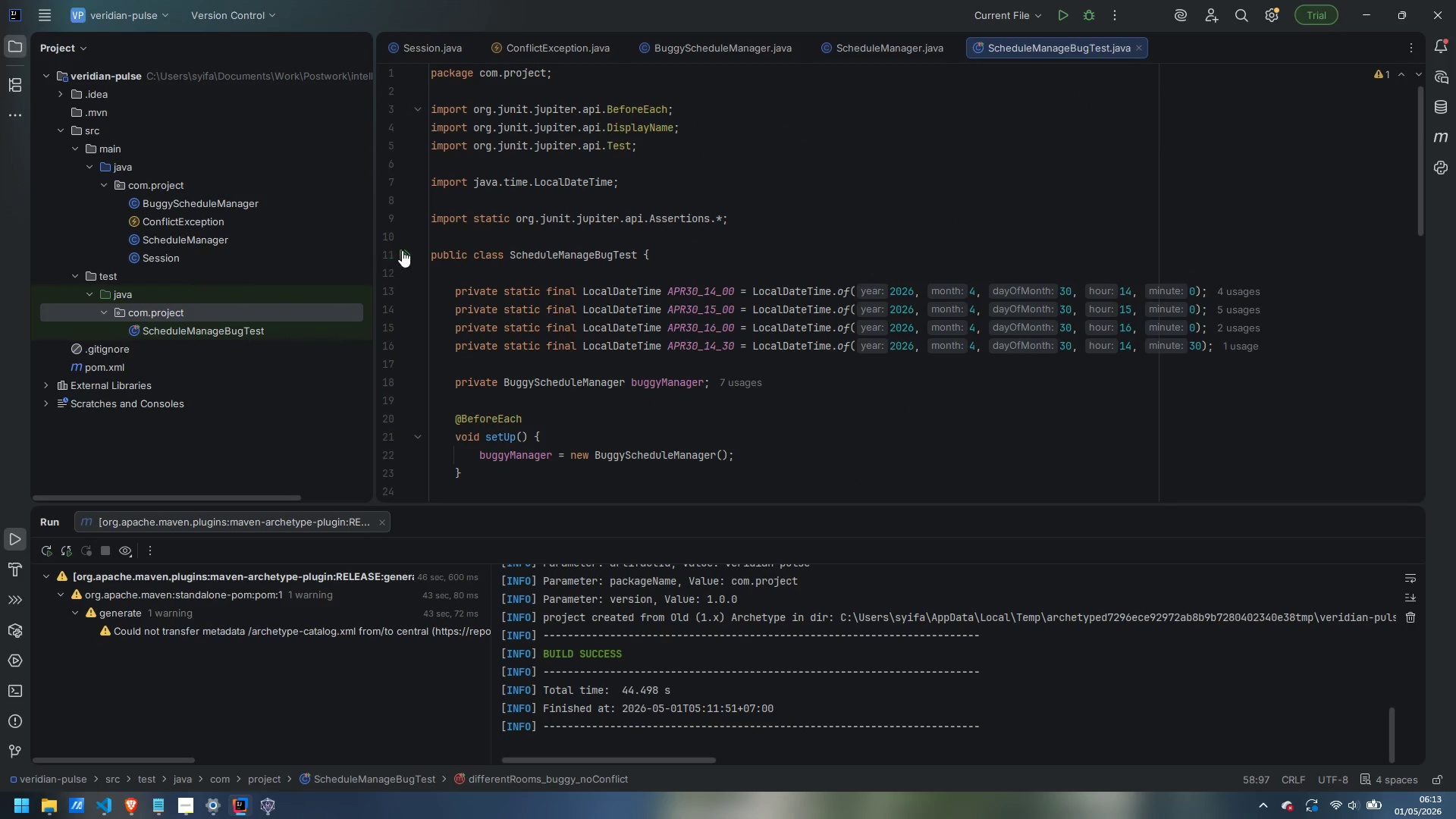 
left_click([403, 249])
 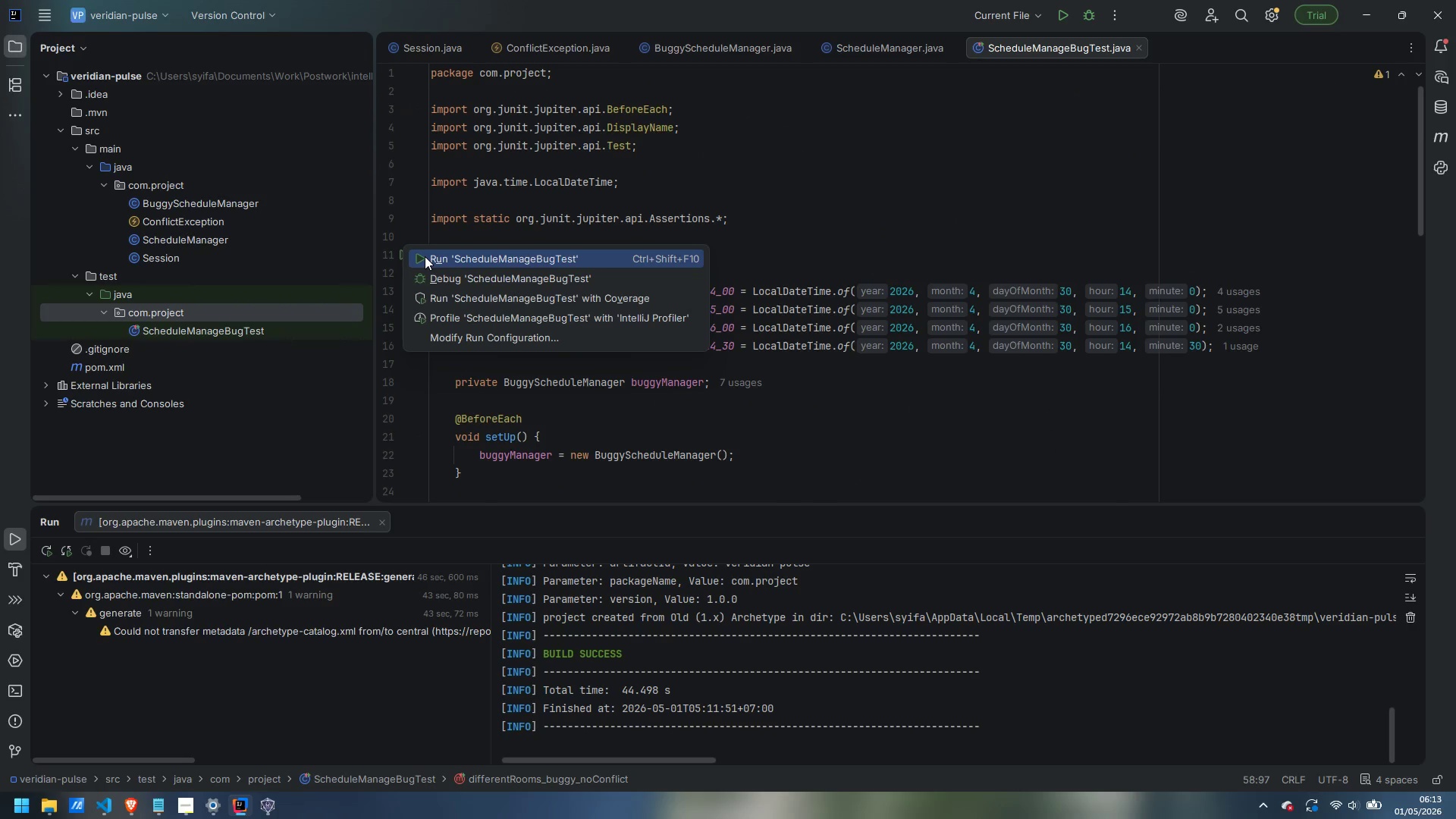 
left_click([425, 256])
 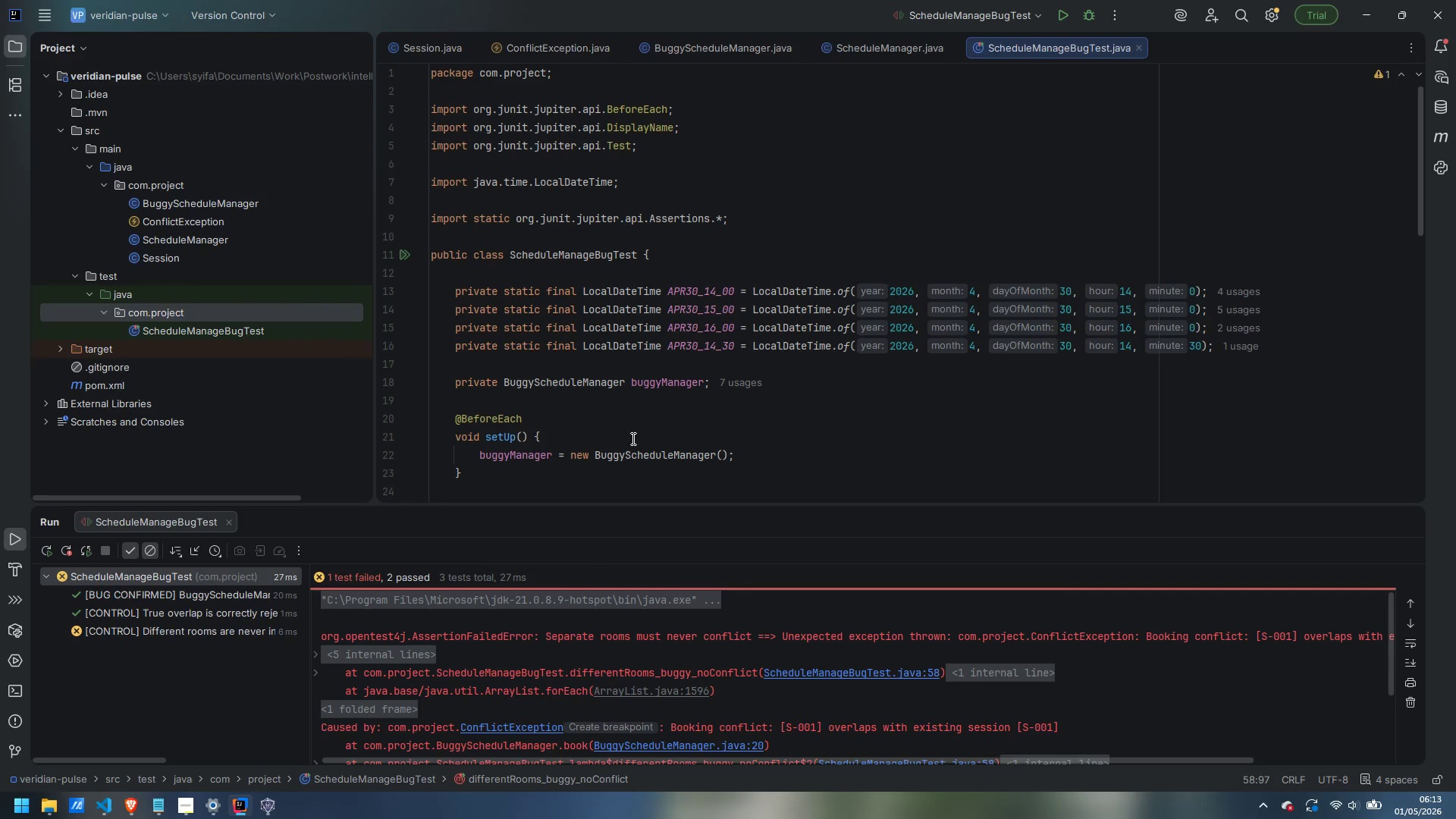 
wait(6.53)
 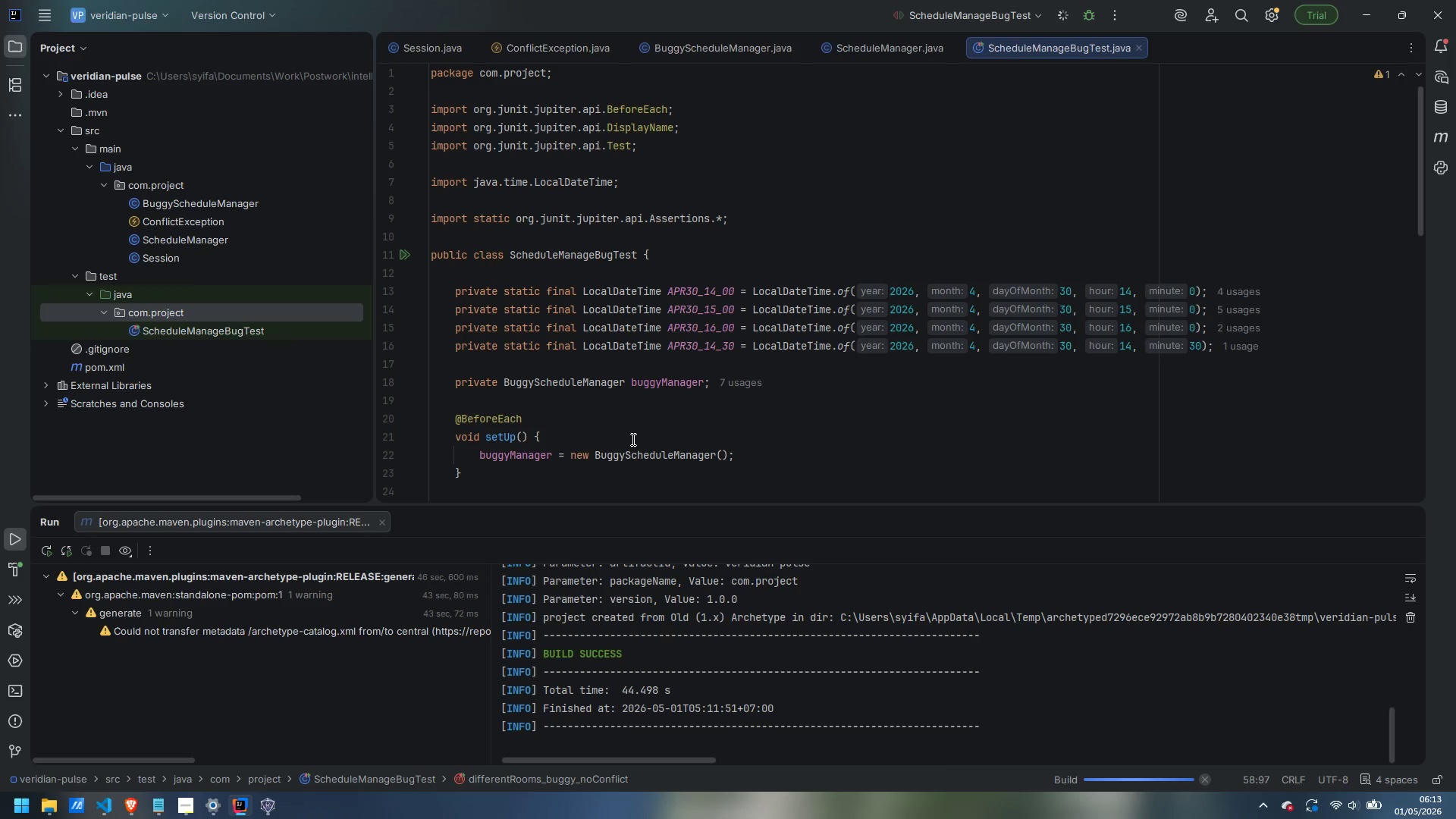 
left_click([217, 630])
 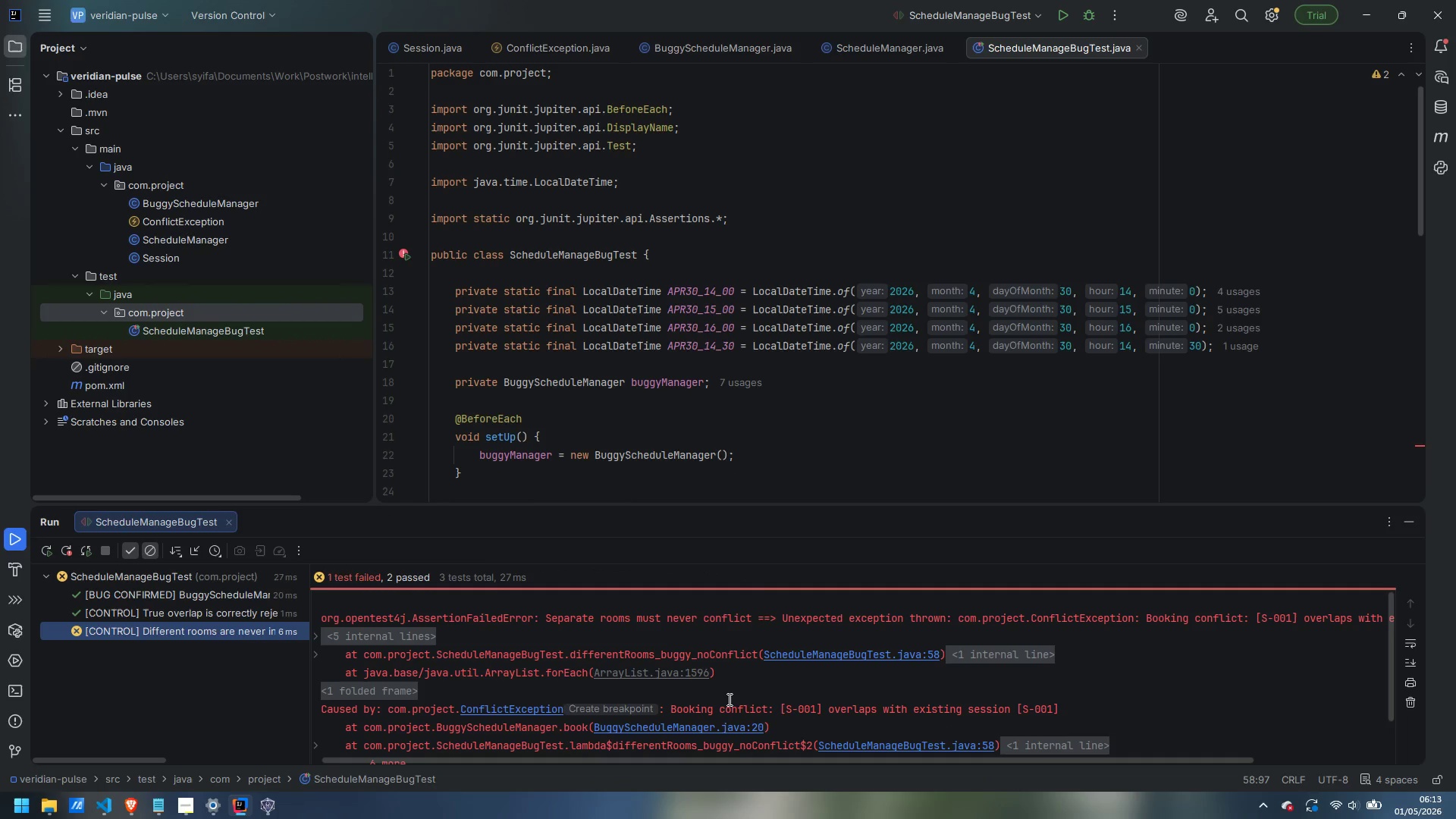 
hold_key(key=ShiftLeft, duration=2.48)
scroll: coordinate [728, 699], scroll_direction: down, amount: 14.0
 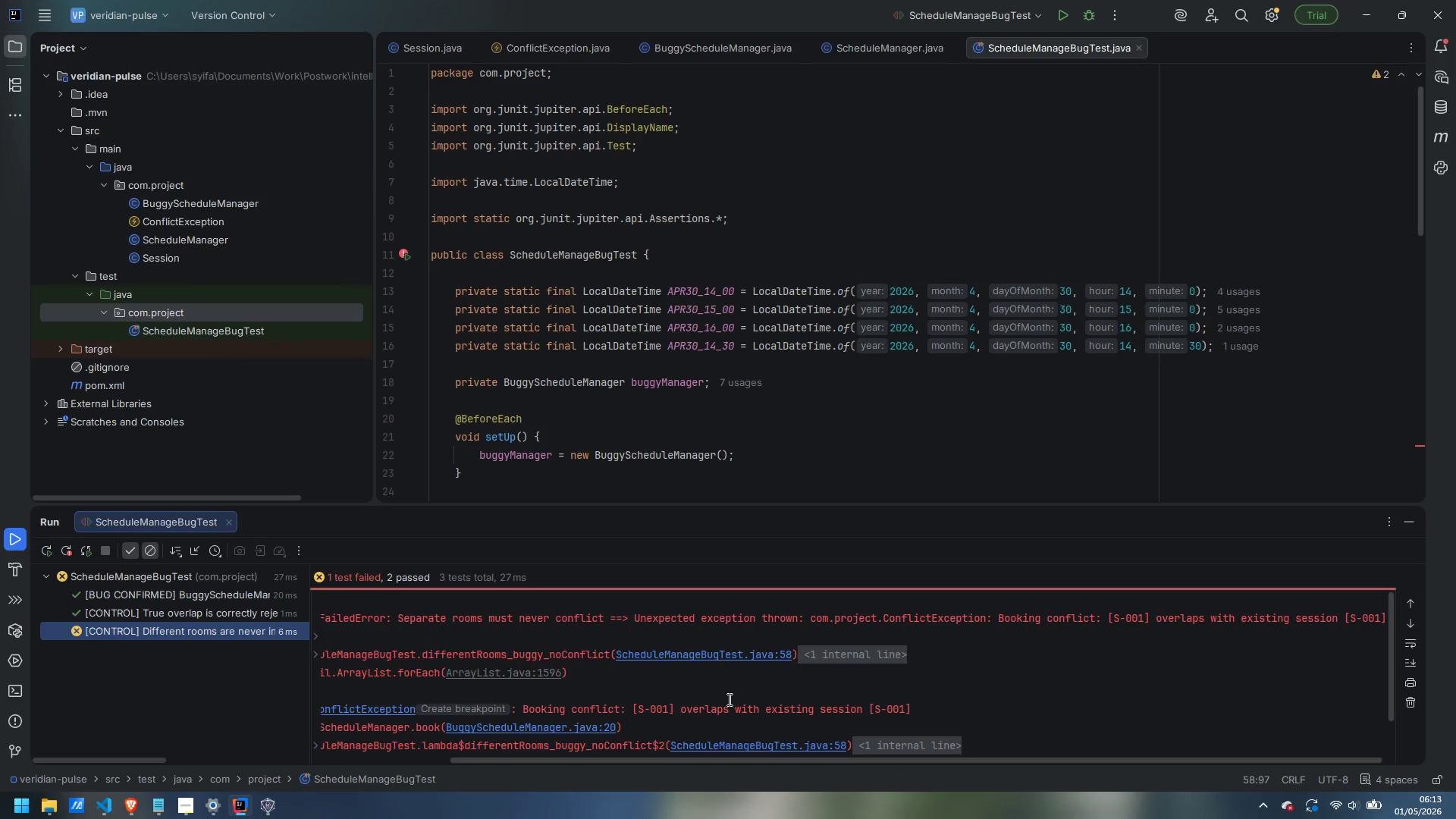 
scroll: coordinate [749, 467], scroll_direction: up, amount: 2.0
 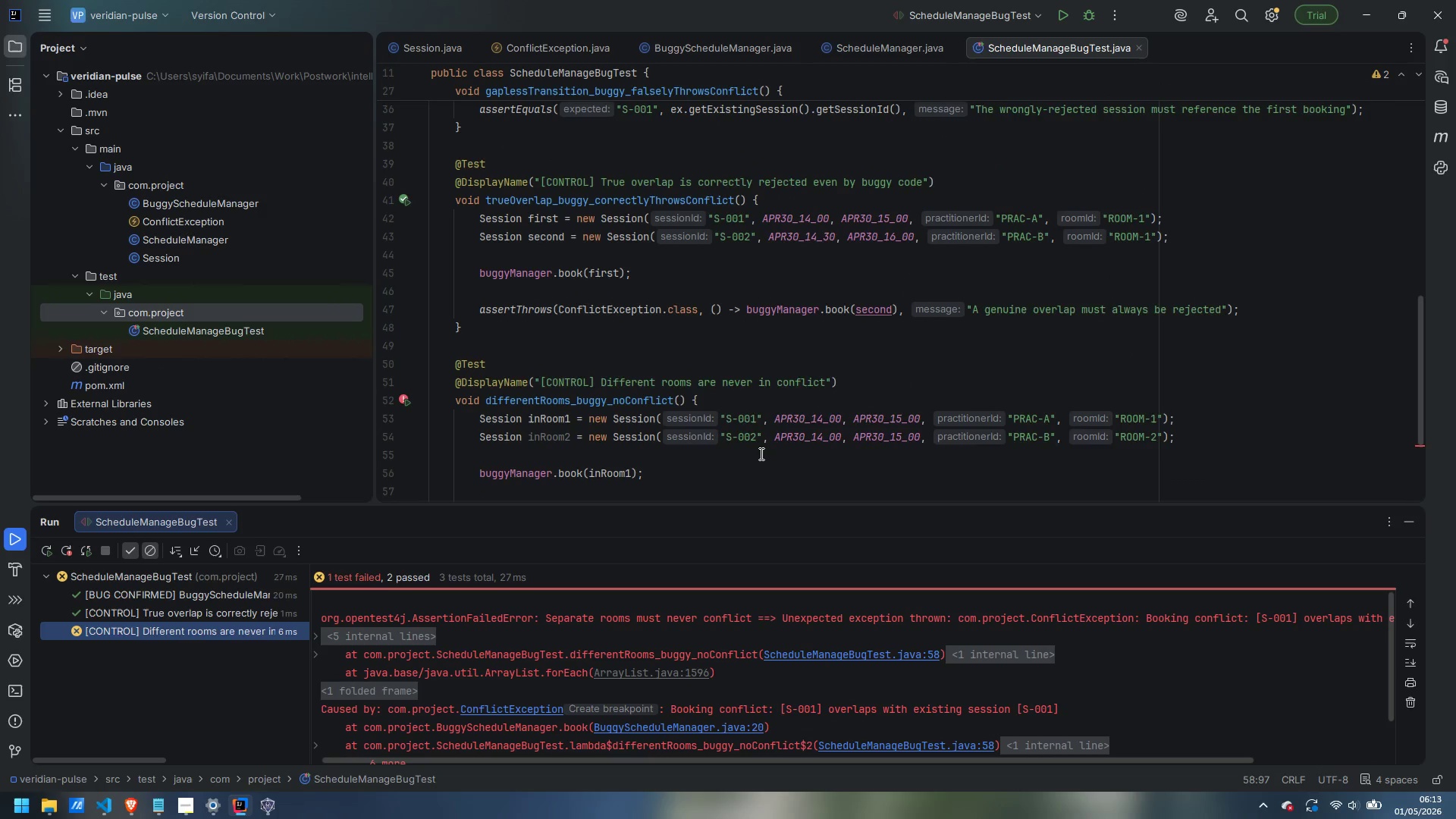 
scroll: coordinate [618, 451], scroll_direction: down, amount: 3.0
 